 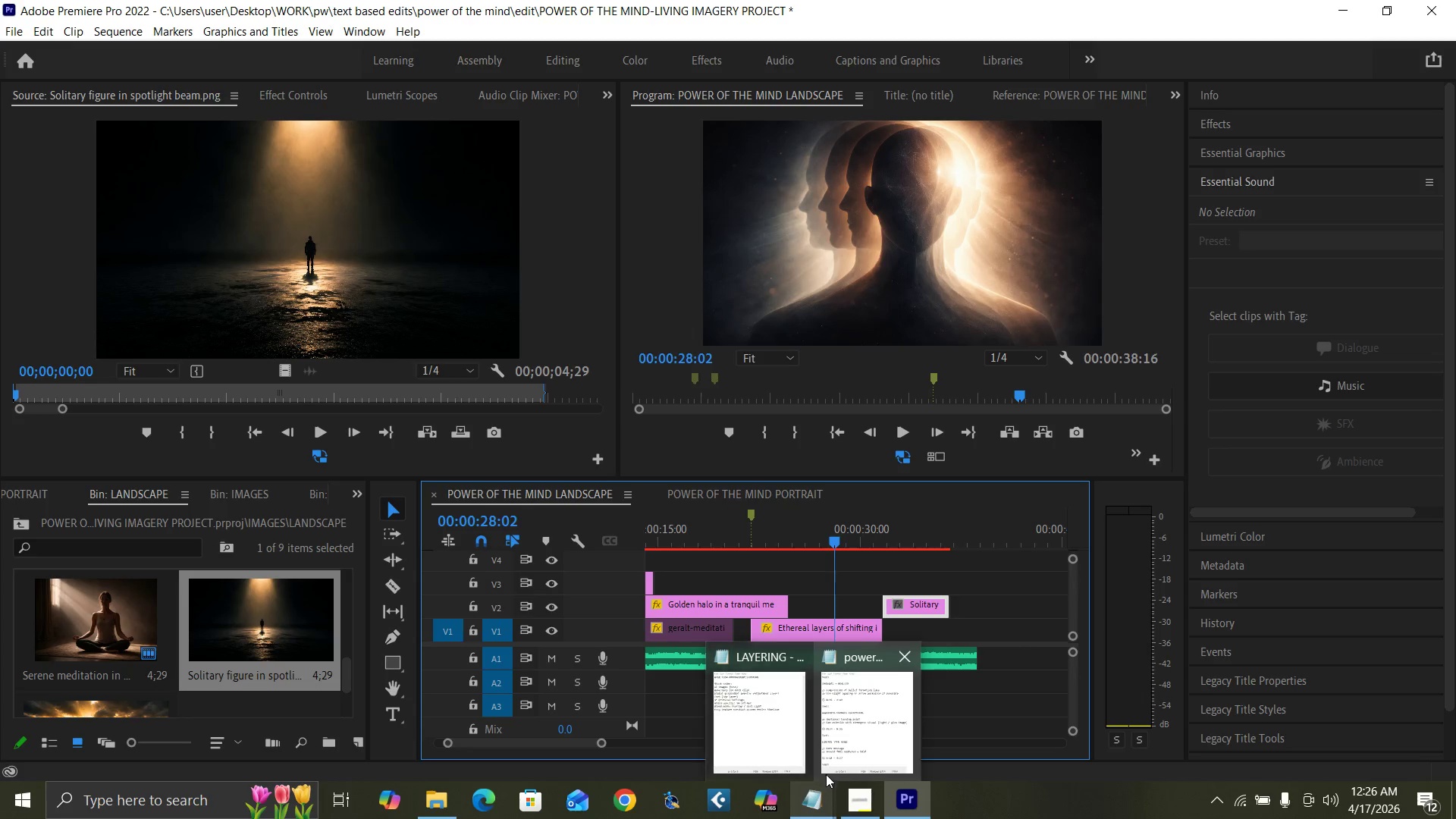 
left_click([833, 766])
 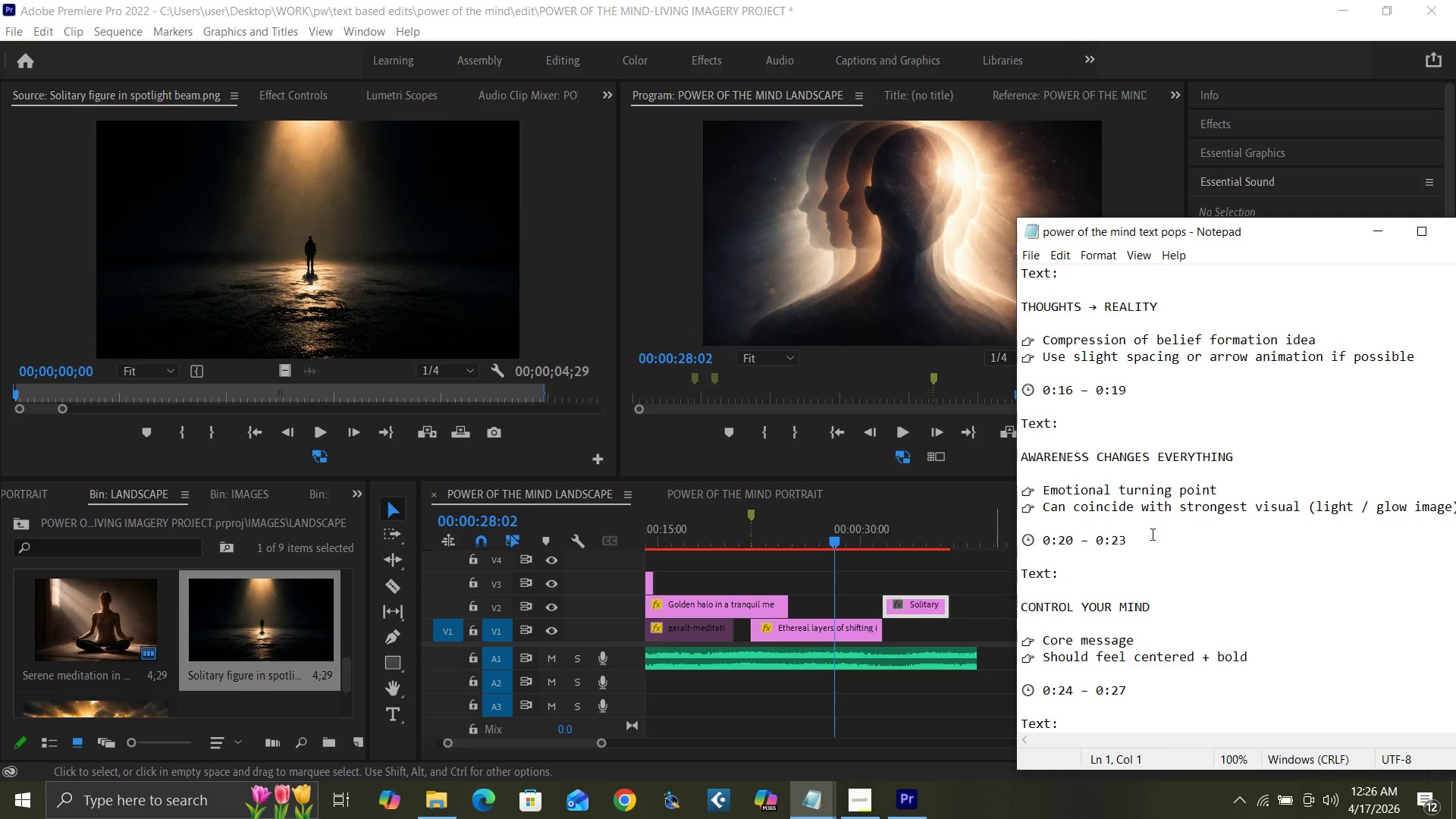 
wait(8.06)
 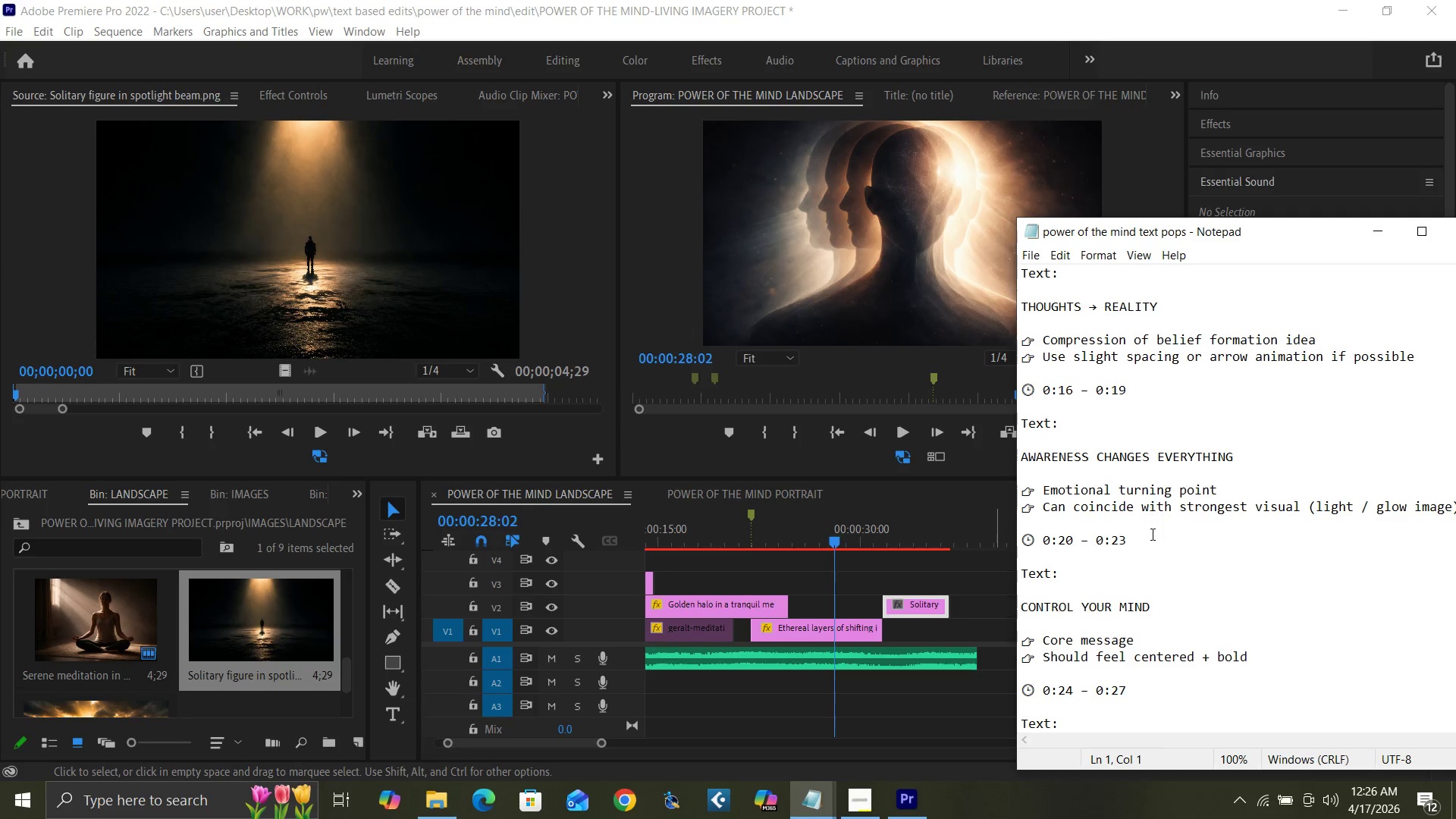 
left_click([797, 629])
 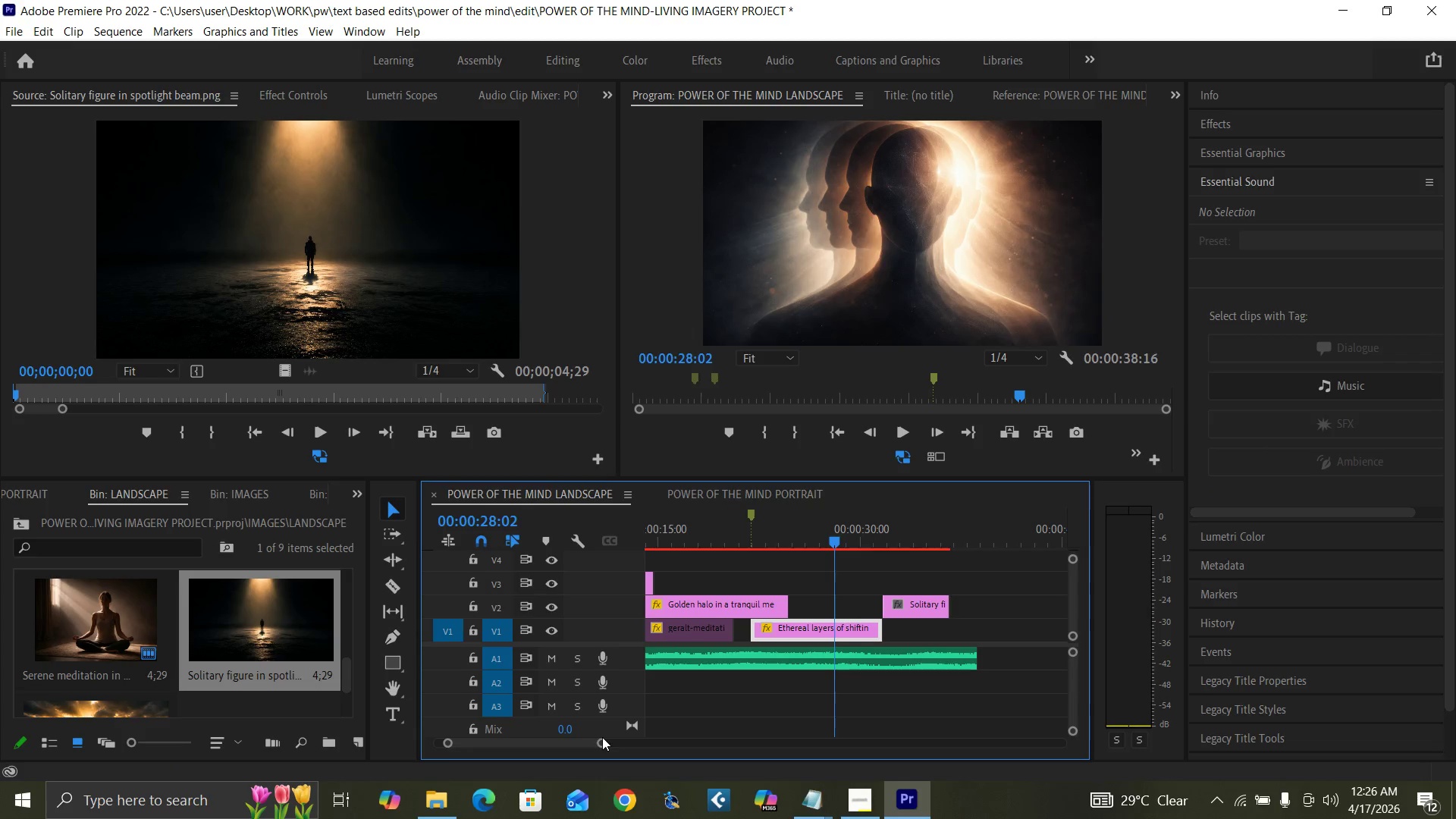 
left_click_drag(start_coordinate=[604, 745], to_coordinate=[621, 750])
 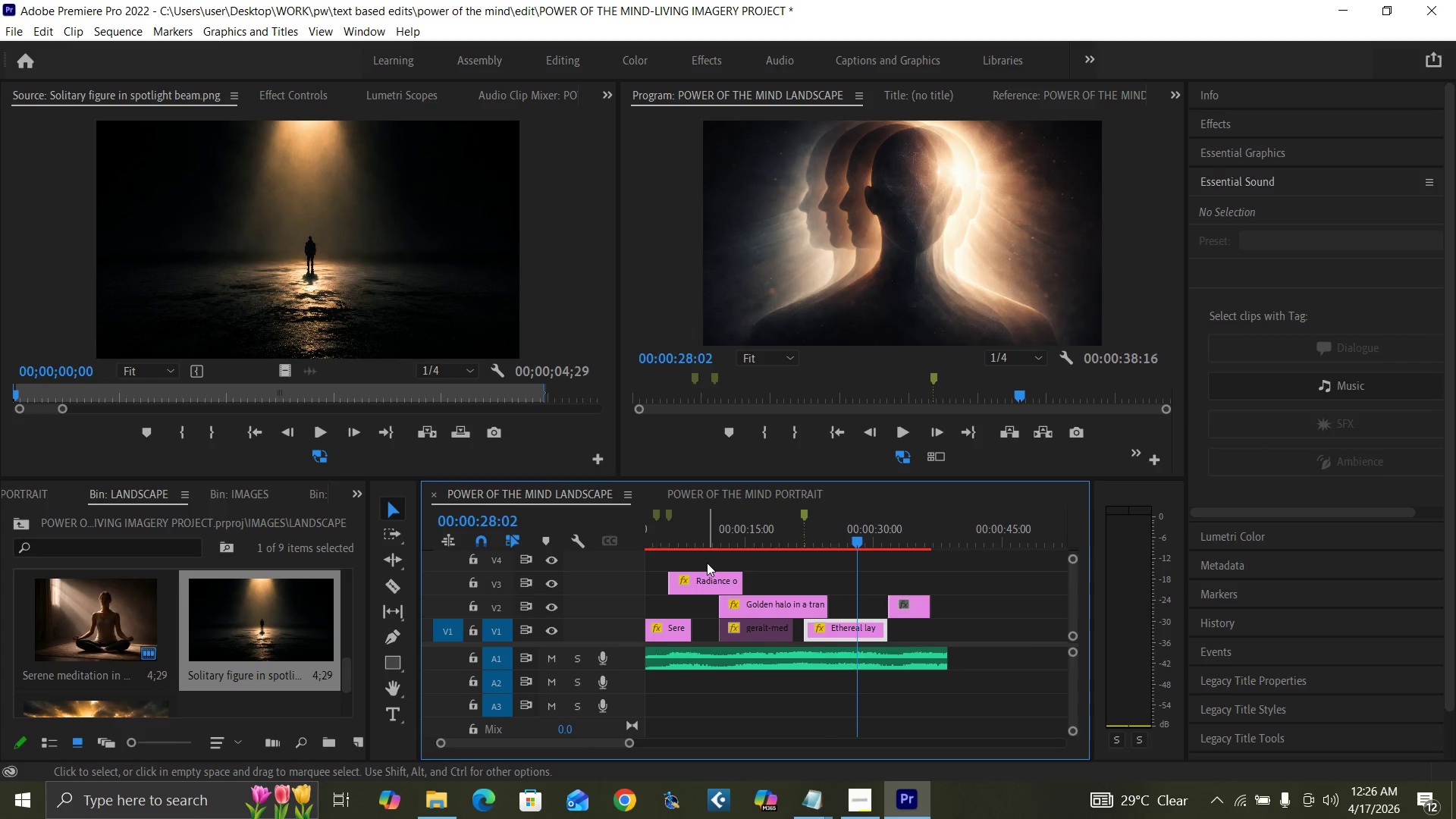 
left_click_drag(start_coordinate=[707, 563], to_coordinate=[748, 598])
 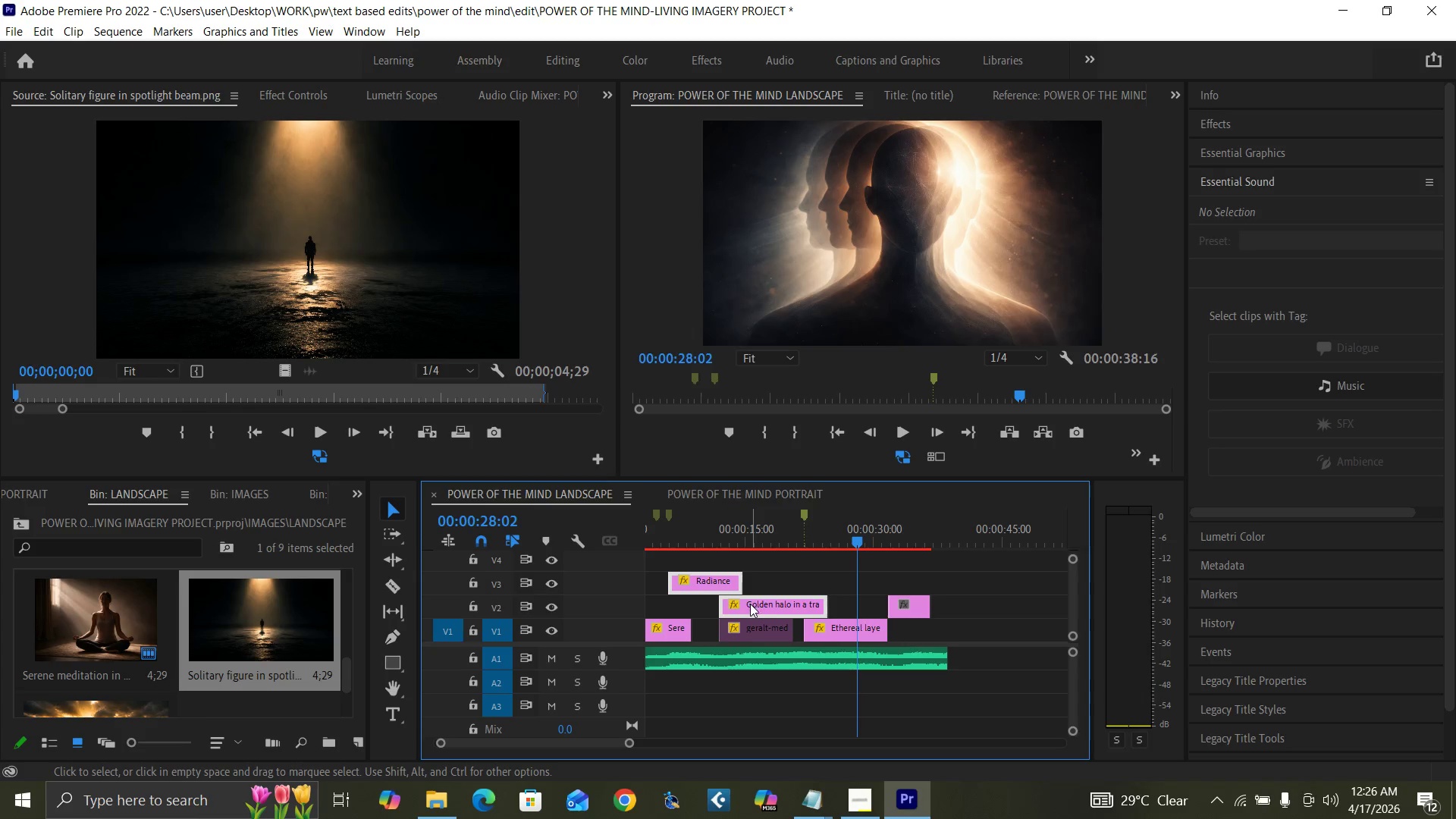 
left_click_drag(start_coordinate=[750, 606], to_coordinate=[750, 587])
 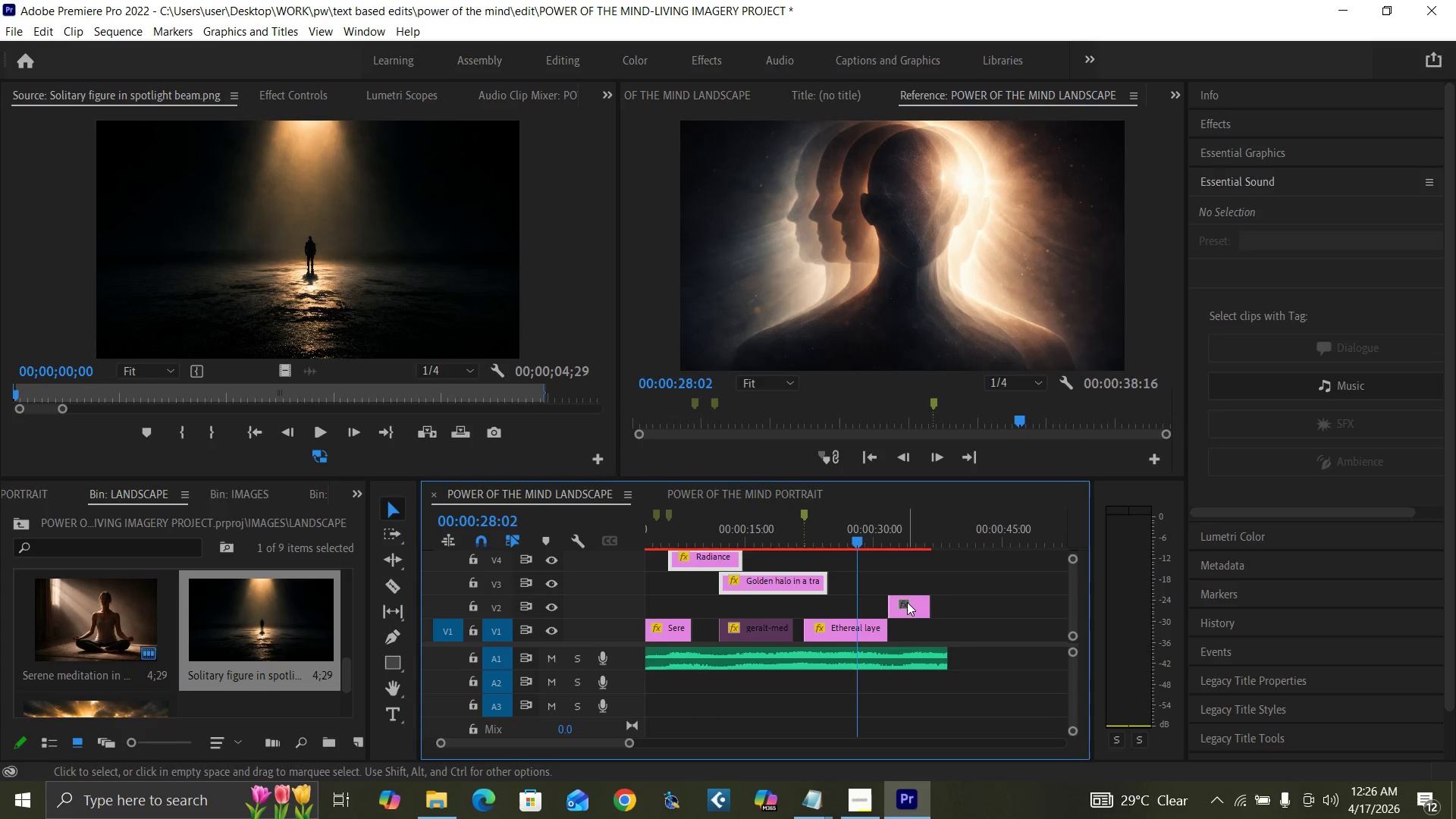 
left_click_drag(start_coordinate=[910, 602], to_coordinate=[824, 611])
 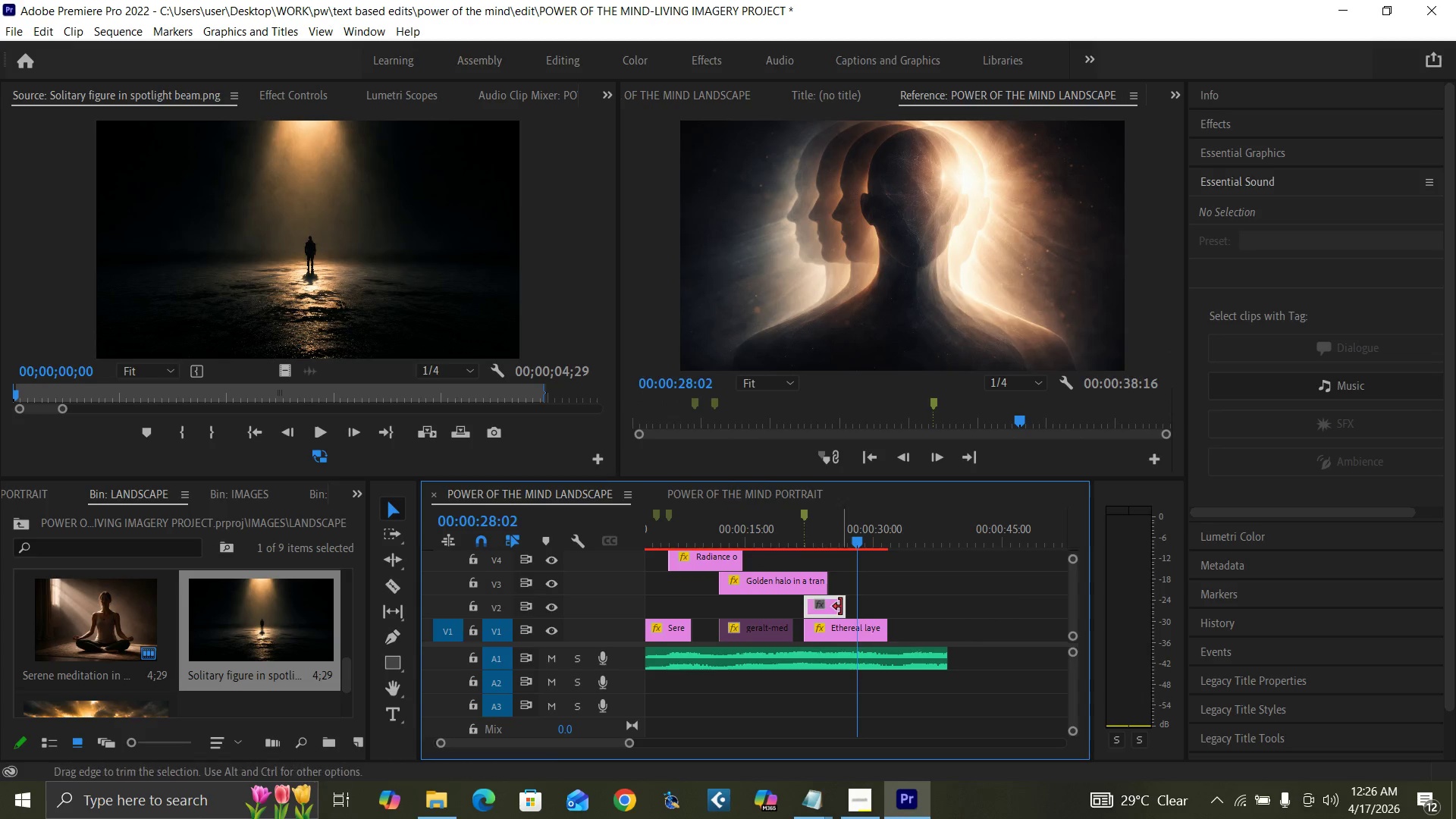 
left_click_drag(start_coordinate=[841, 607], to_coordinate=[879, 617])
 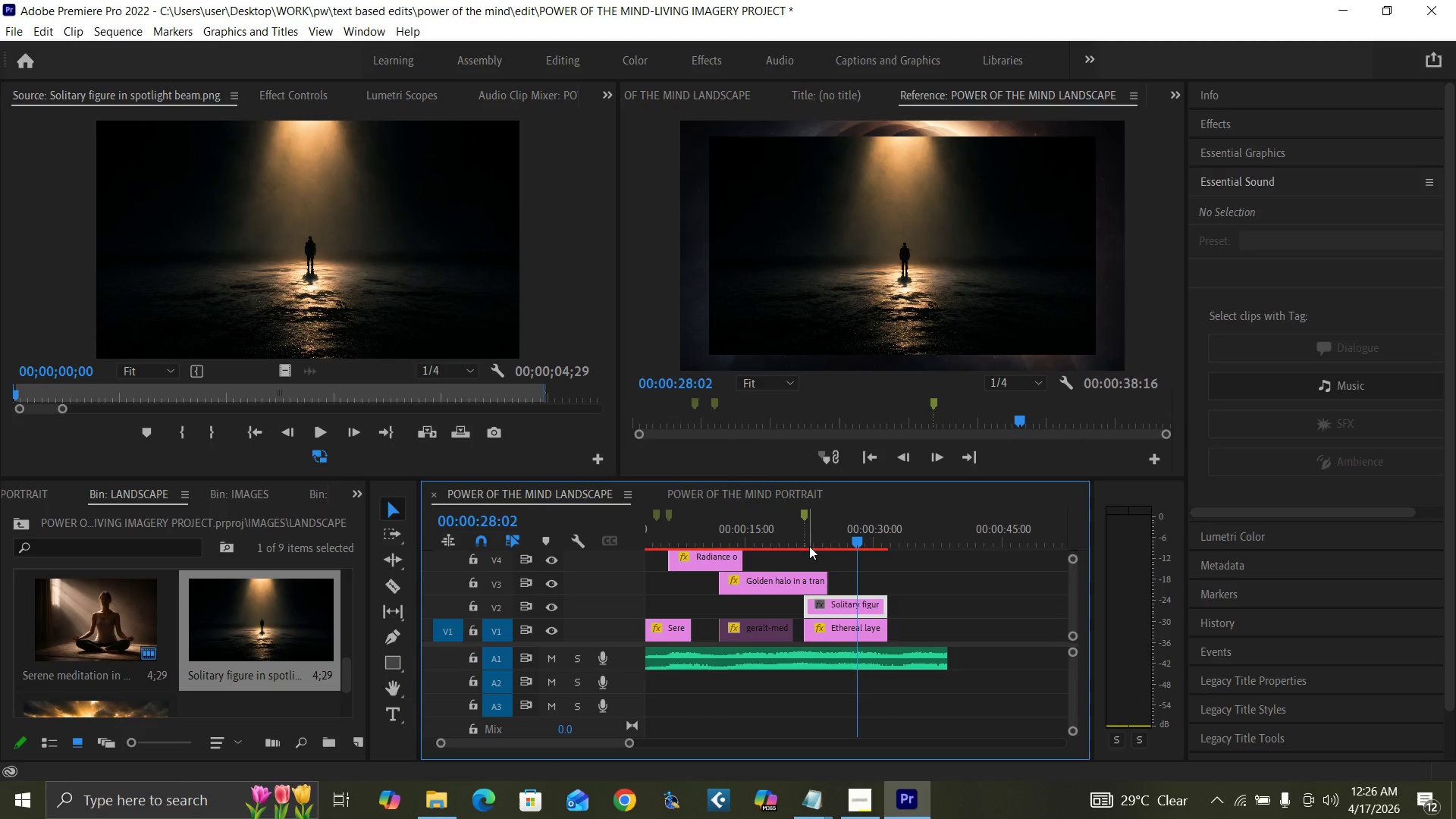 
left_click([806, 543])
 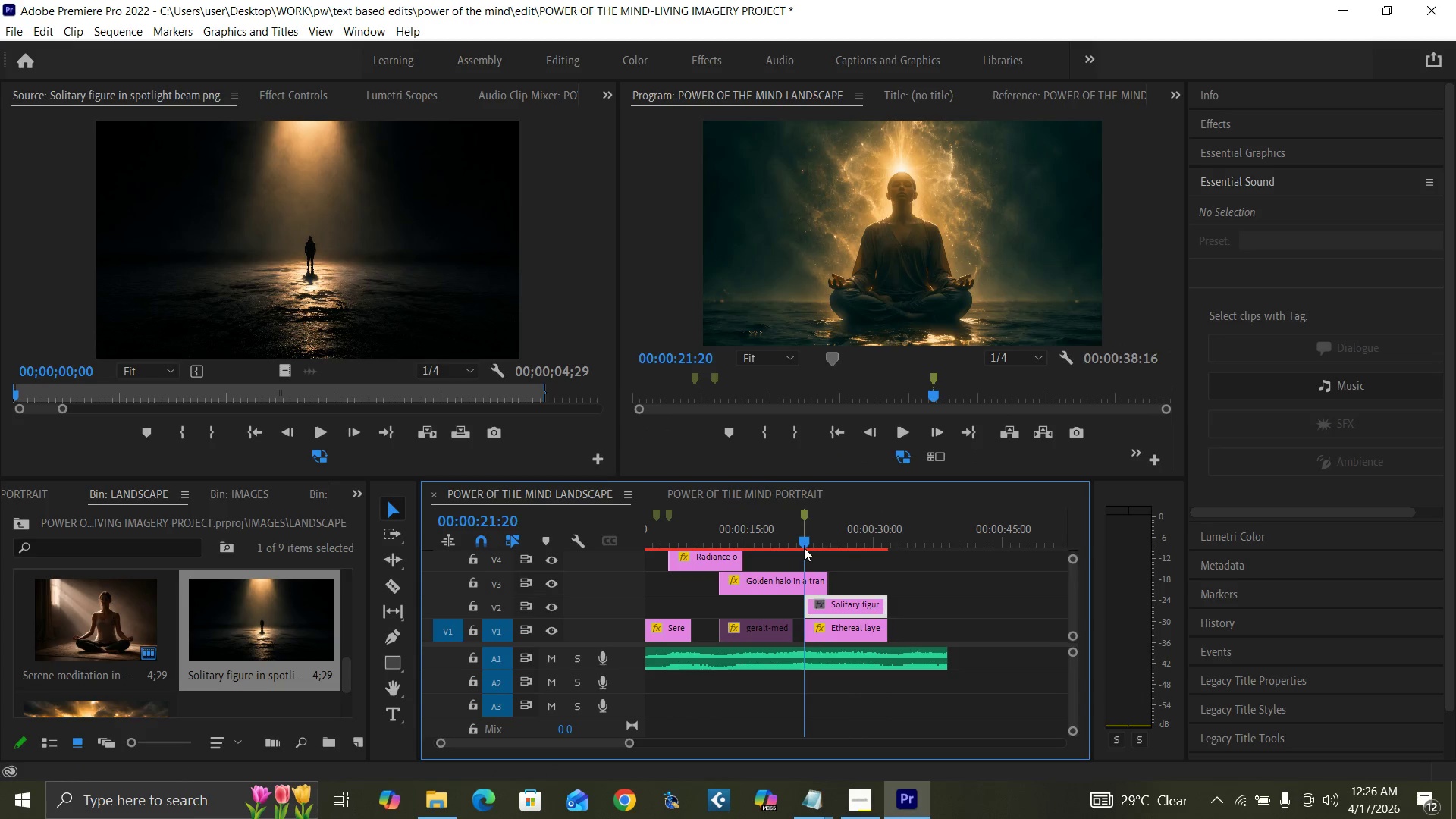 
key(Equal)
 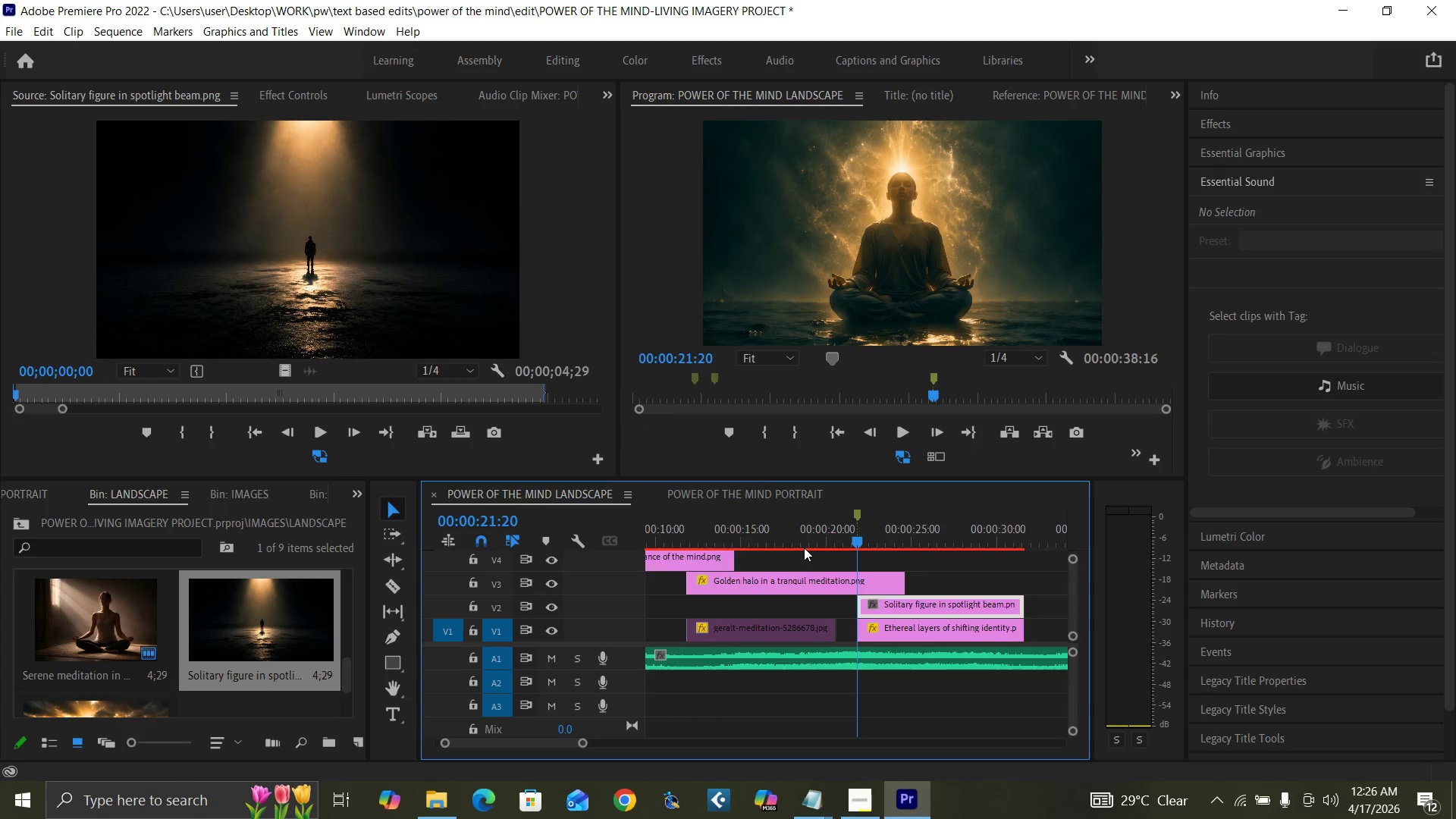 
key(Equal)
 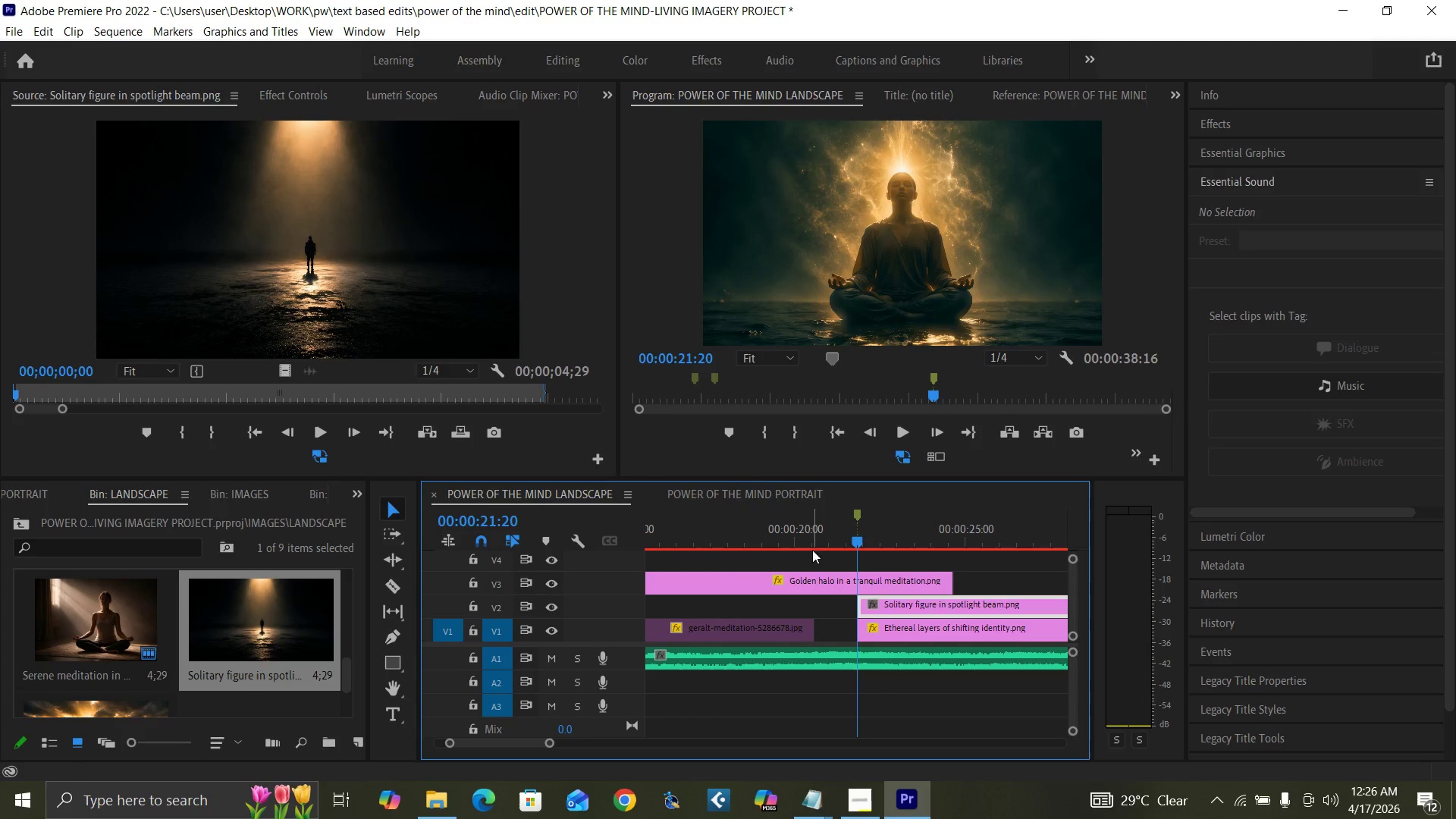 
key(Equal)
 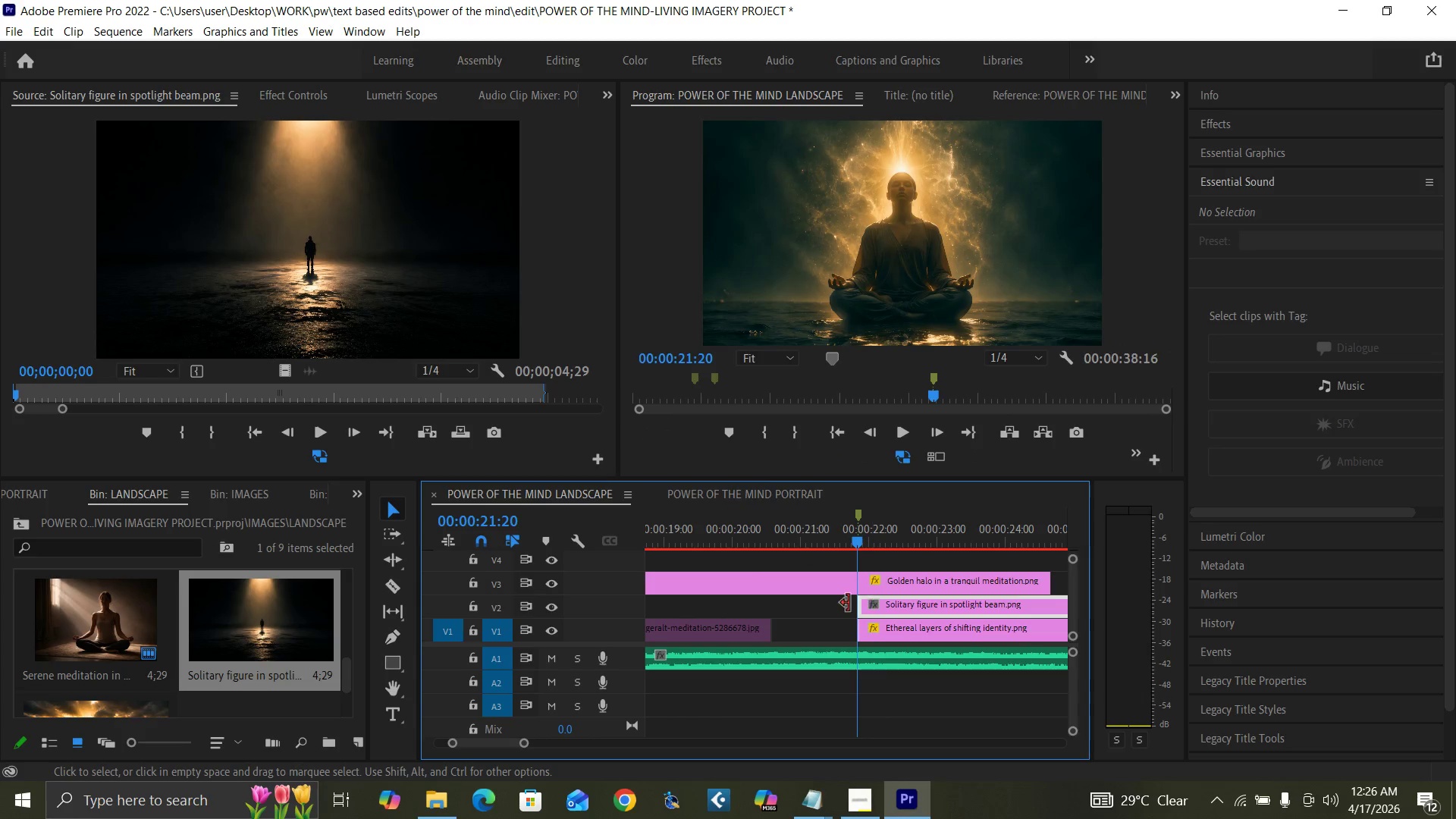 
left_click([825, 608])
 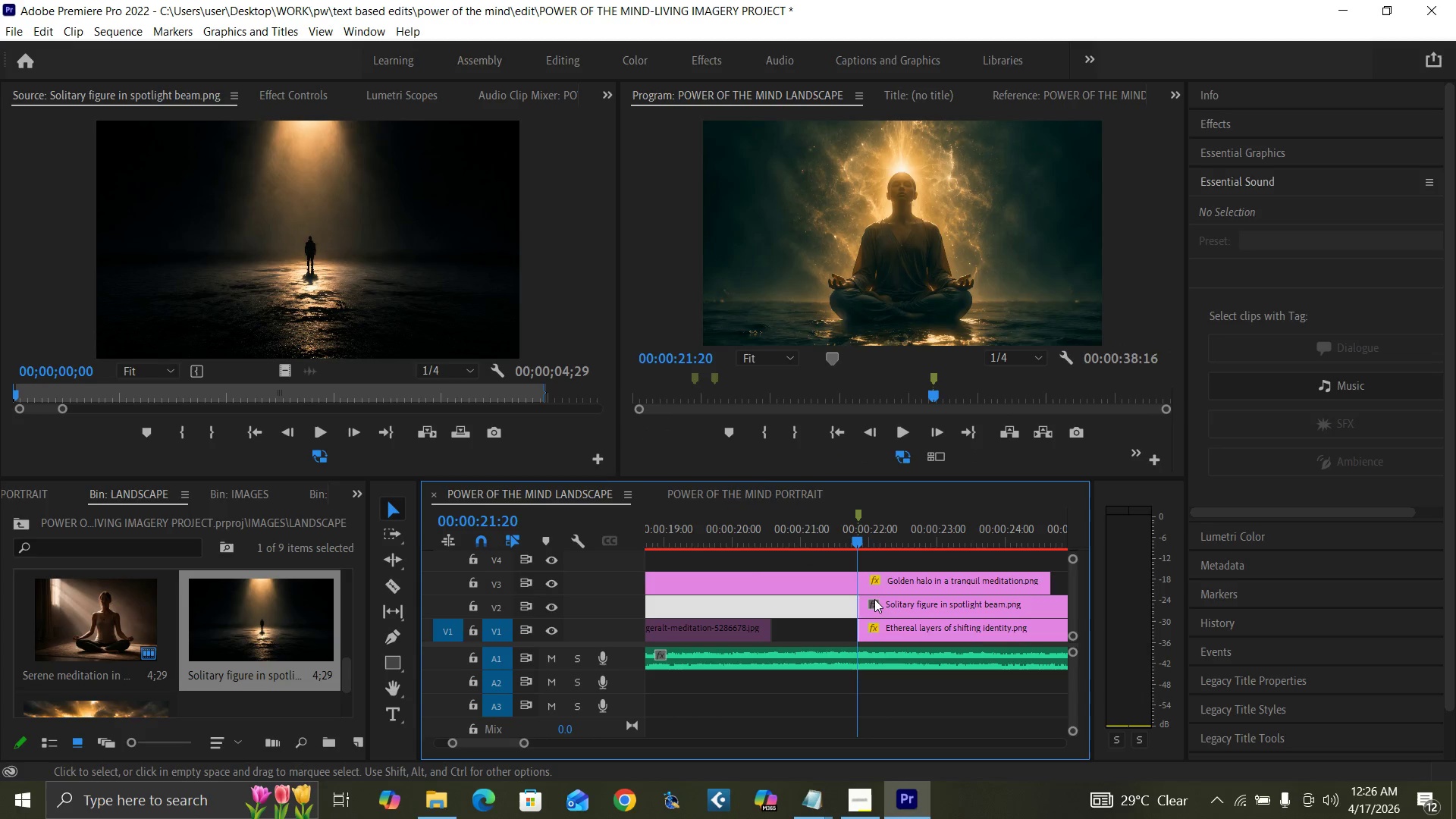 
left_click([878, 600])
 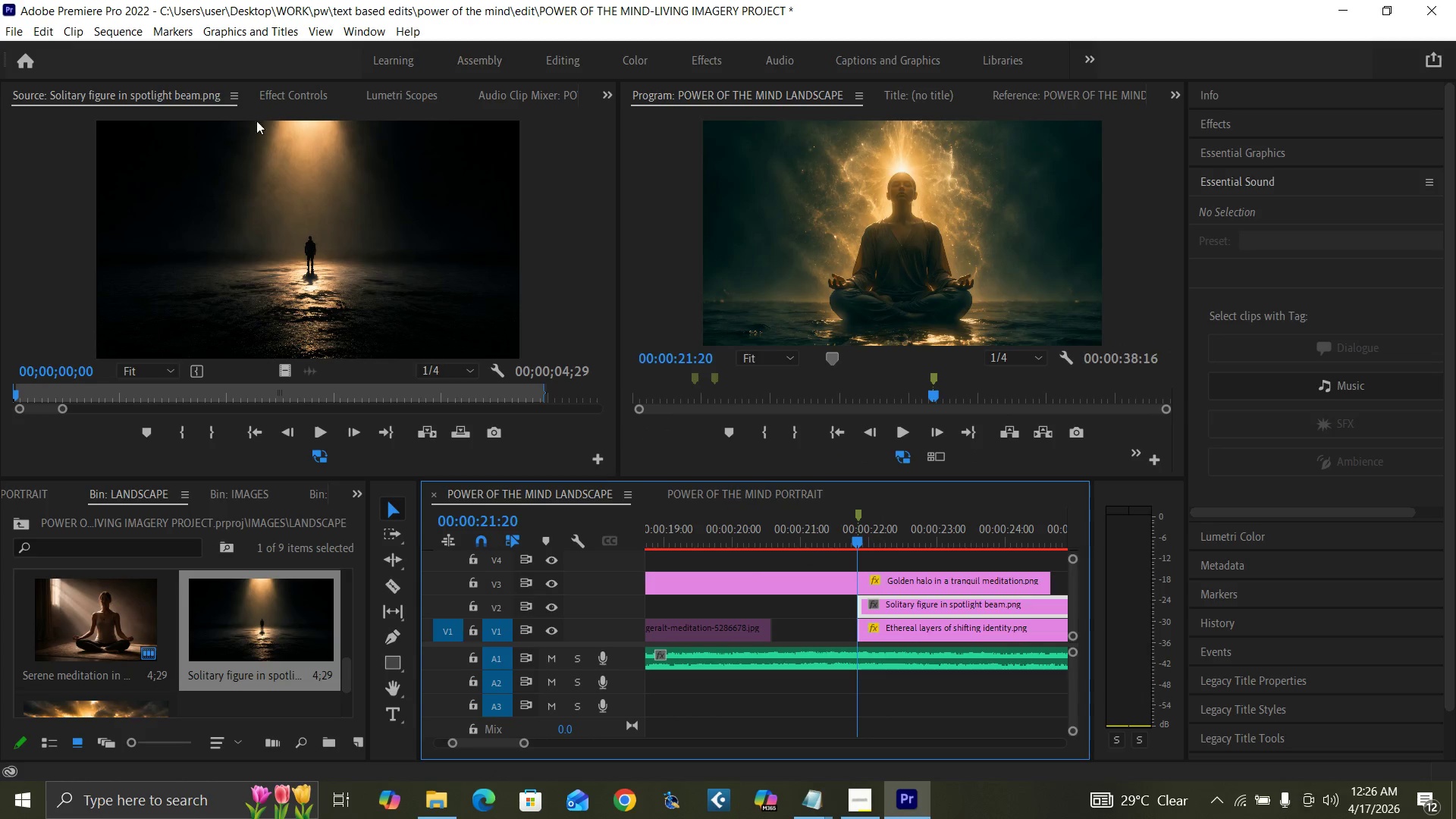 
left_click([291, 102])
 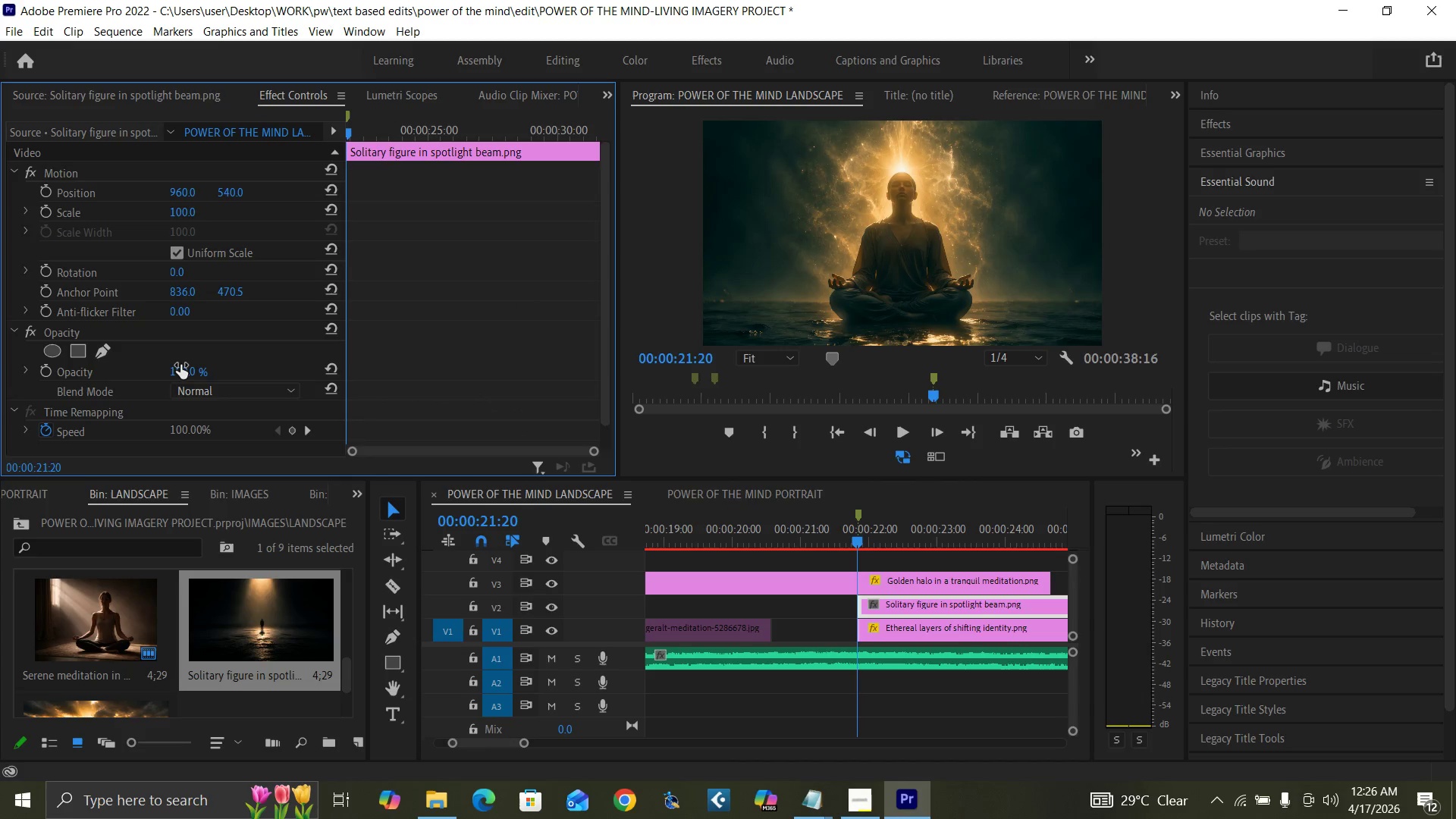 
left_click([183, 366])
 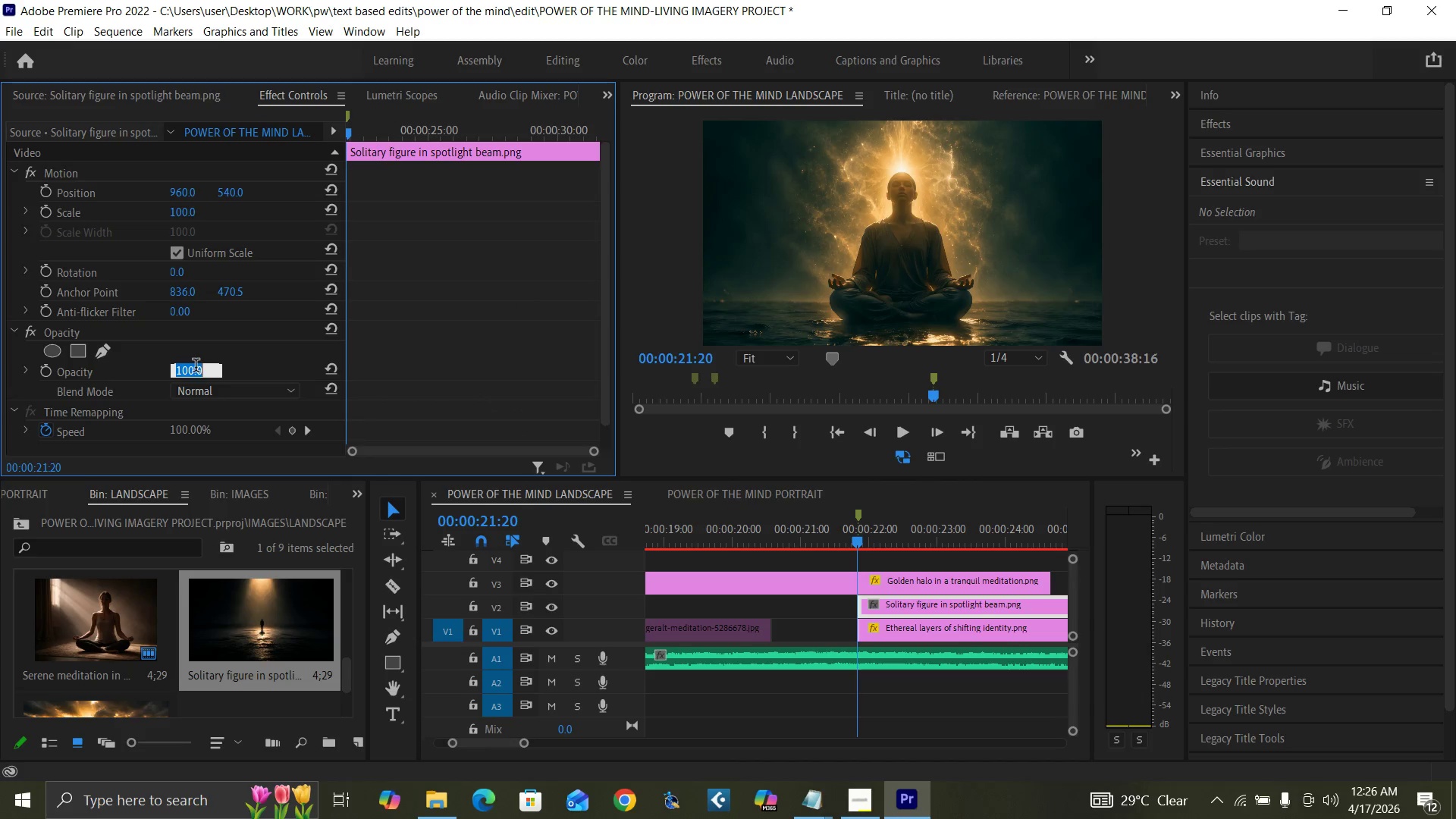 
key(0)
 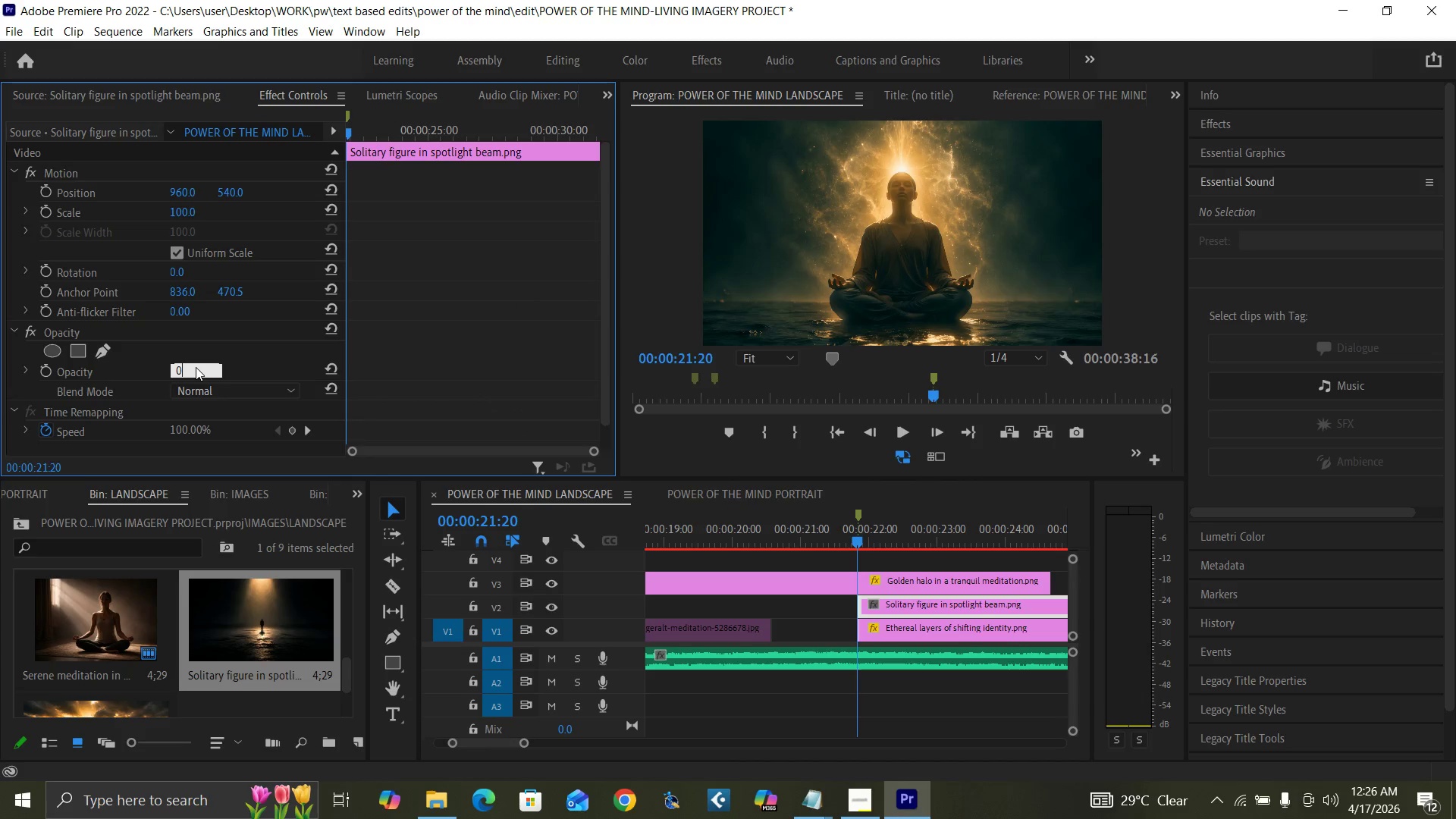 
key(Enter)
 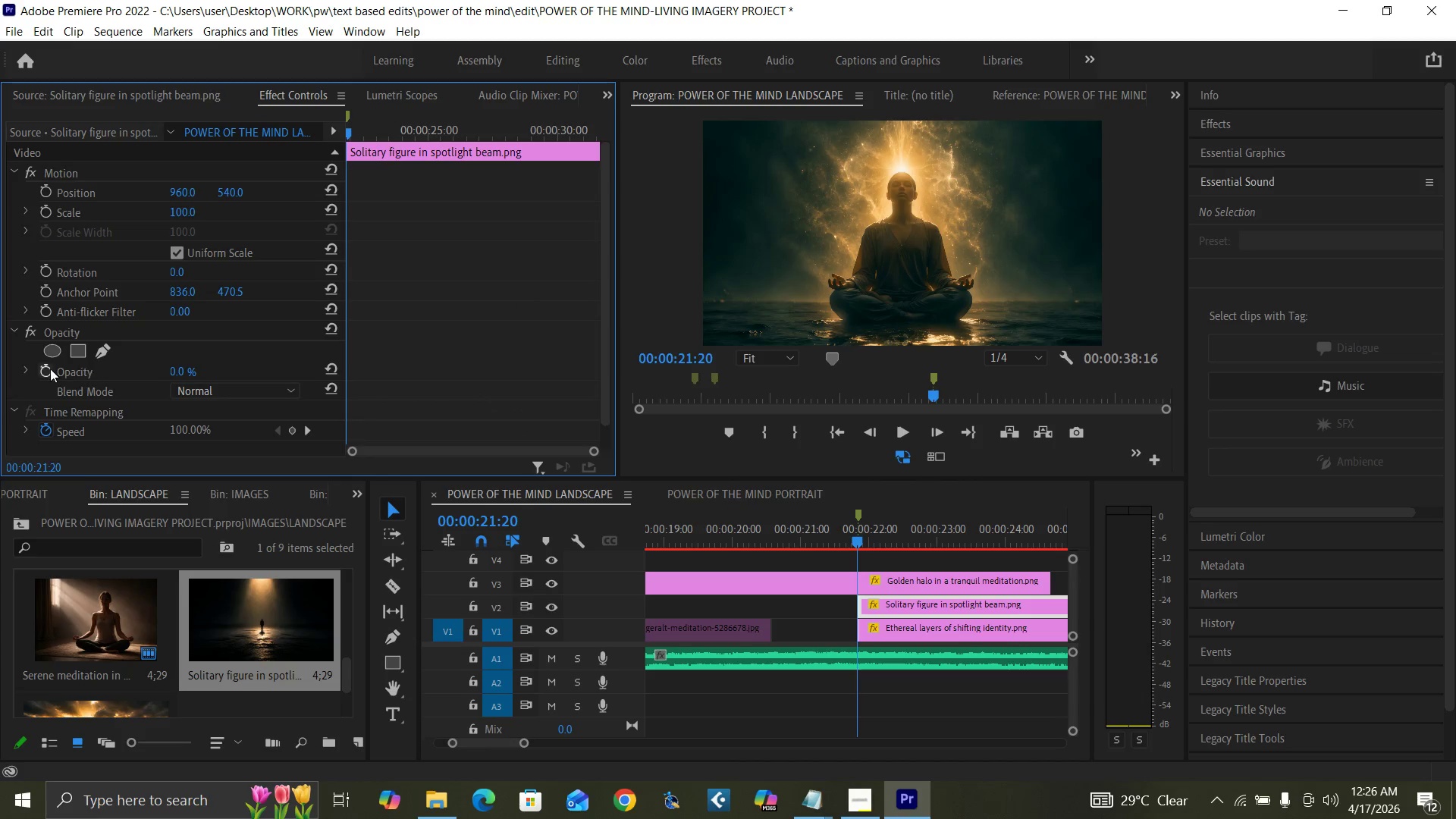 
left_click([49, 369])
 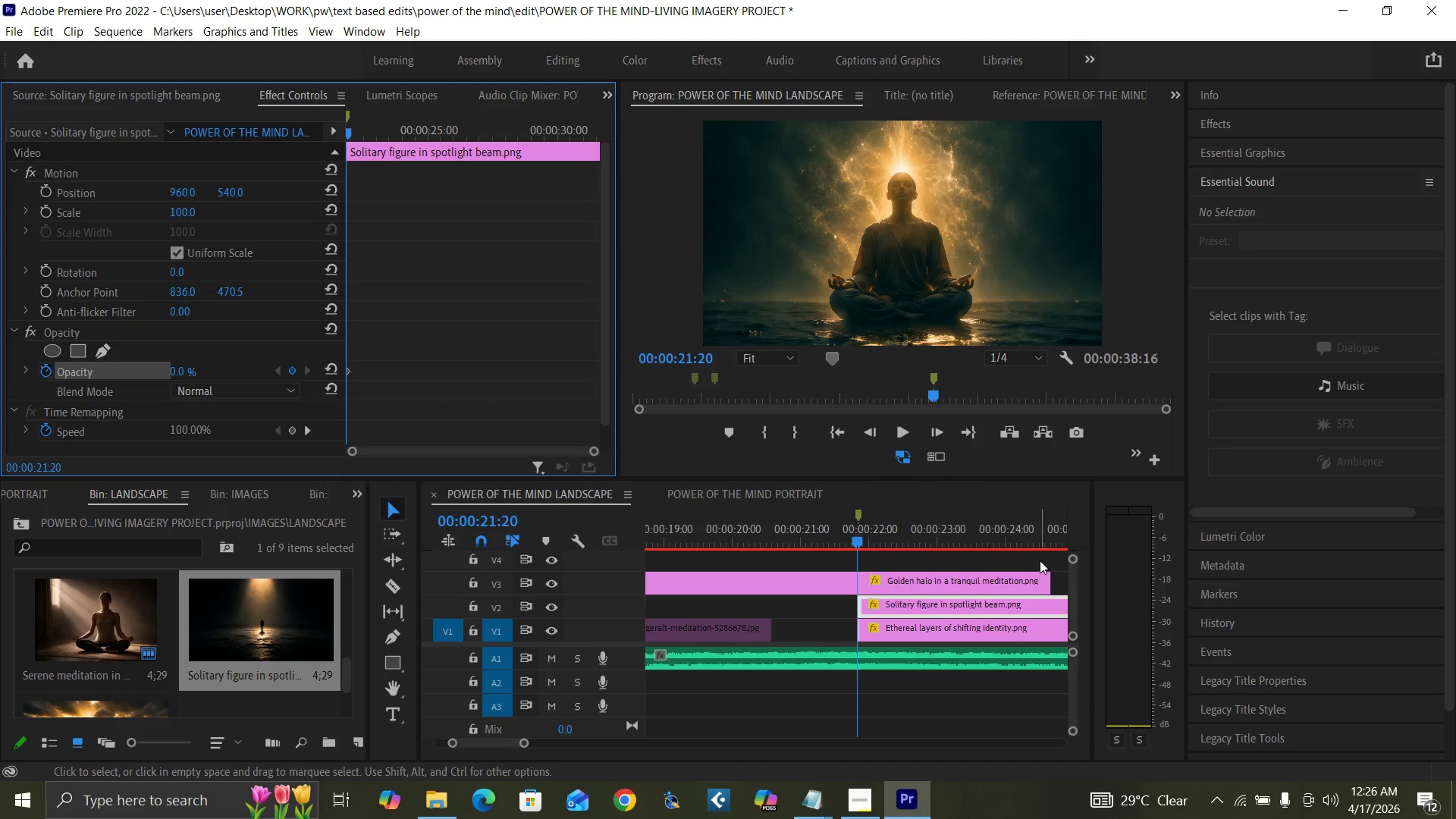 
left_click([1049, 548])
 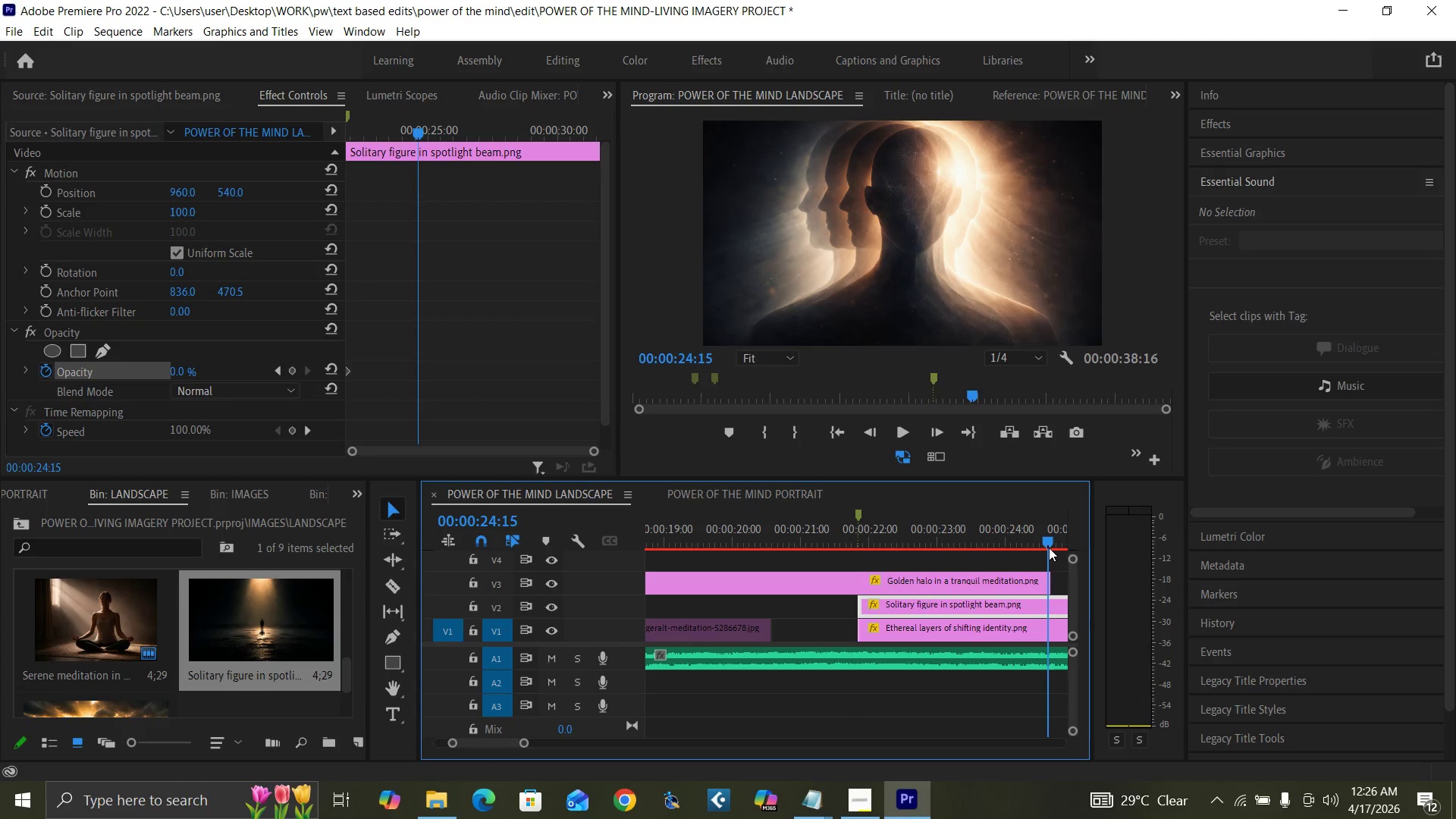 
key(ArrowRight)
 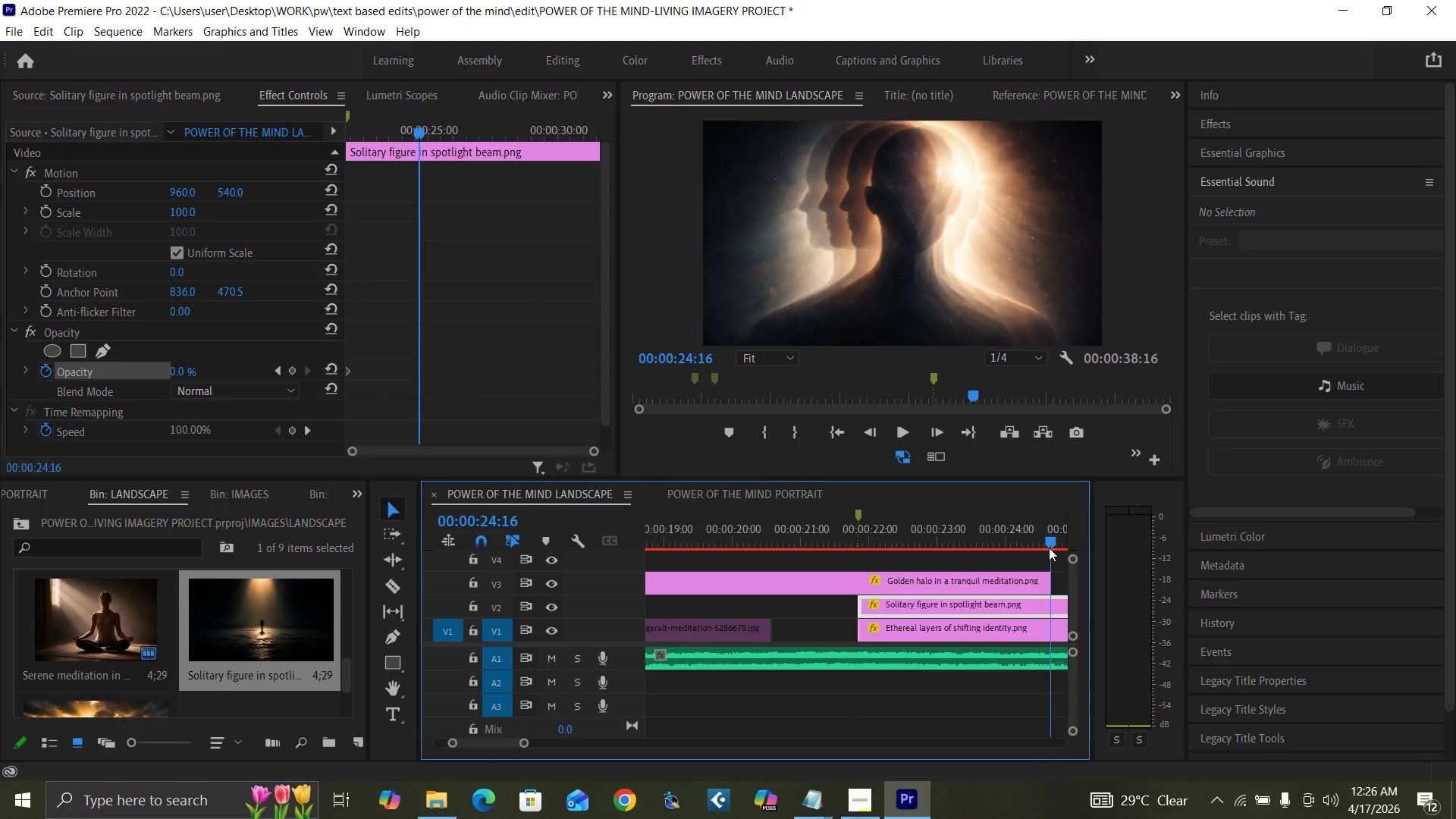 
key(Equal)
 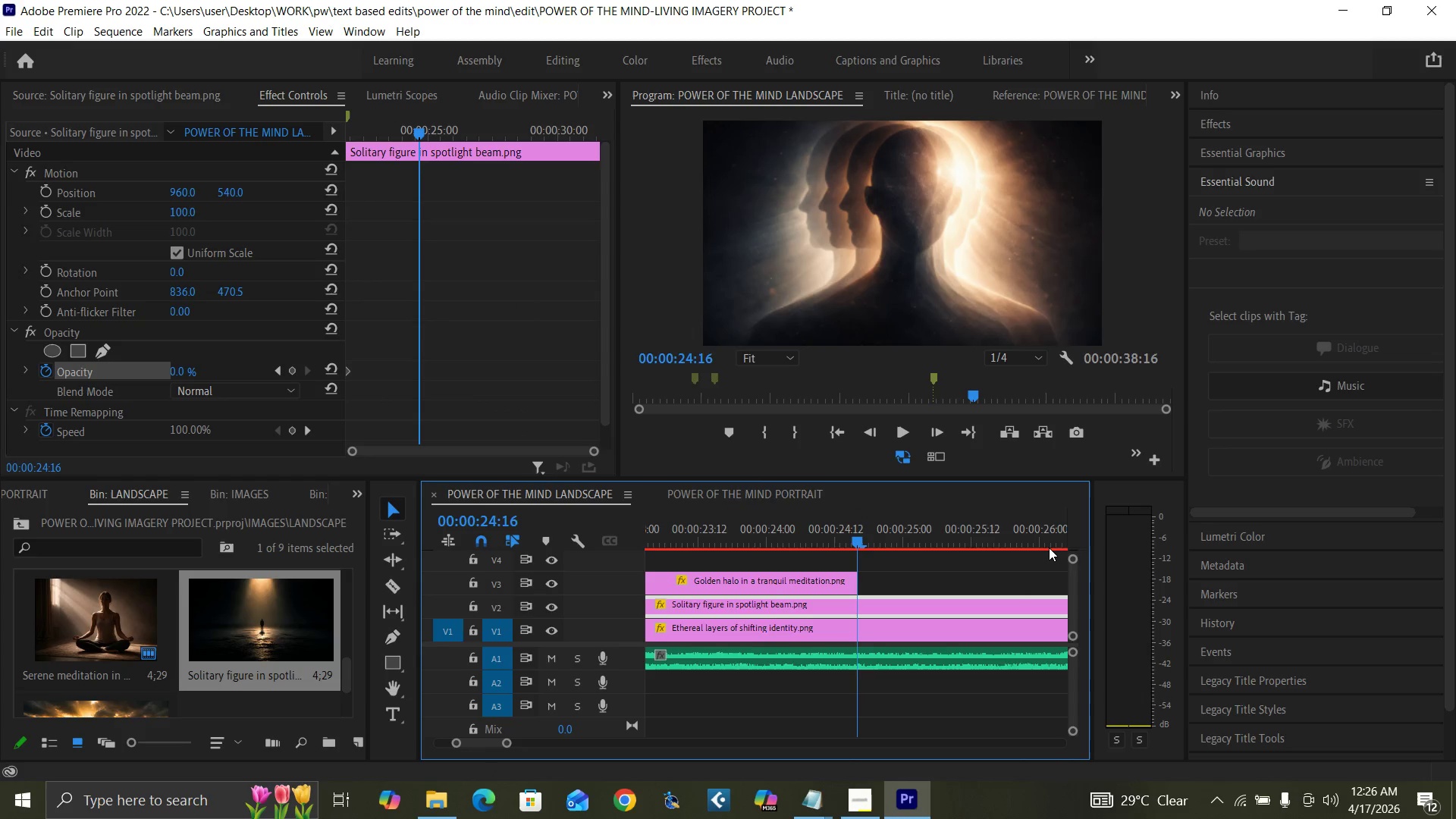 
key(Equal)
 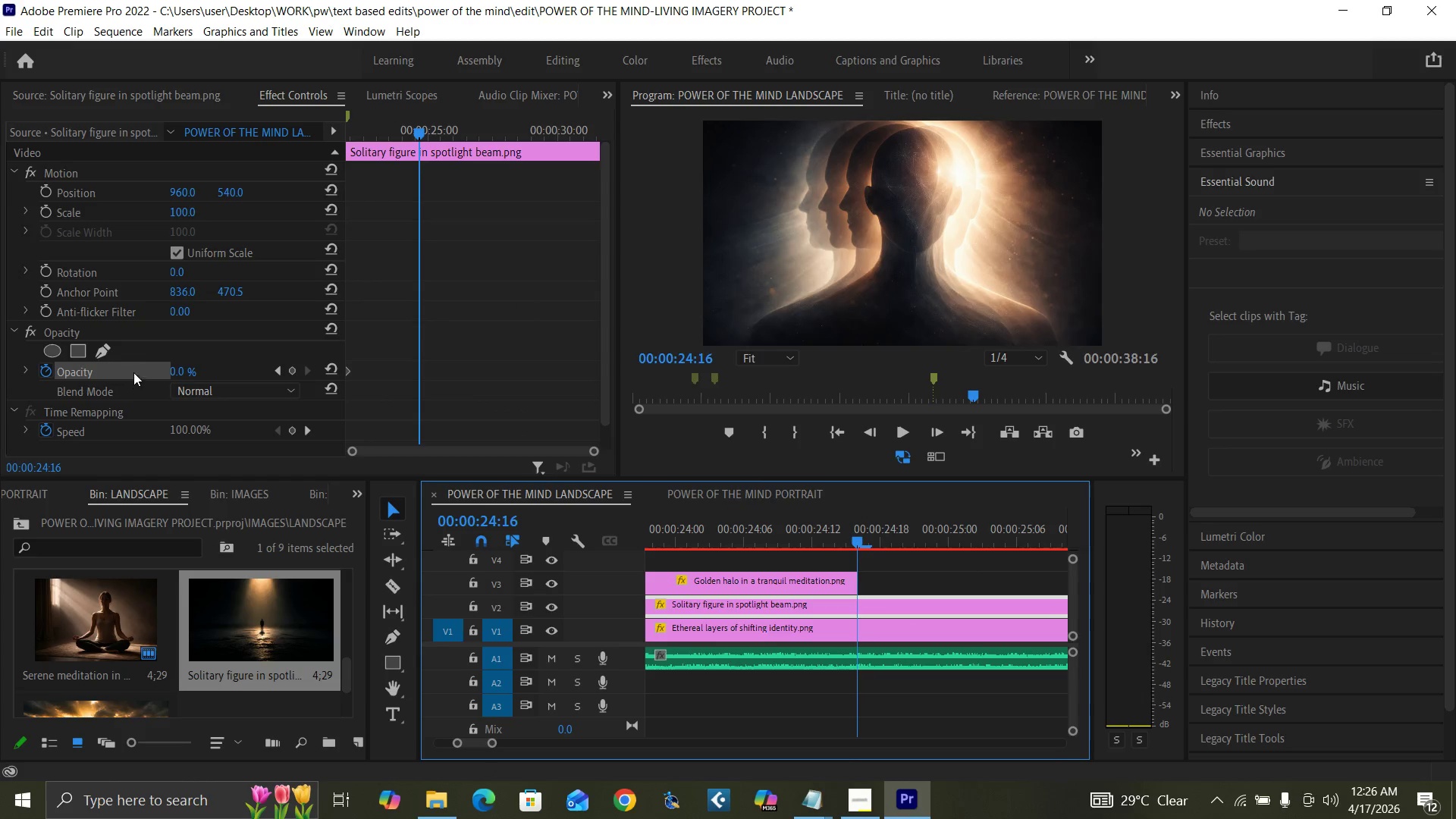 
left_click([177, 372])
 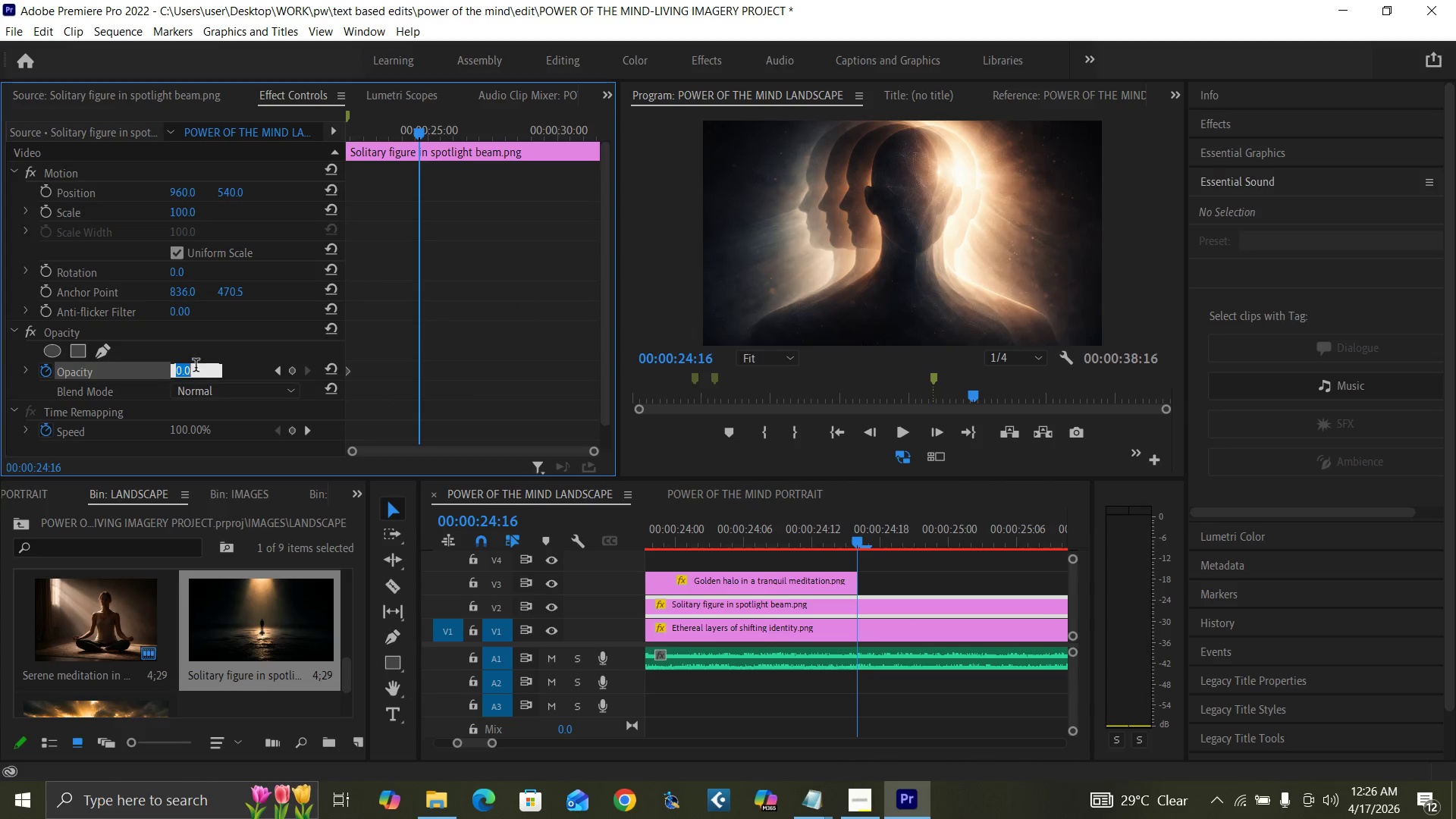 
type(100)
 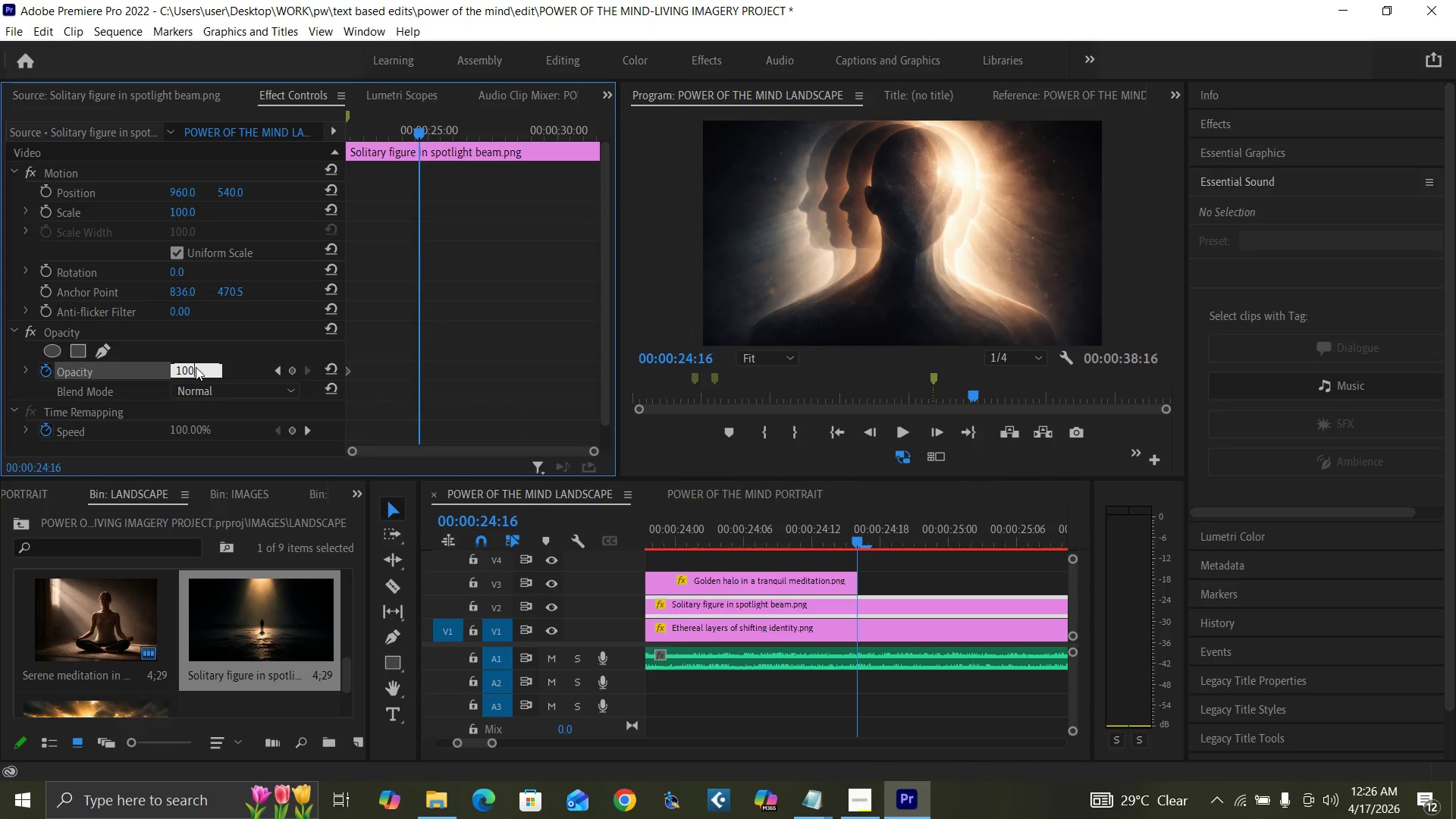 
key(Enter)
 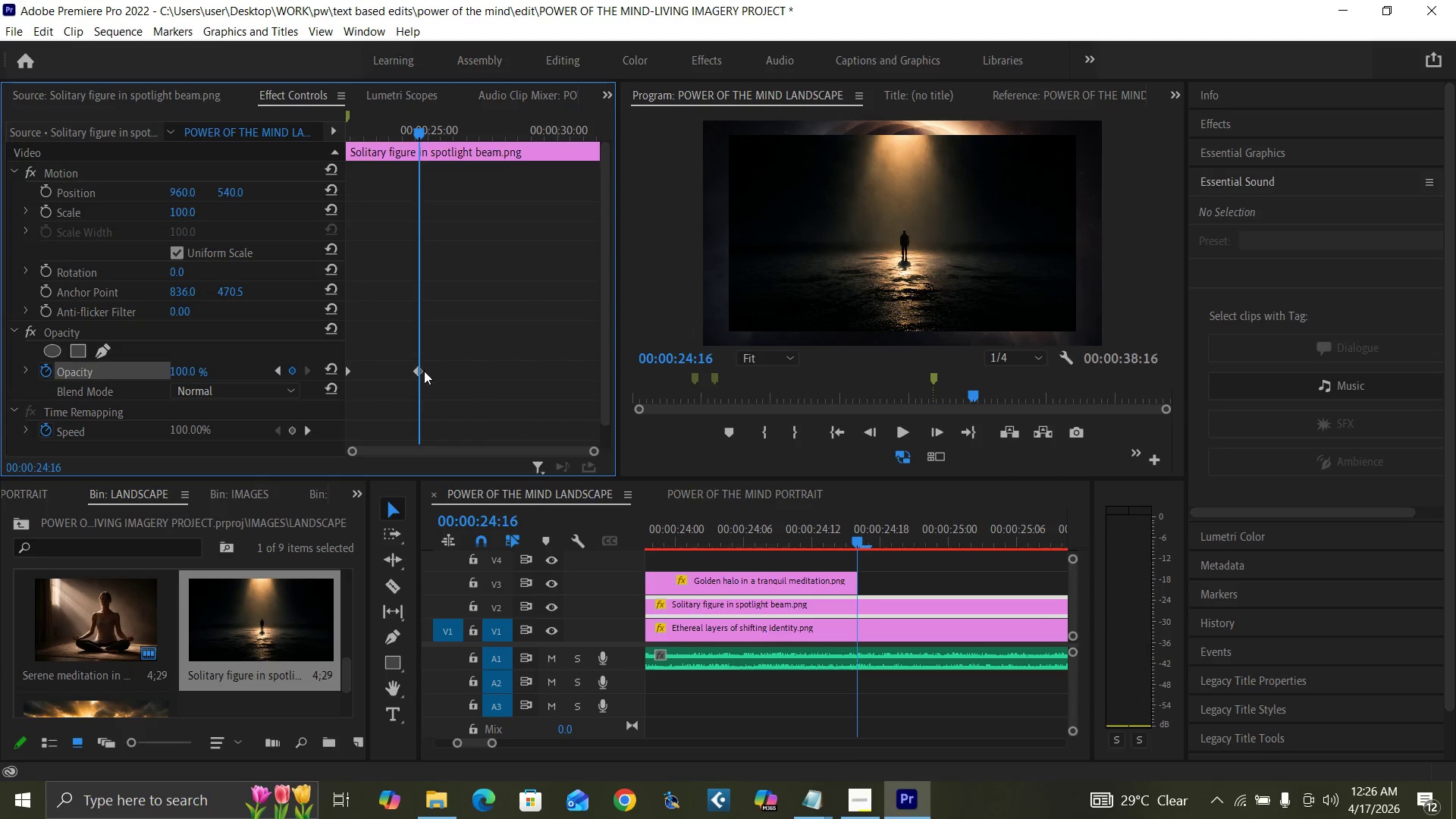 
right_click([413, 371])
 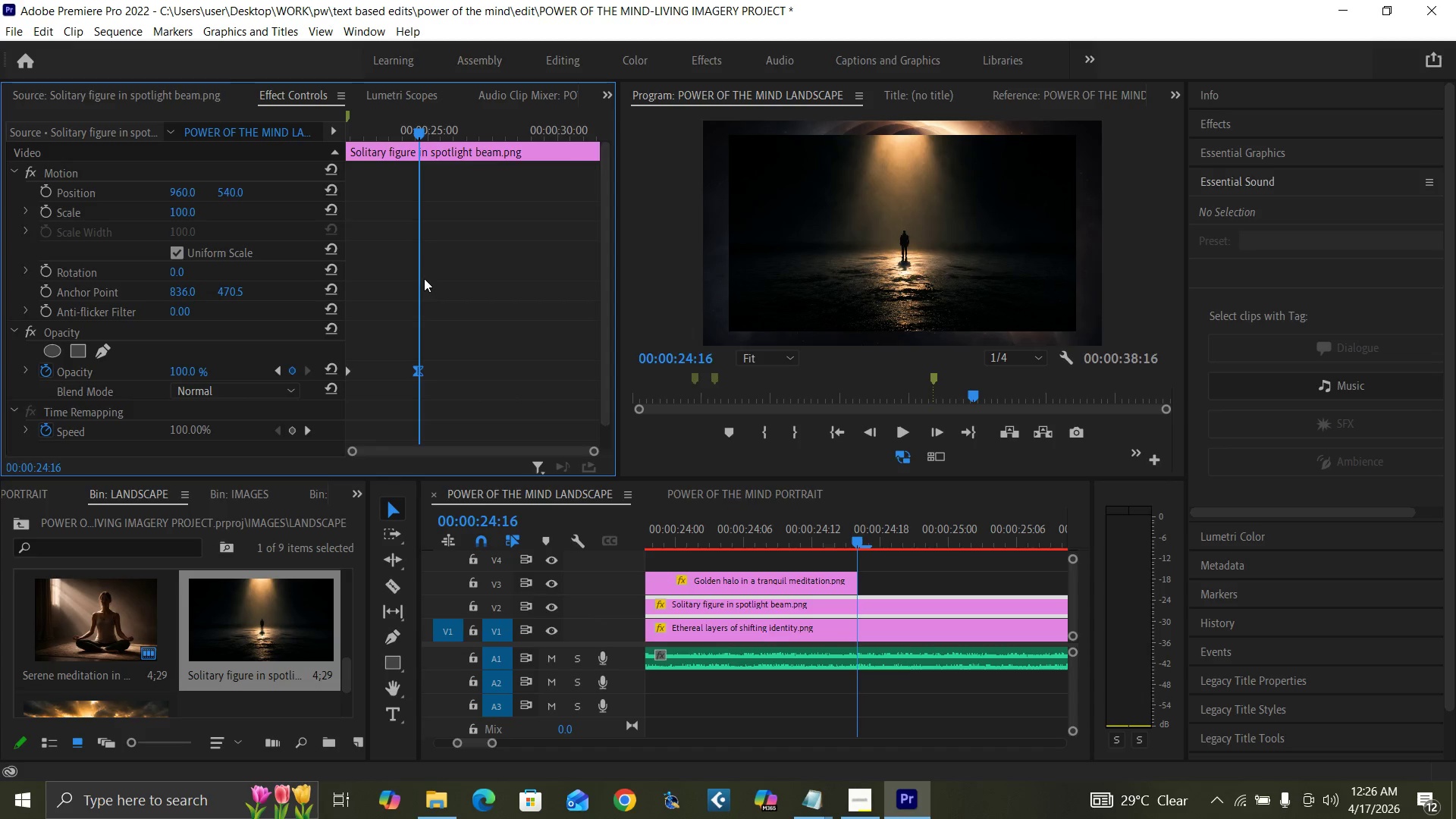 
left_click([184, 212])
 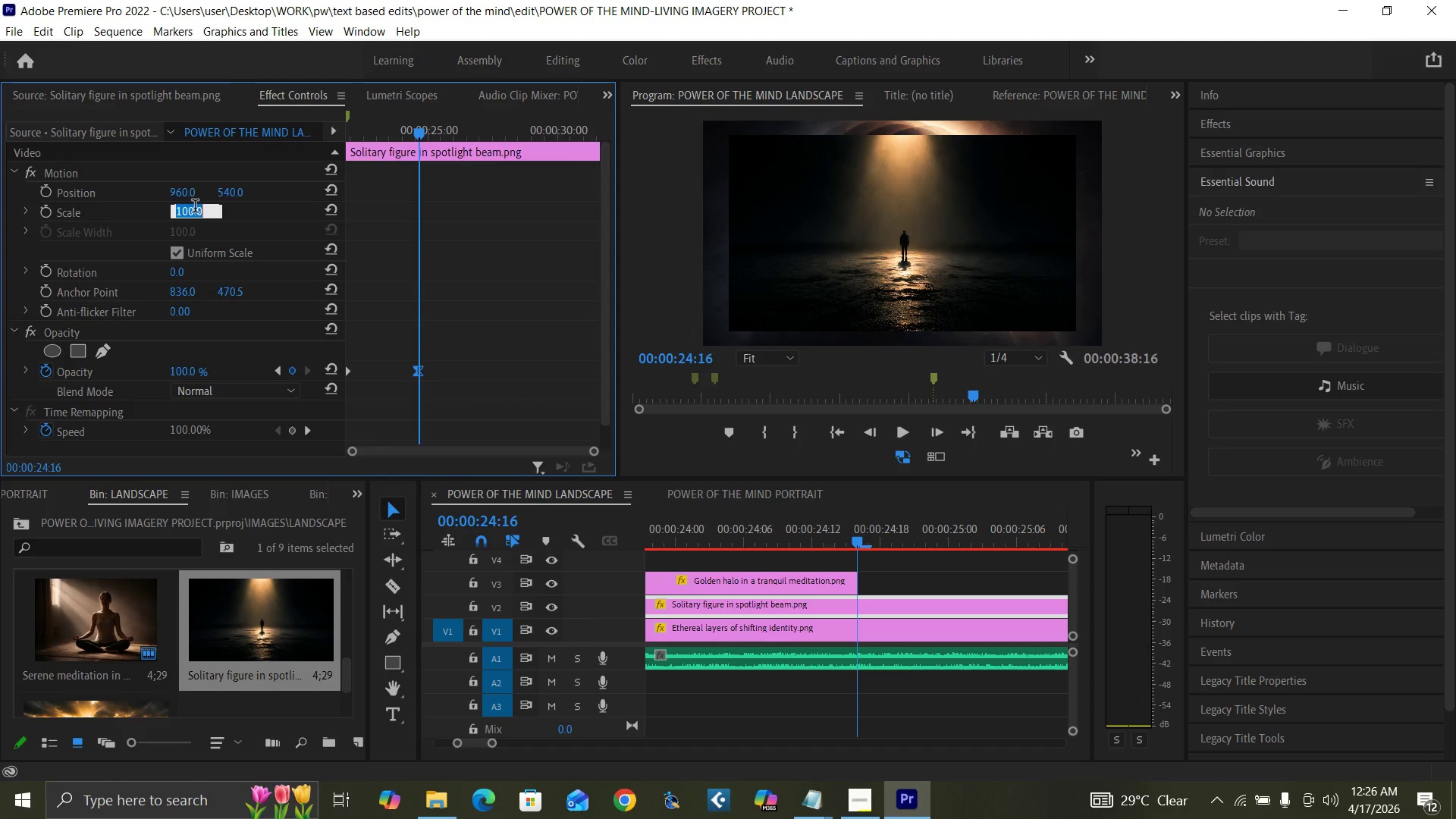 
type(131)
 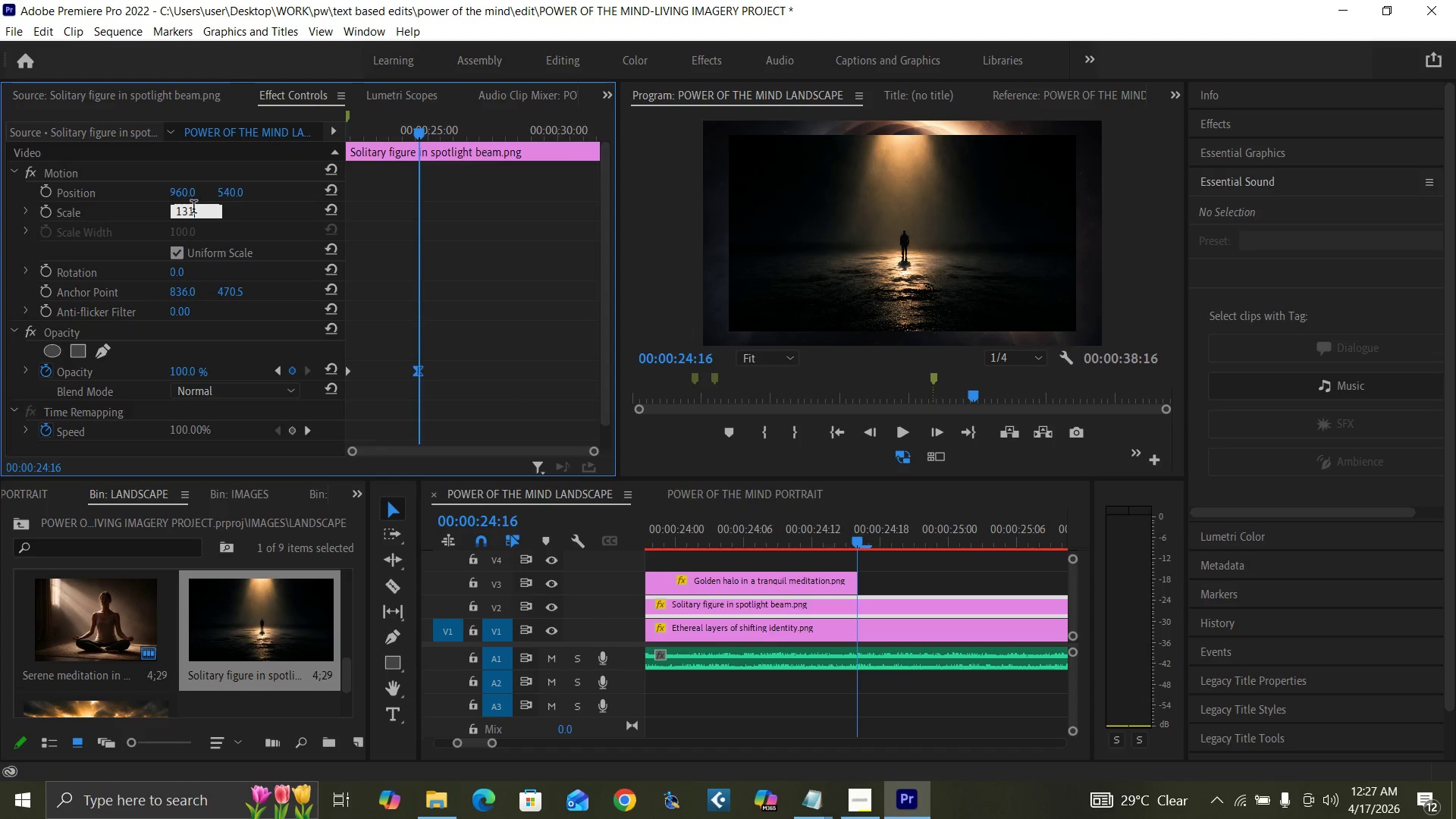 
key(Enter)
 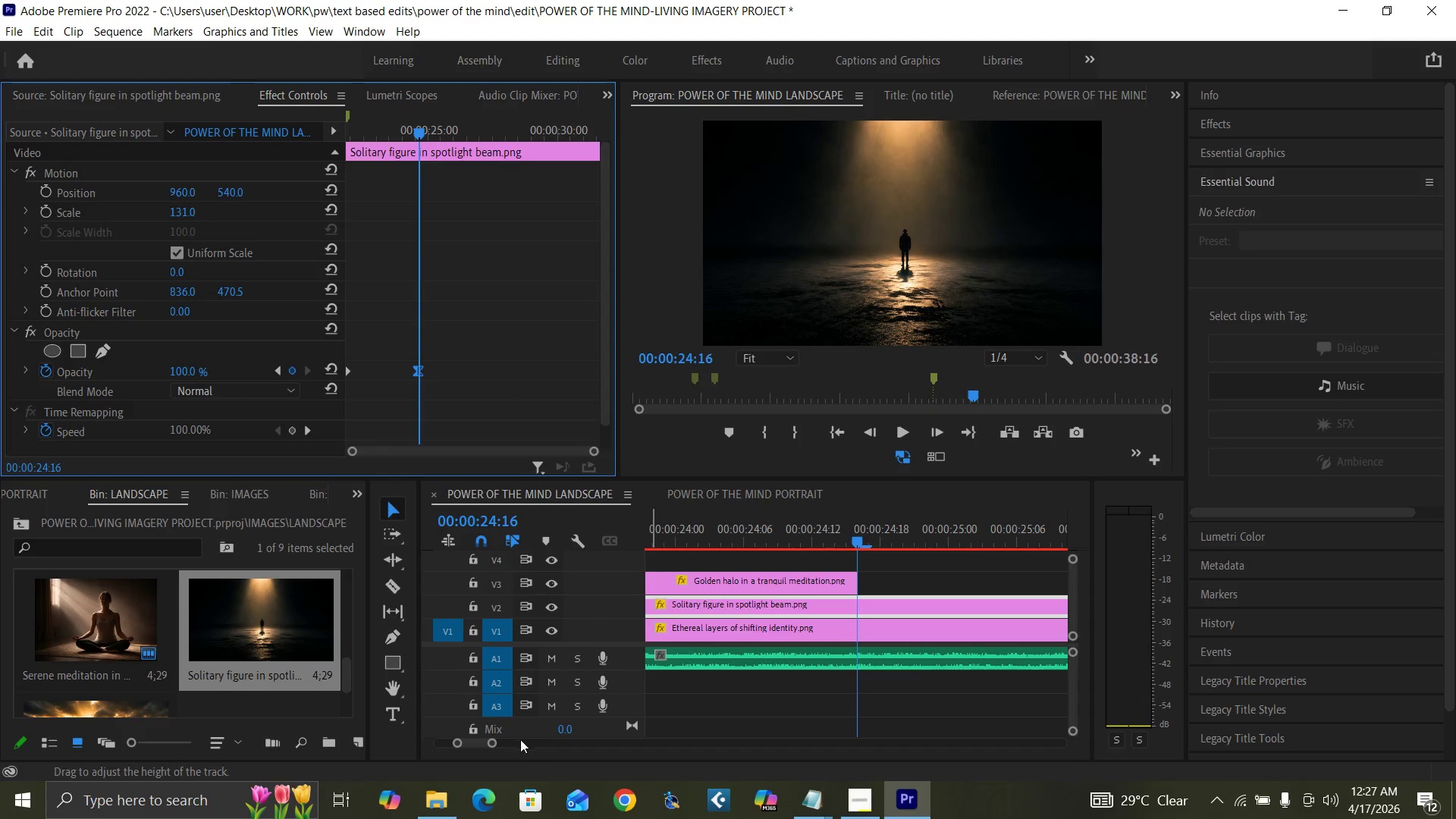 
left_click_drag(start_coordinate=[491, 745], to_coordinate=[534, 755])
 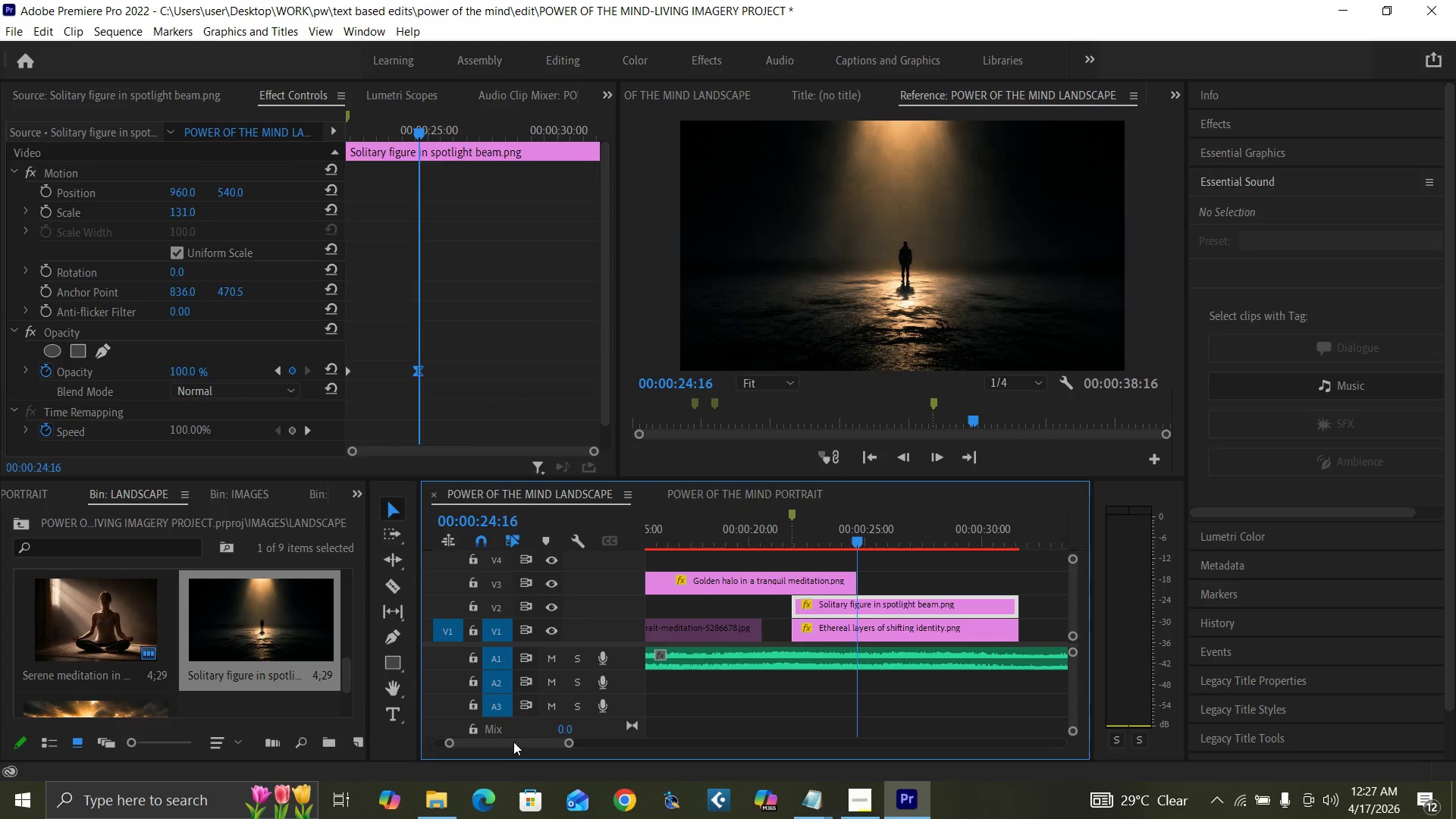 
left_click_drag(start_coordinate=[513, 741], to_coordinate=[519, 741])
 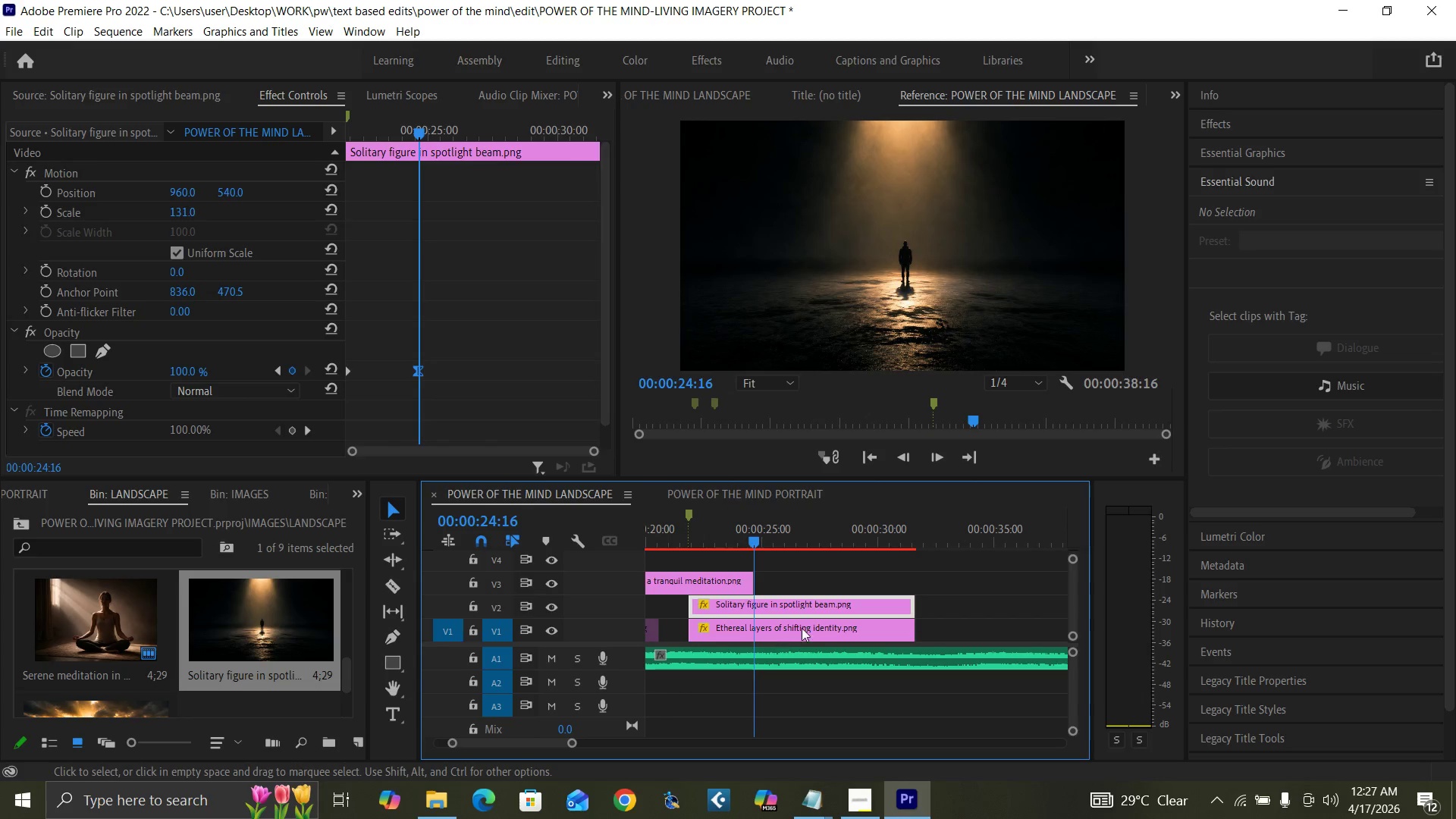 
left_click_drag(start_coordinate=[802, 626], to_coordinate=[977, 622])
 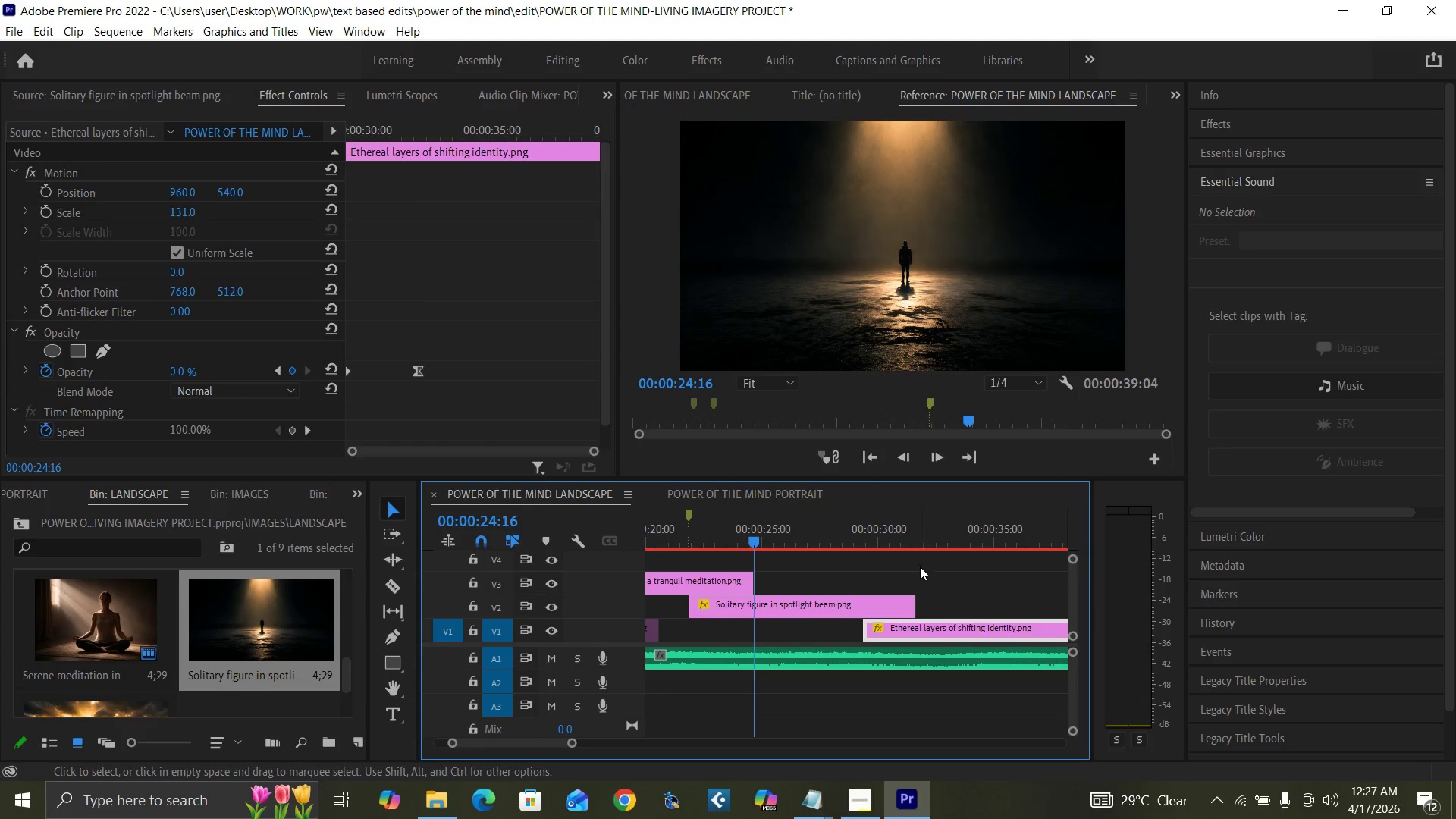 
left_click([916, 541])
 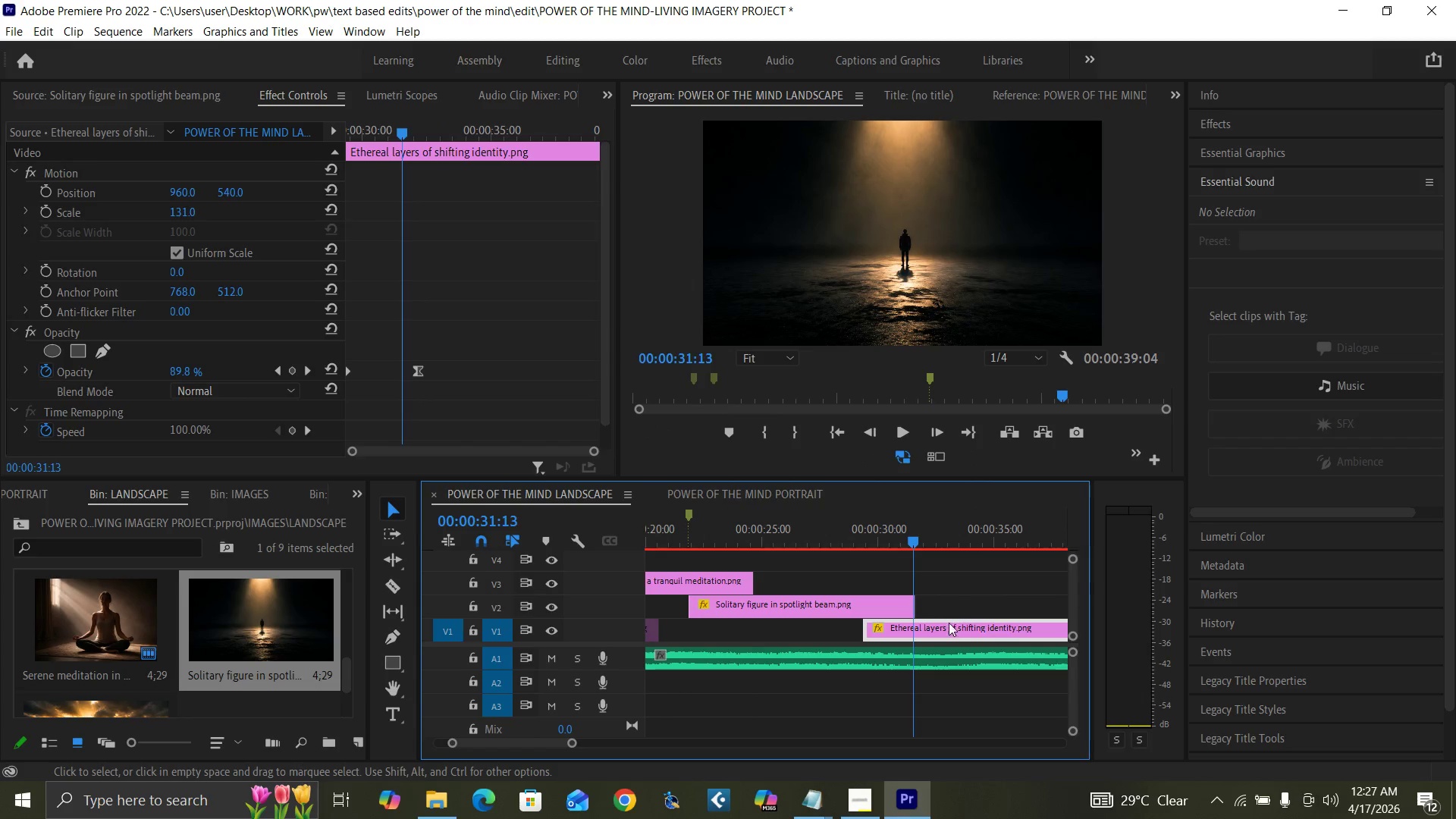 
left_click_drag(start_coordinate=[930, 627], to_coordinate=[920, 626])
 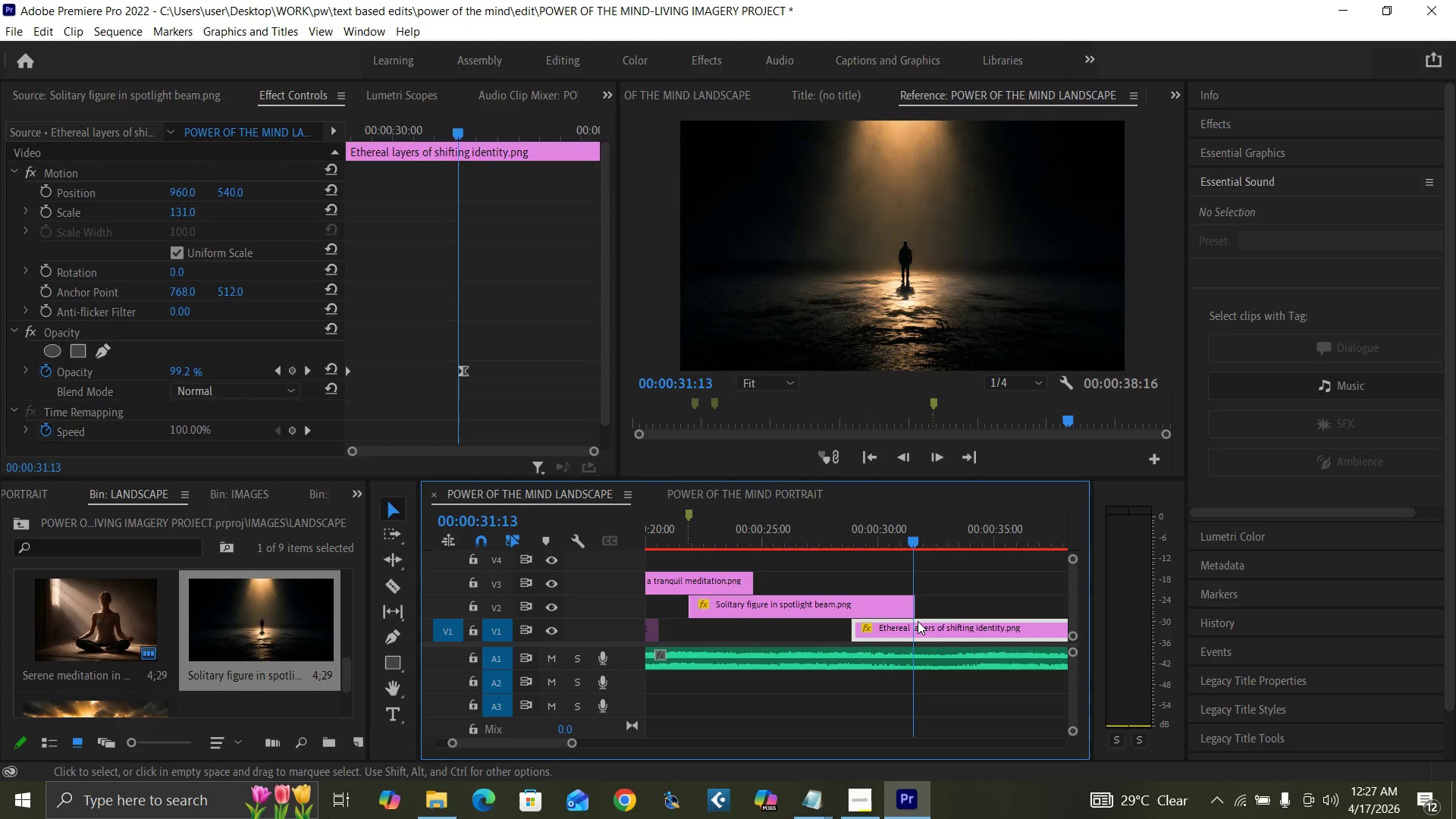 
key(Equal)
 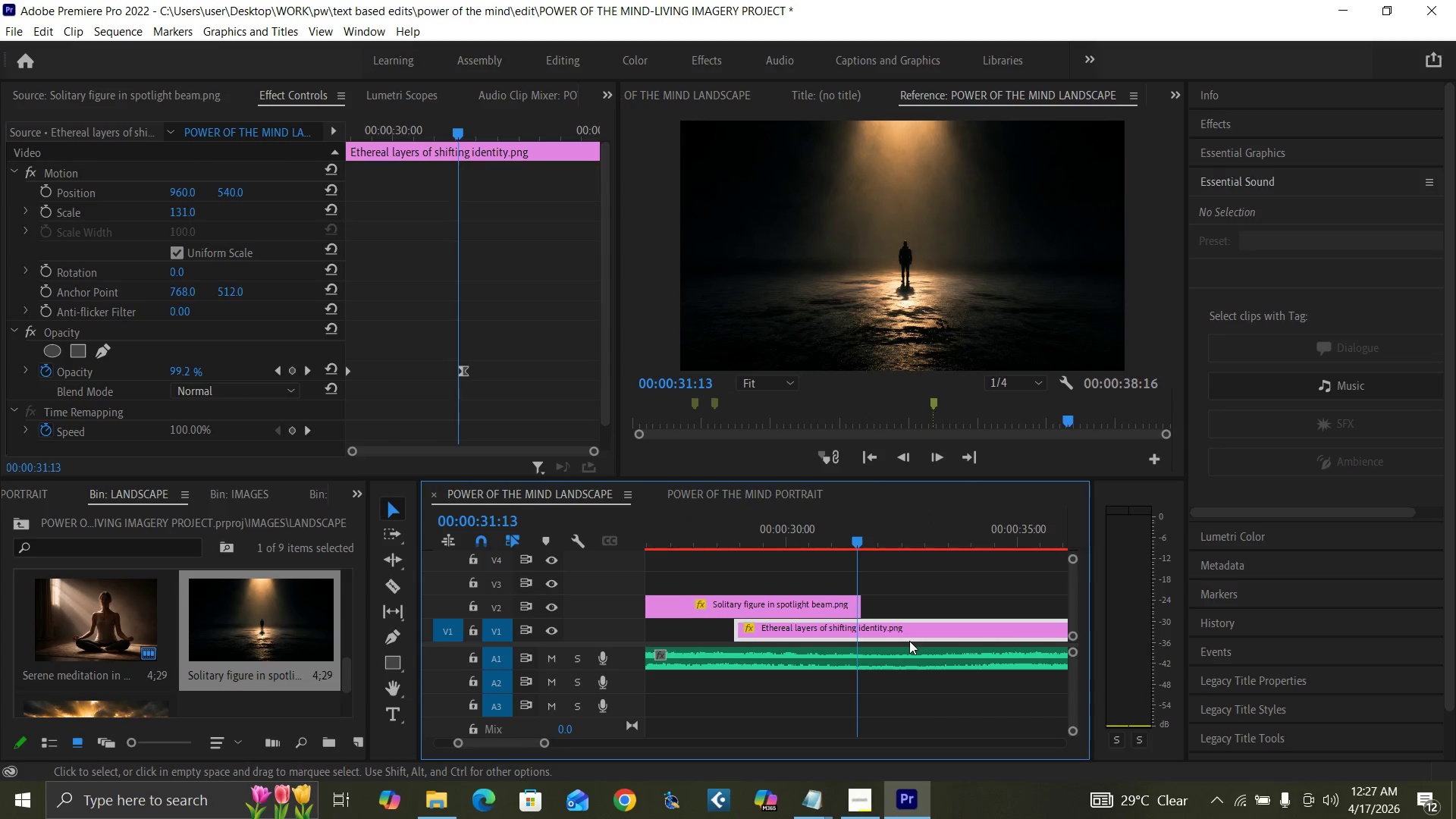 
key(Equal)
 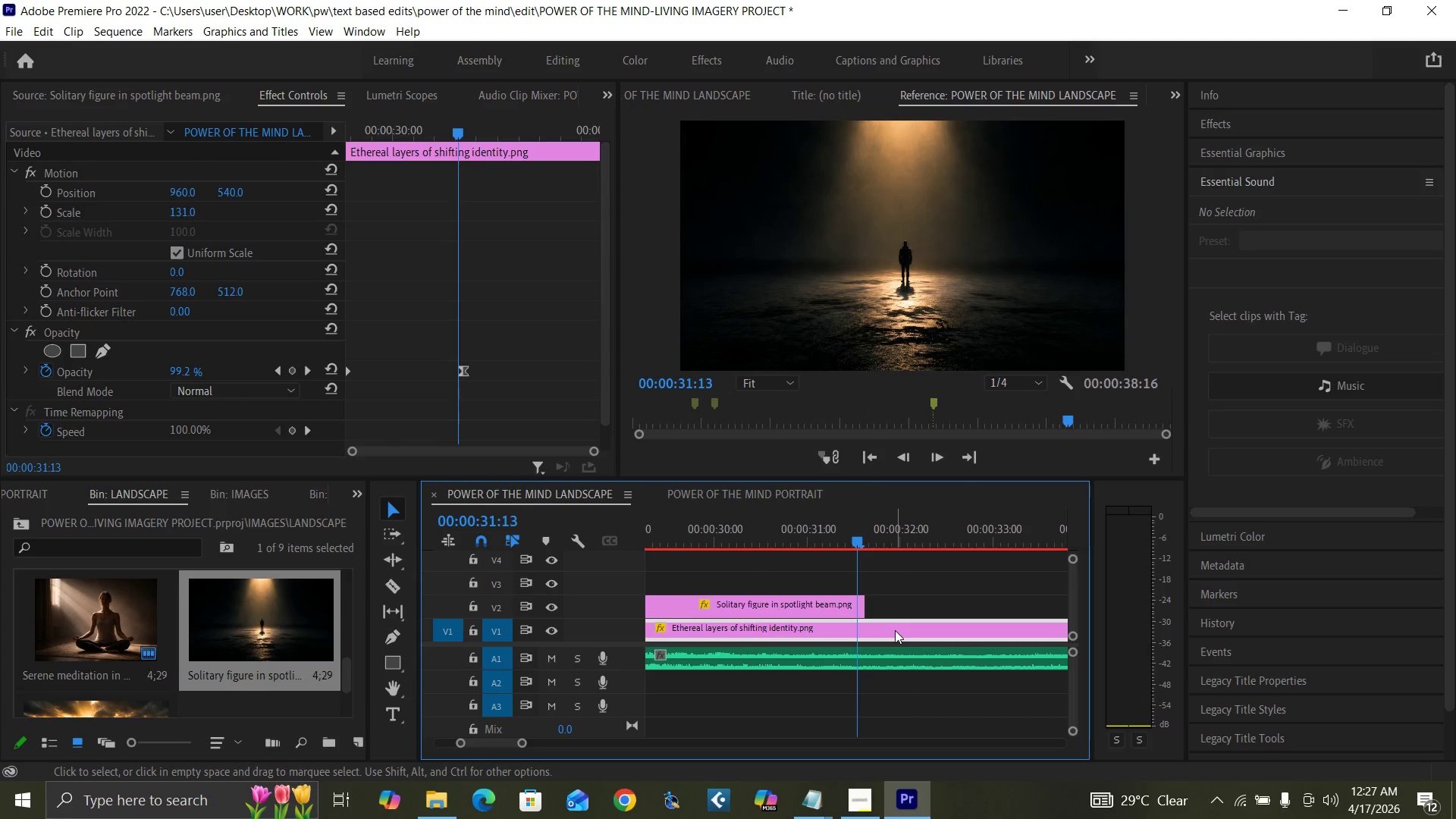 
key(ArrowRight)
 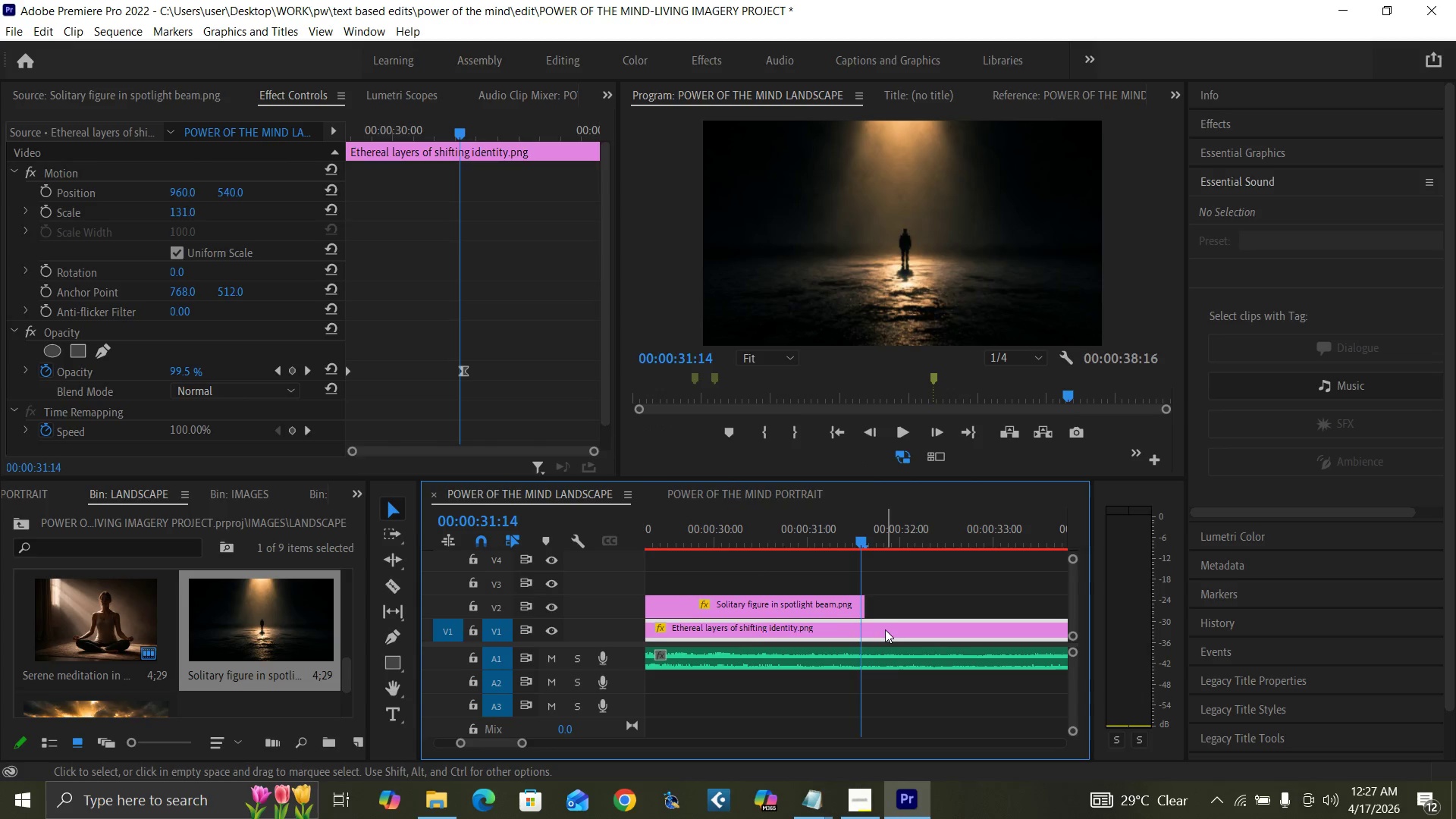 
key(Equal)
 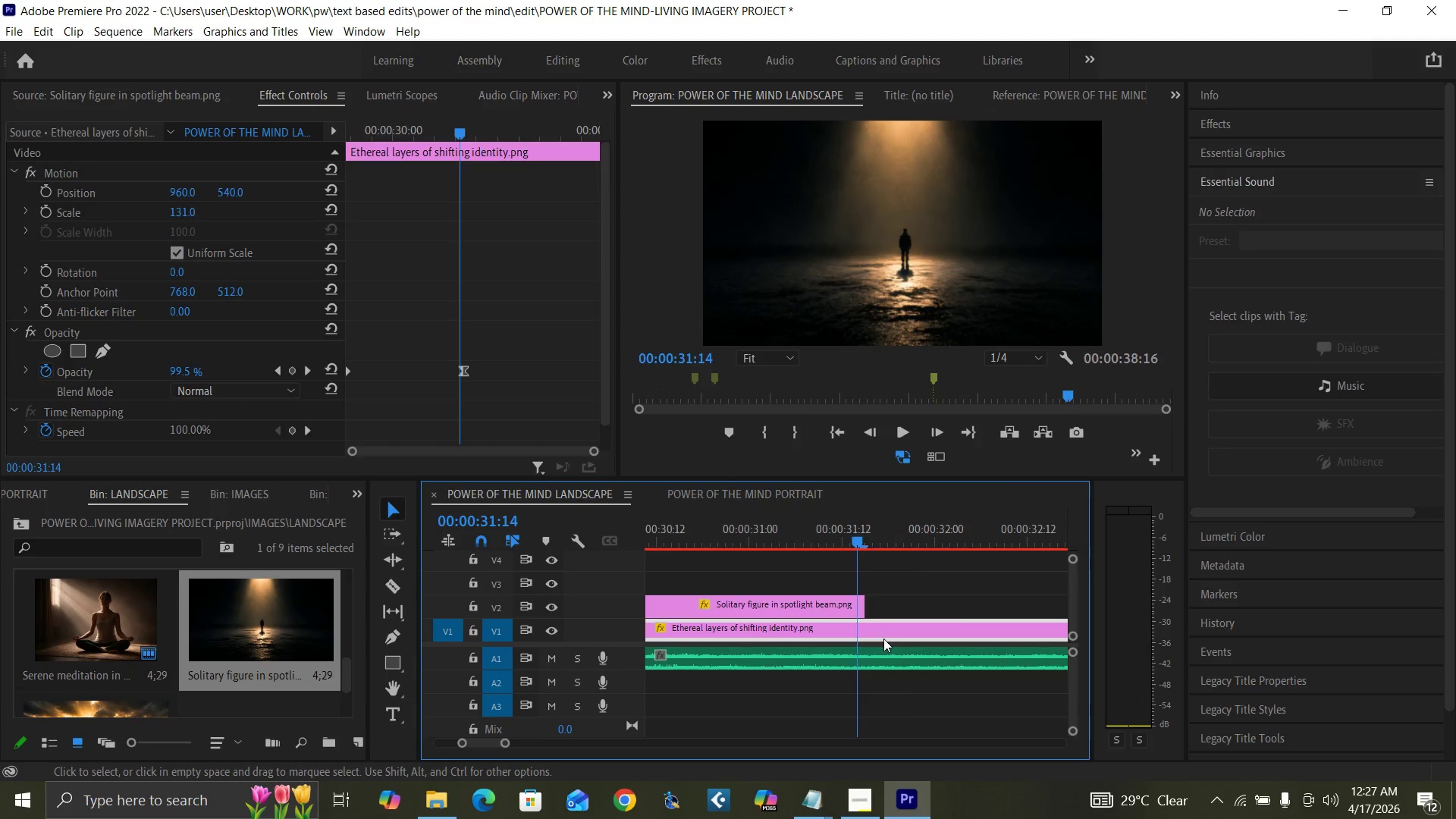 
key(Equal)
 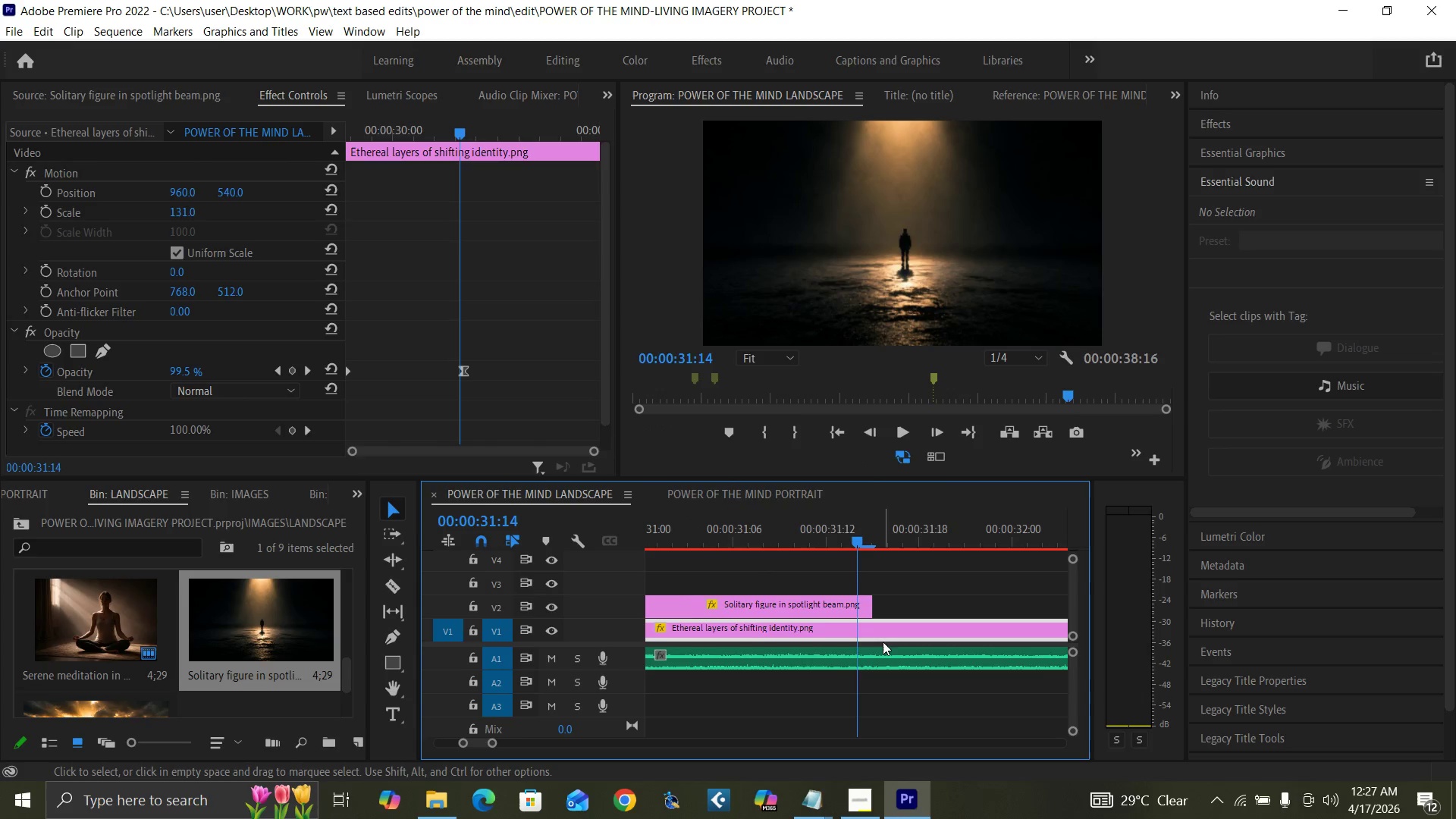 
key(Equal)
 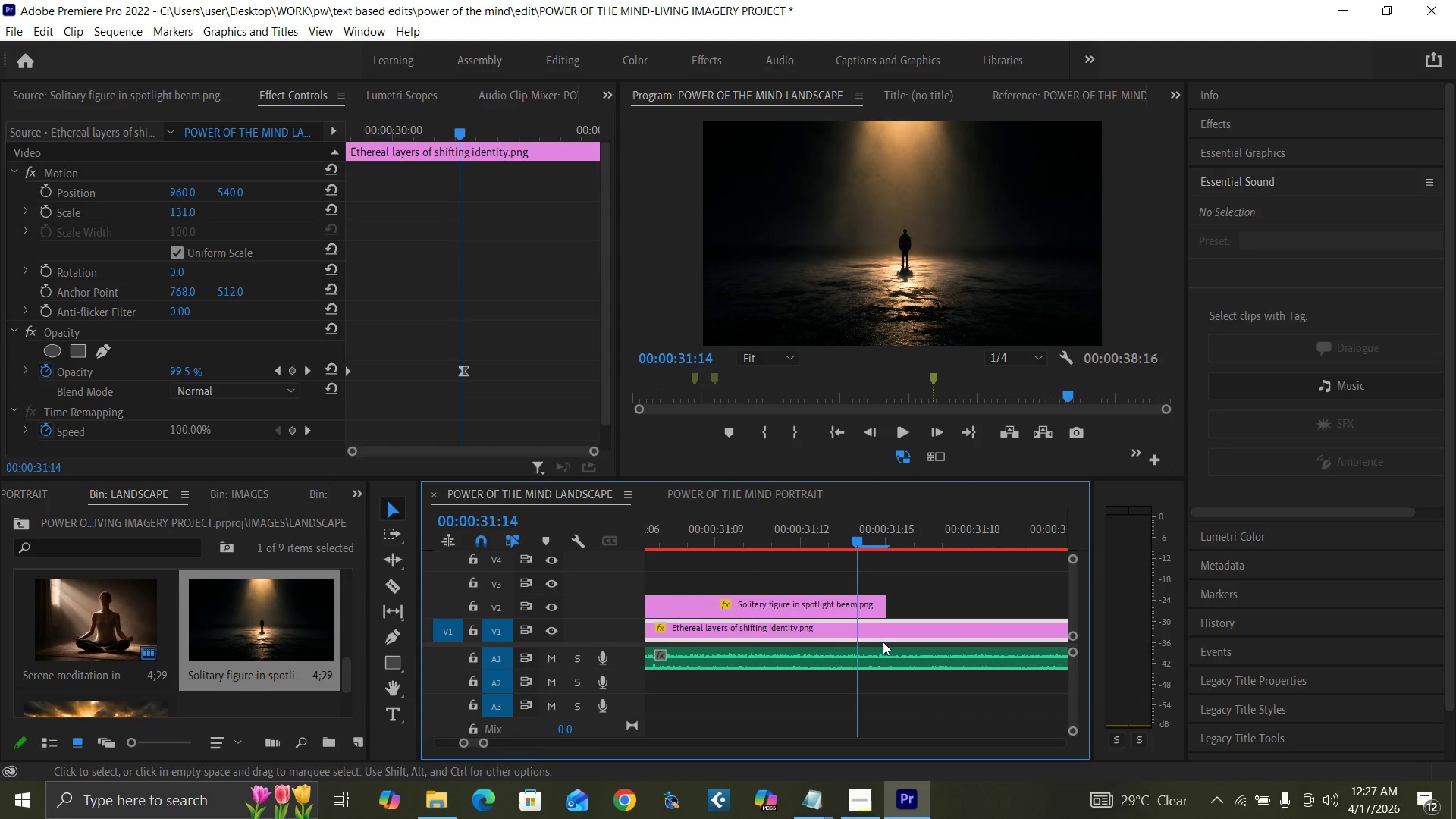 
key(ArrowRight)
 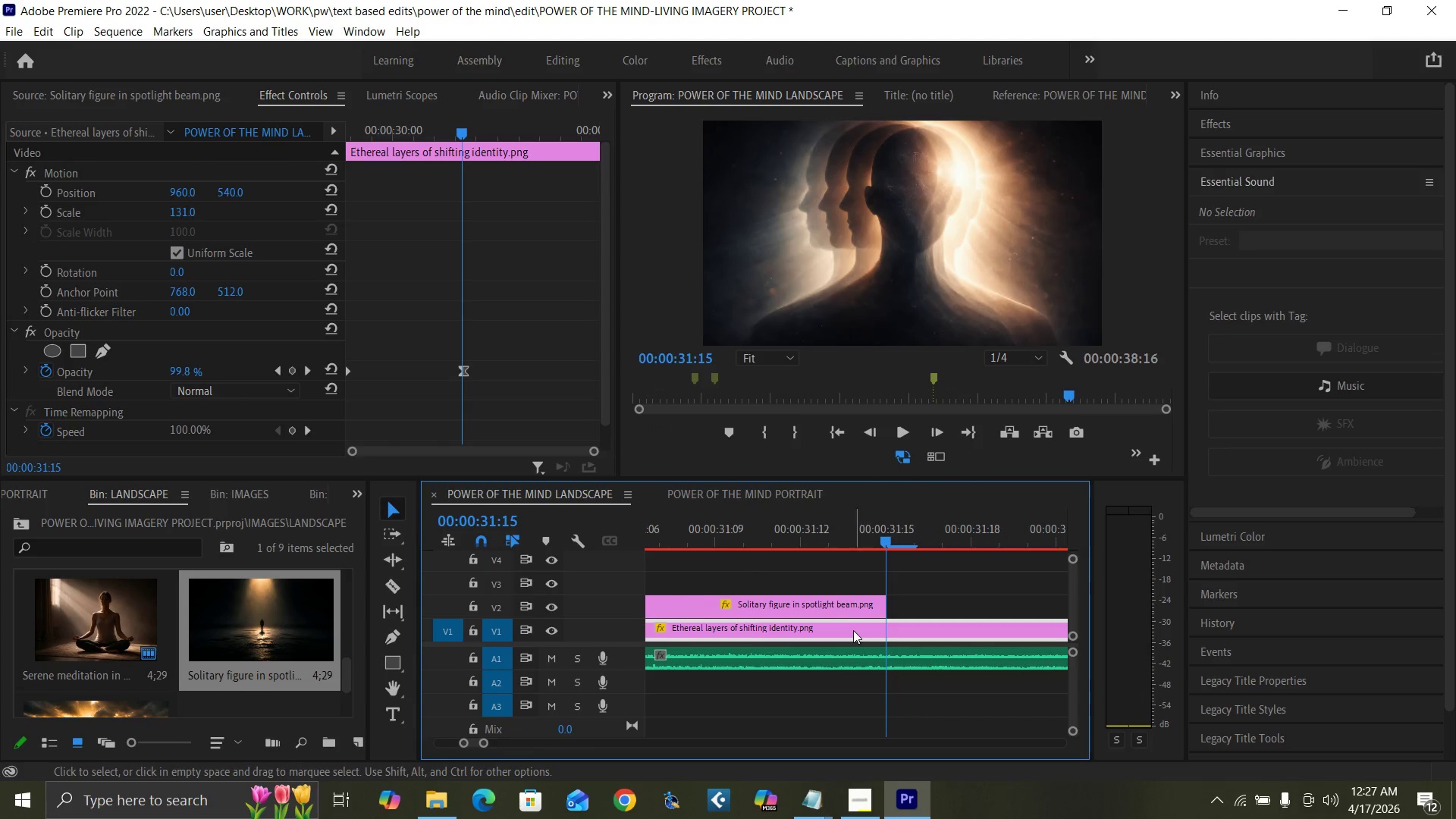 
left_click_drag(start_coordinate=[852, 630], to_coordinate=[837, 630])
 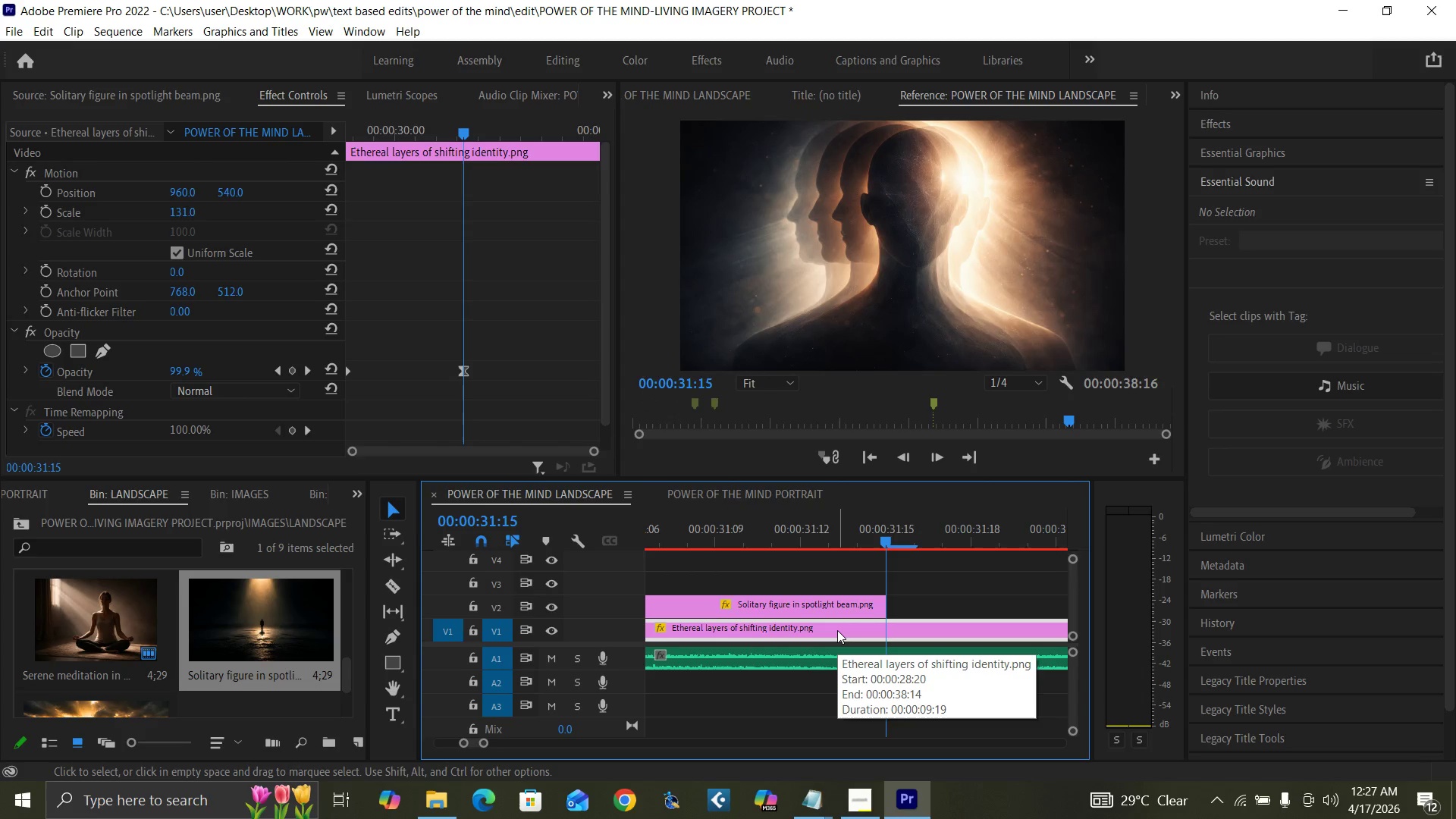 
key(ArrowRight)
 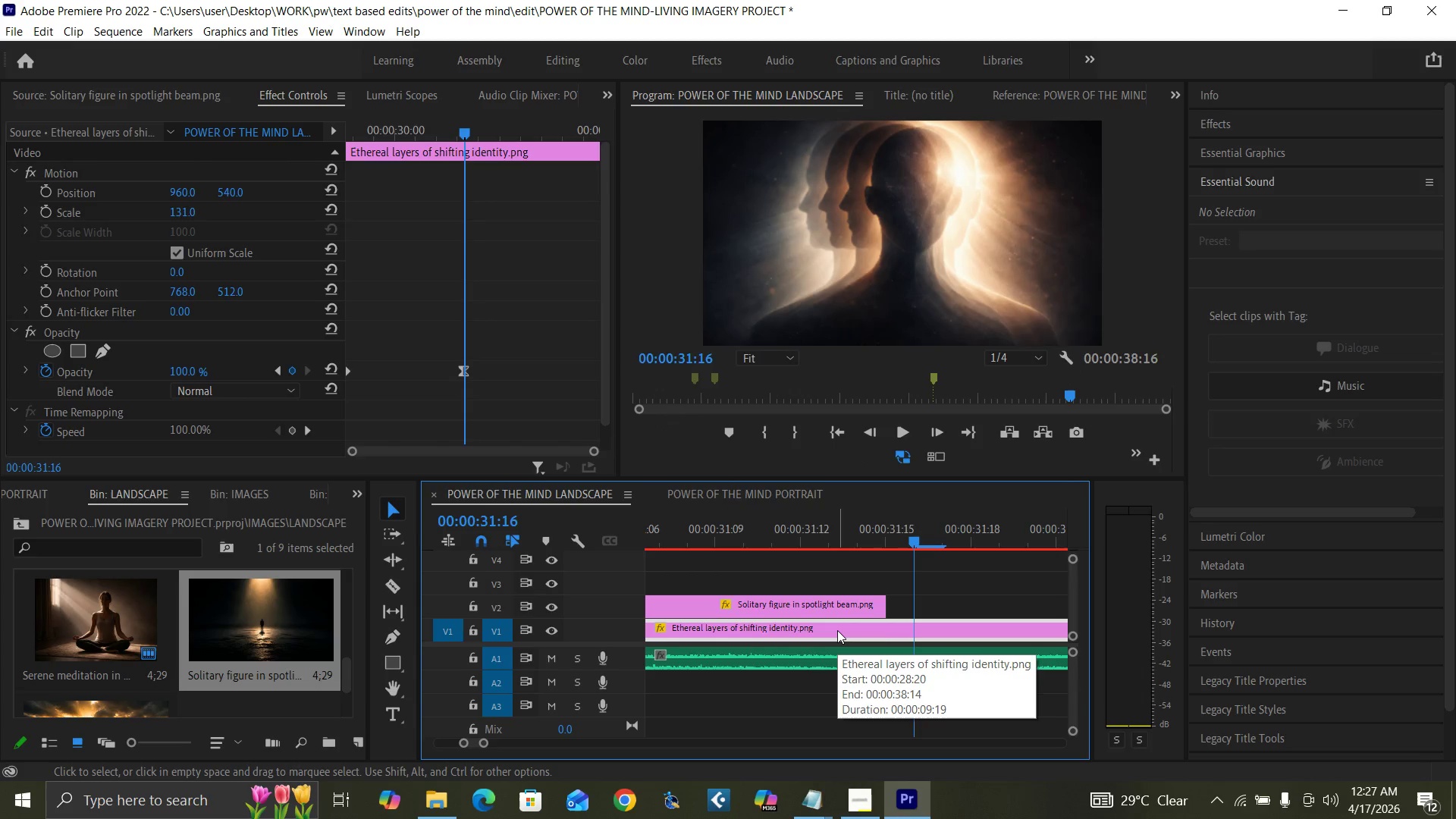 
key(ArrowLeft)
 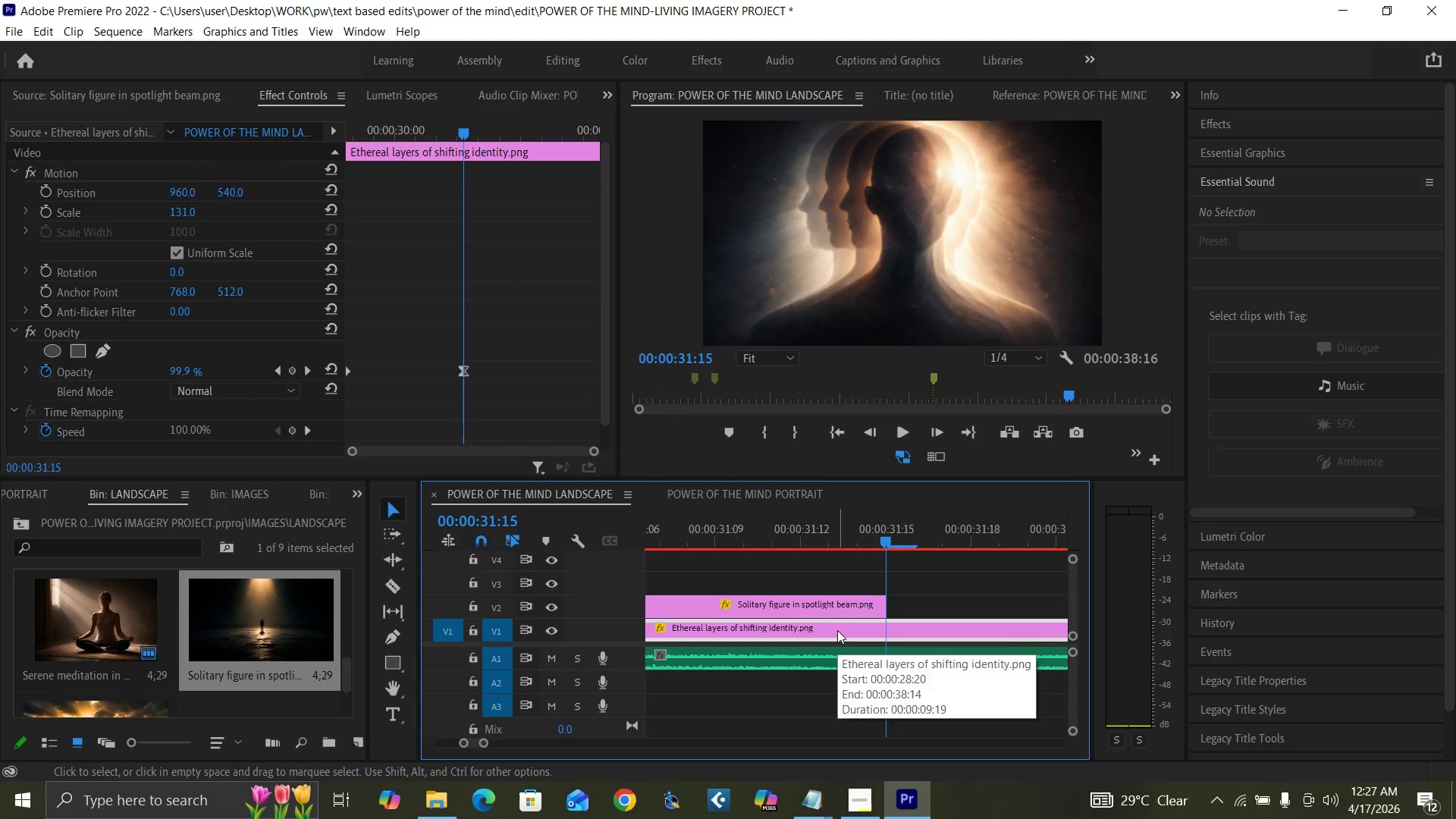 
left_click_drag(start_coordinate=[837, 630], to_coordinate=[822, 630])
 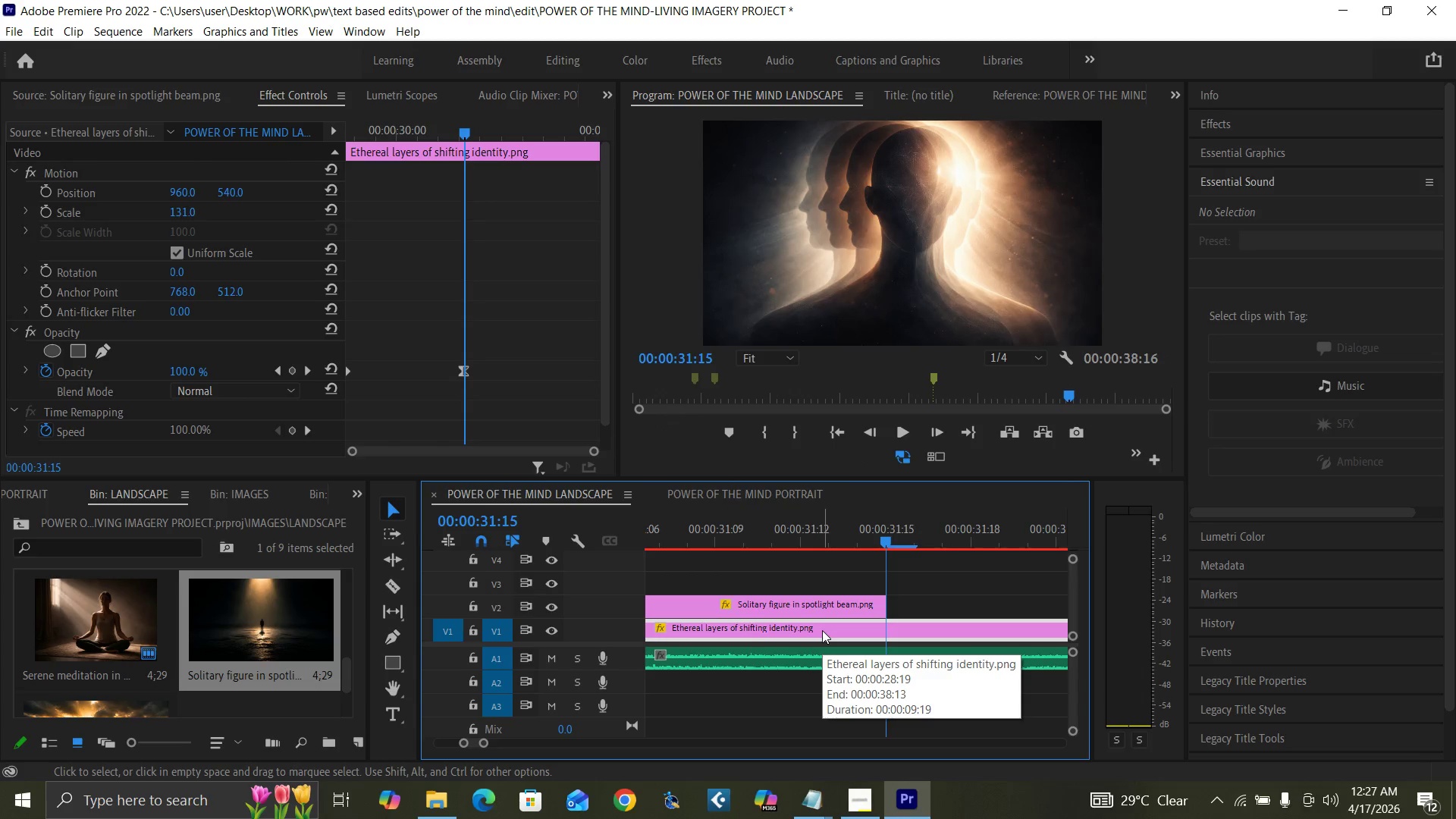 
key(ArrowLeft)
 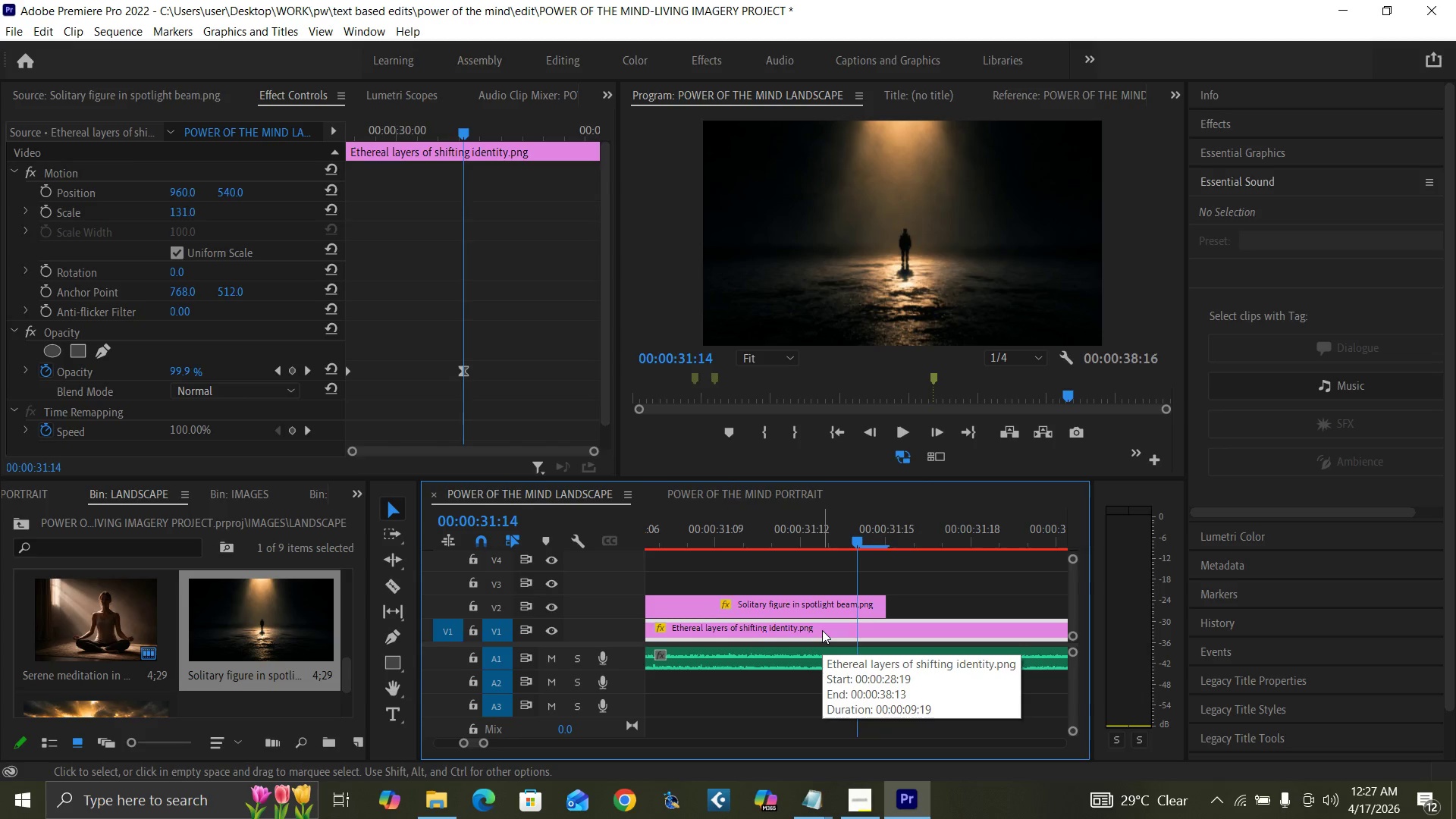 
key(ArrowRight)
 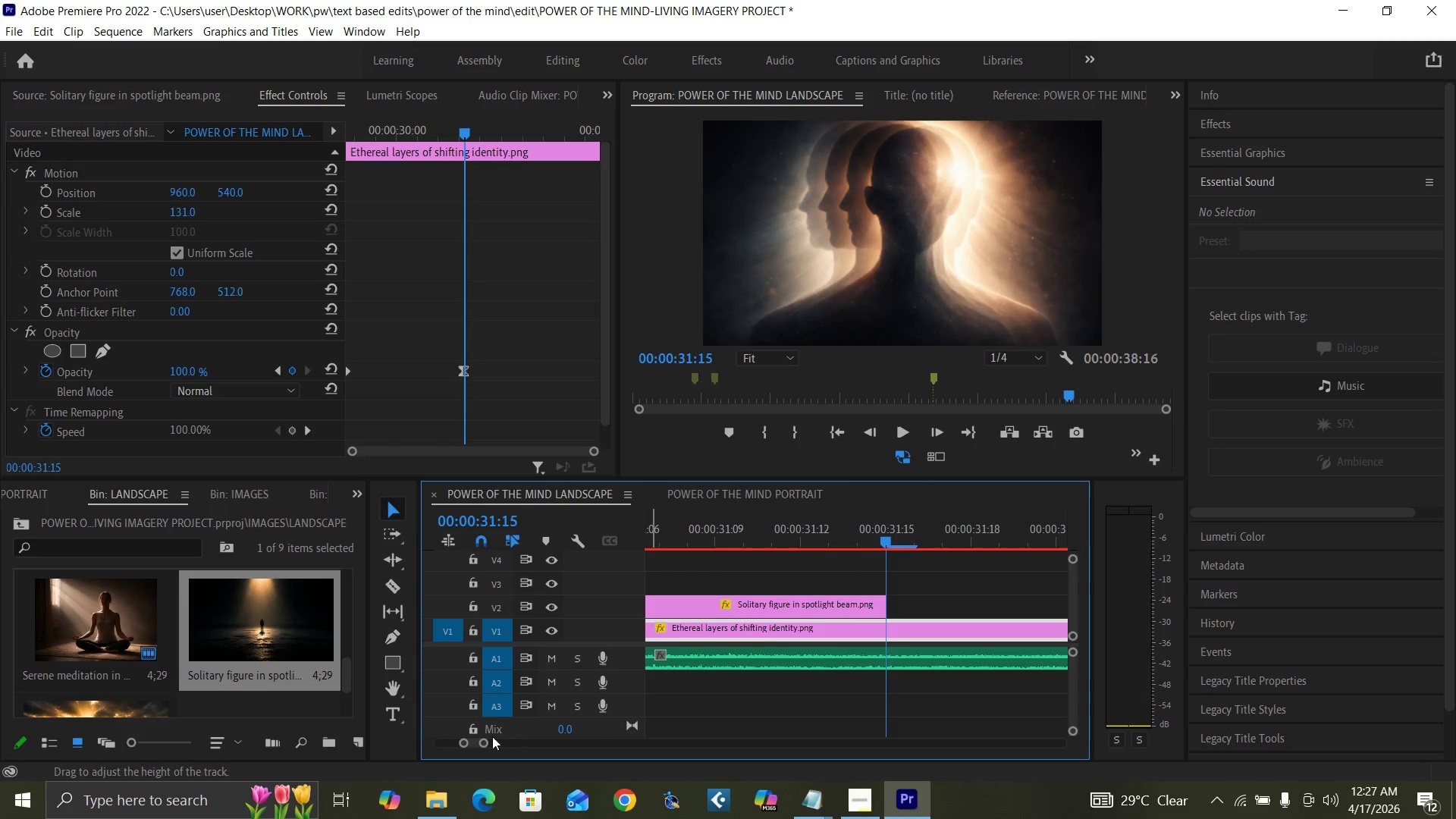 
left_click_drag(start_coordinate=[487, 742], to_coordinate=[533, 764])
 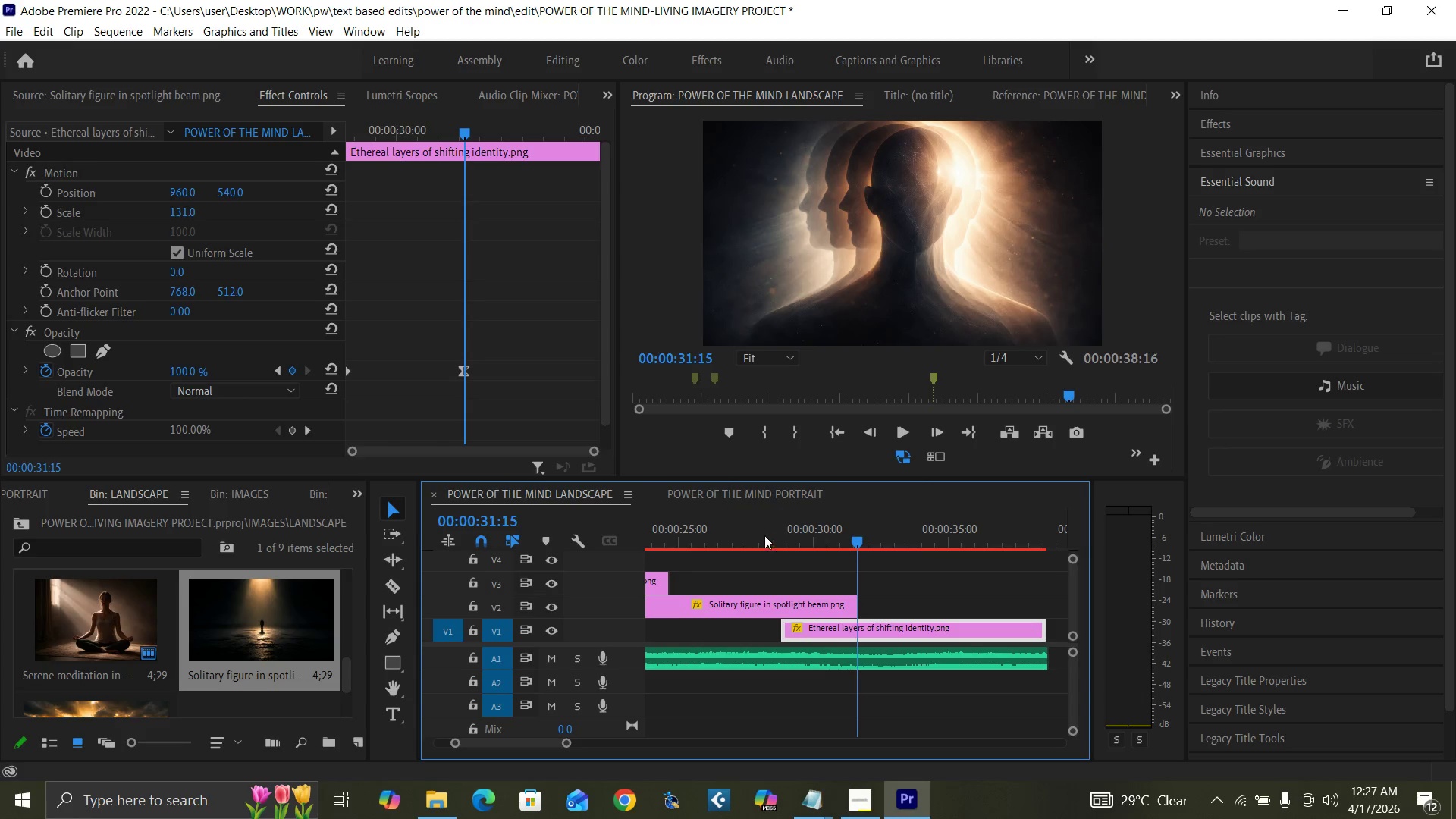 
left_click([755, 535])
 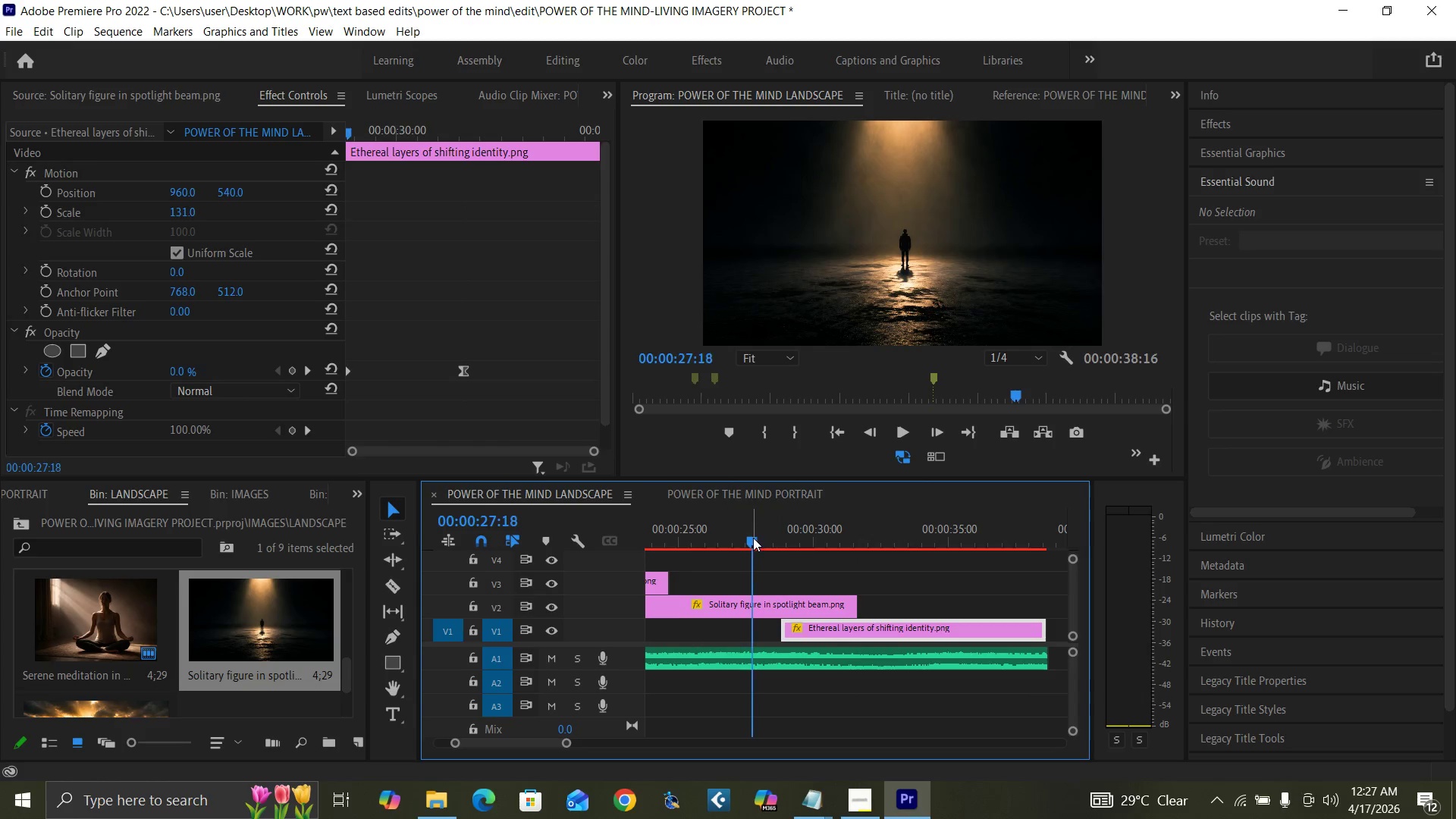 
key(Space)
 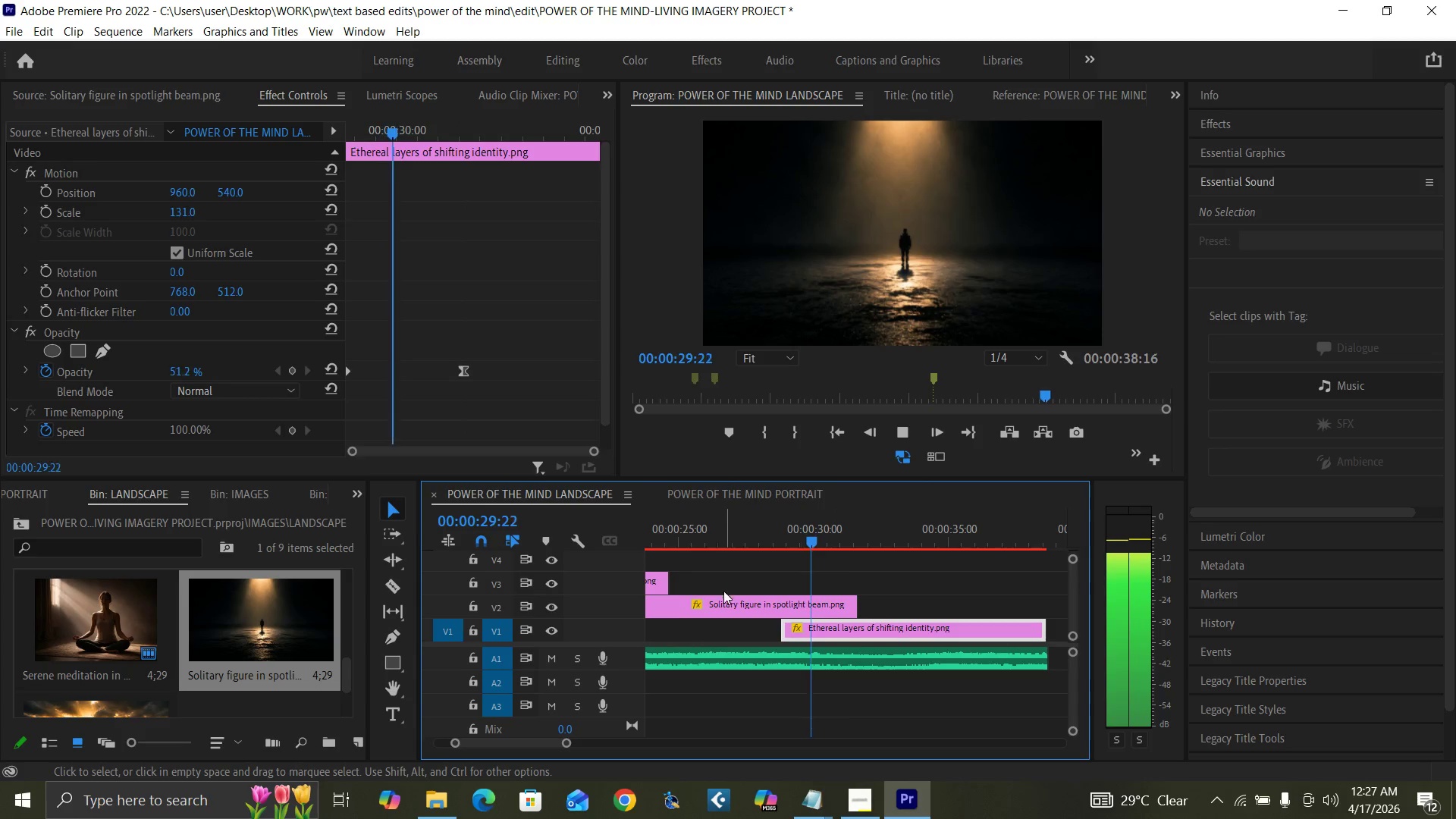 
key(Space)
 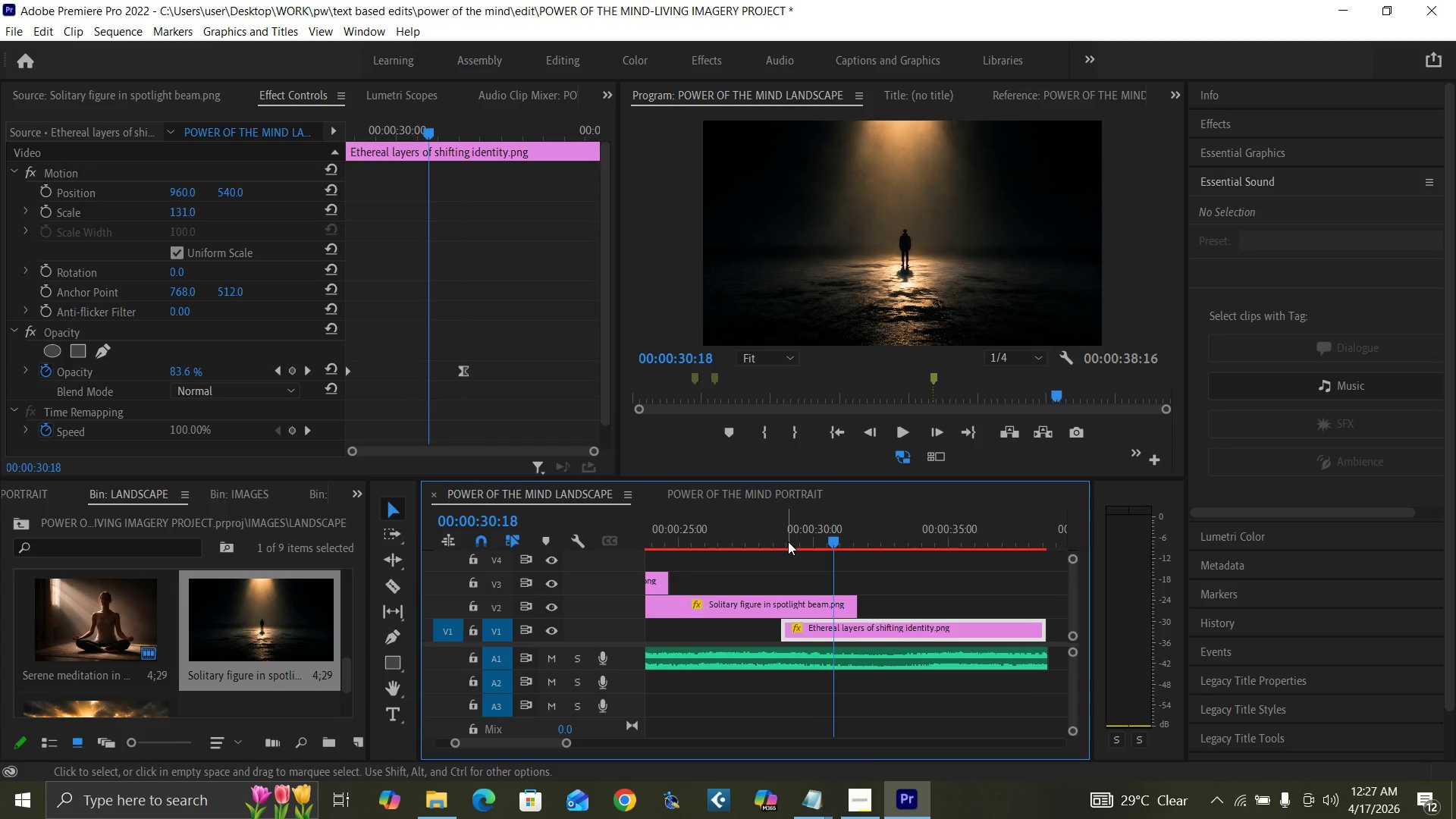 
left_click([788, 540])
 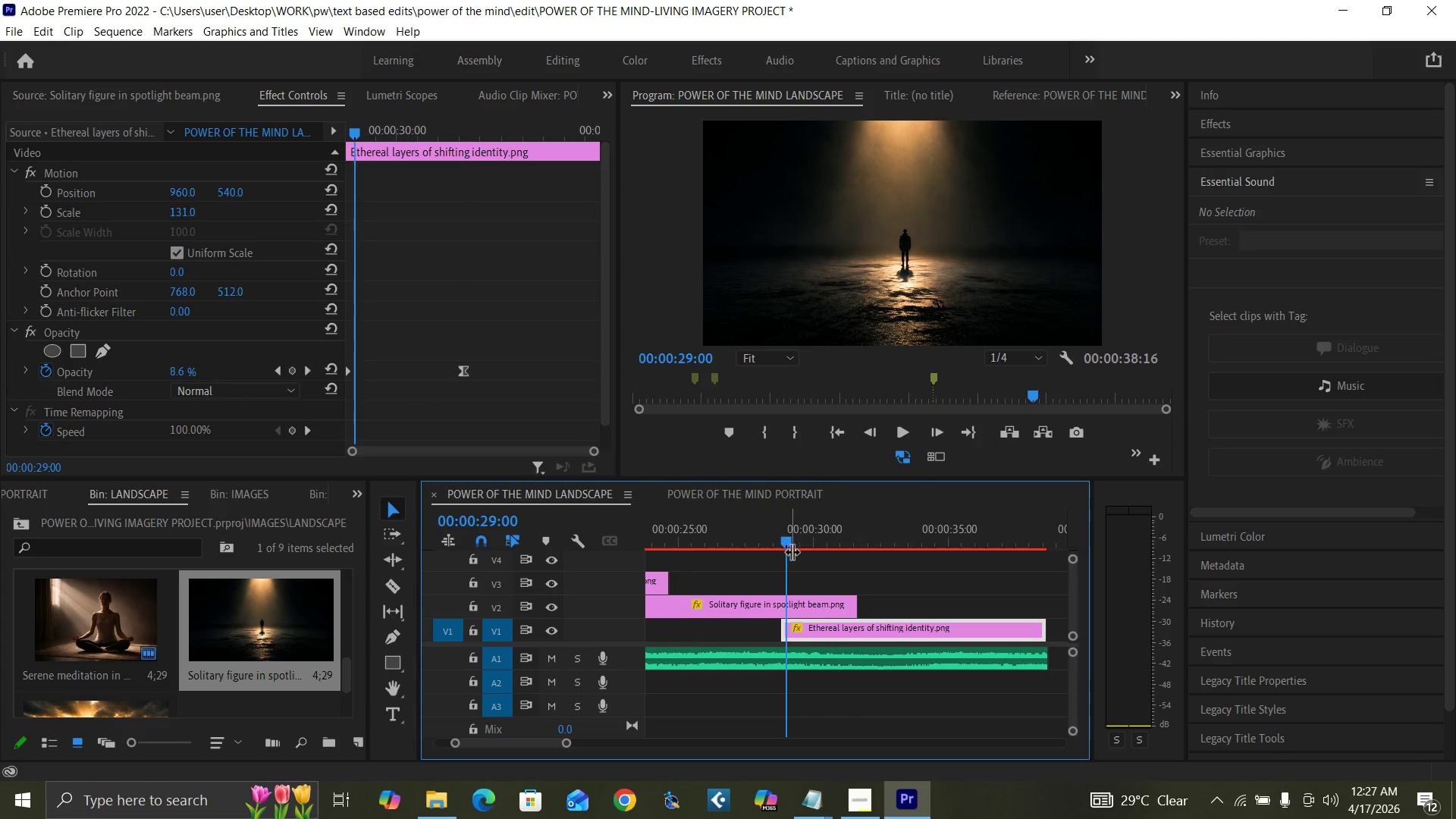 
key(ArrowLeft)
 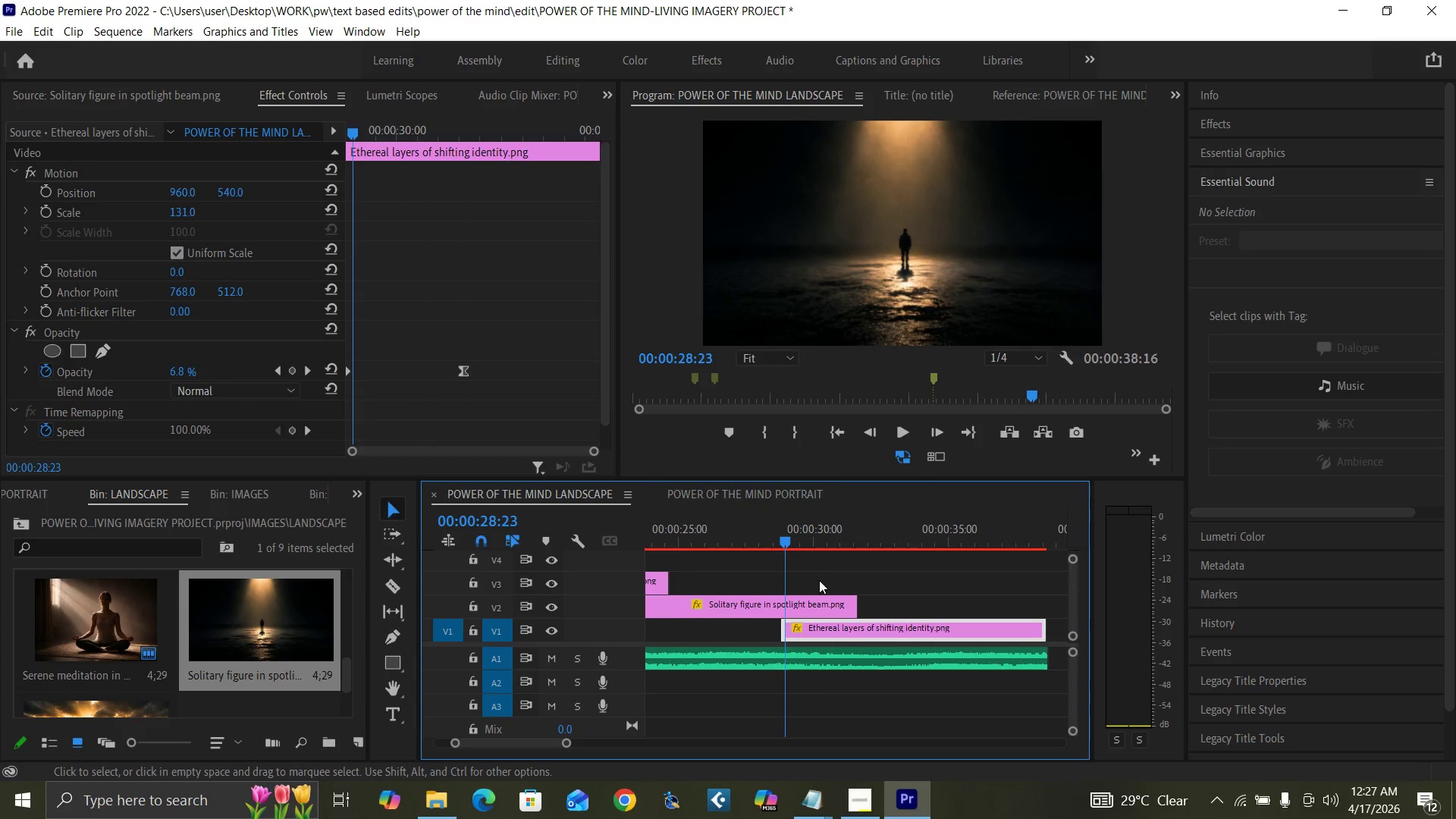 
key(ArrowLeft)
 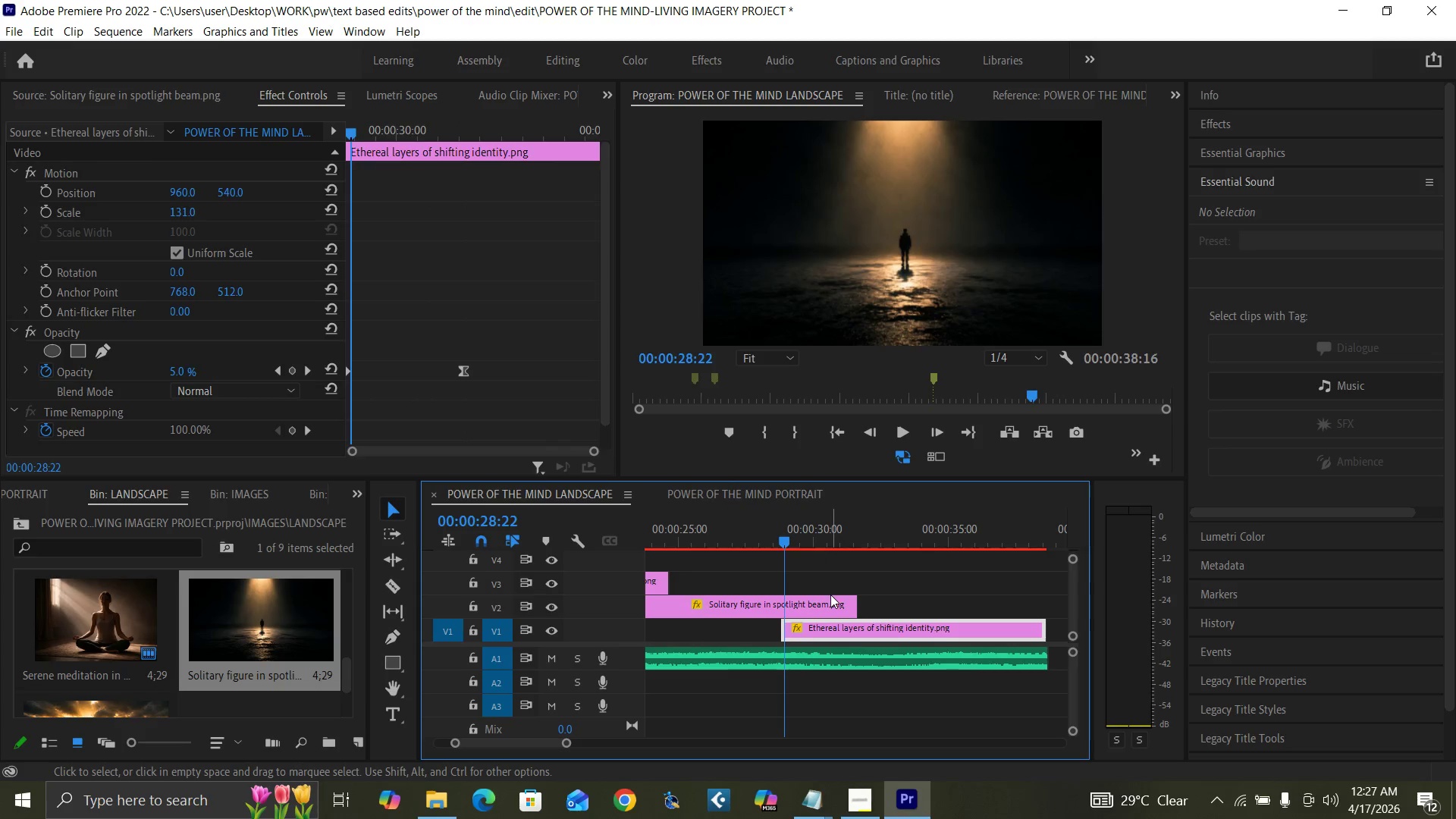 
key(ArrowLeft)
 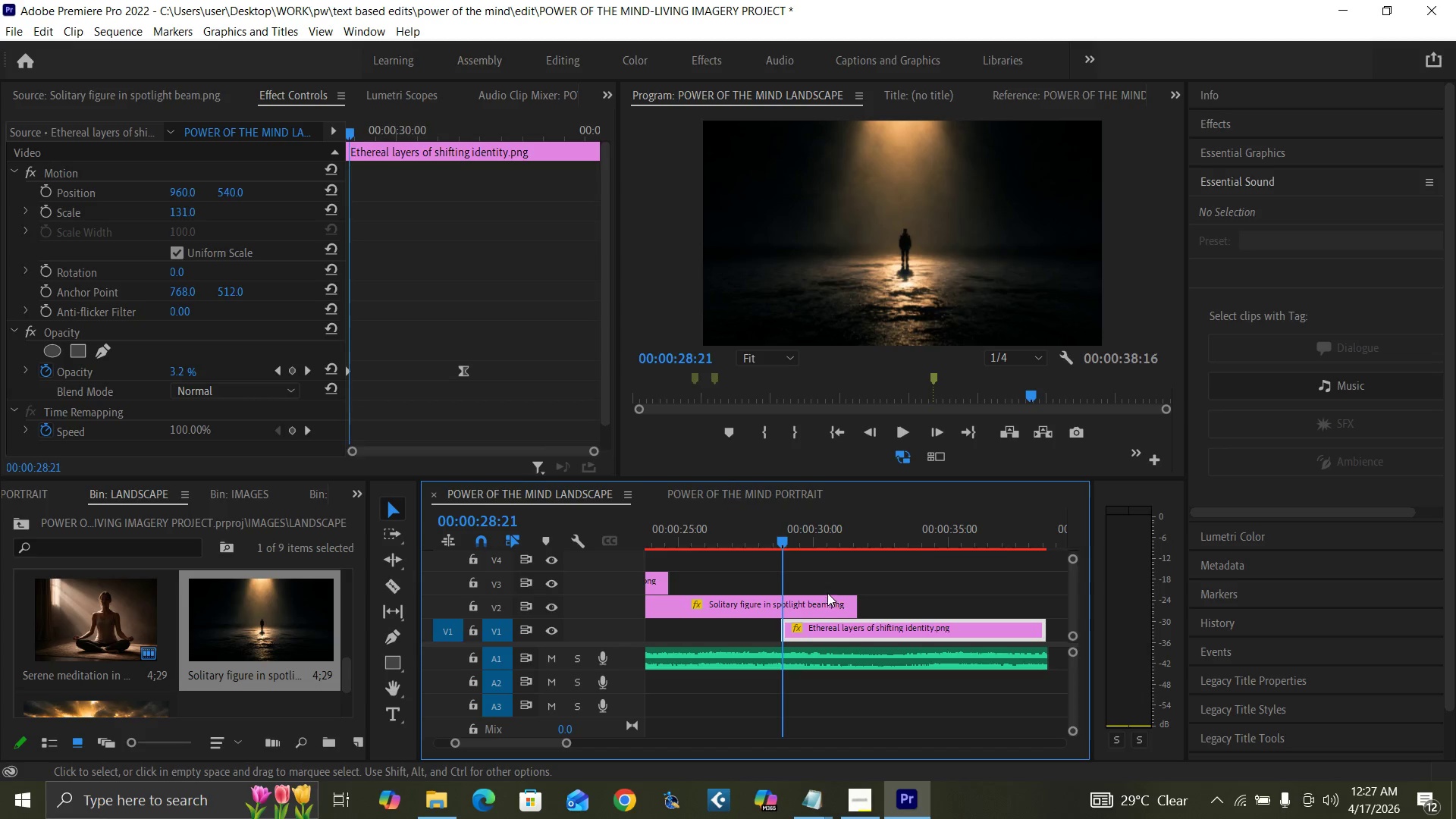 
key(ArrowLeft)
 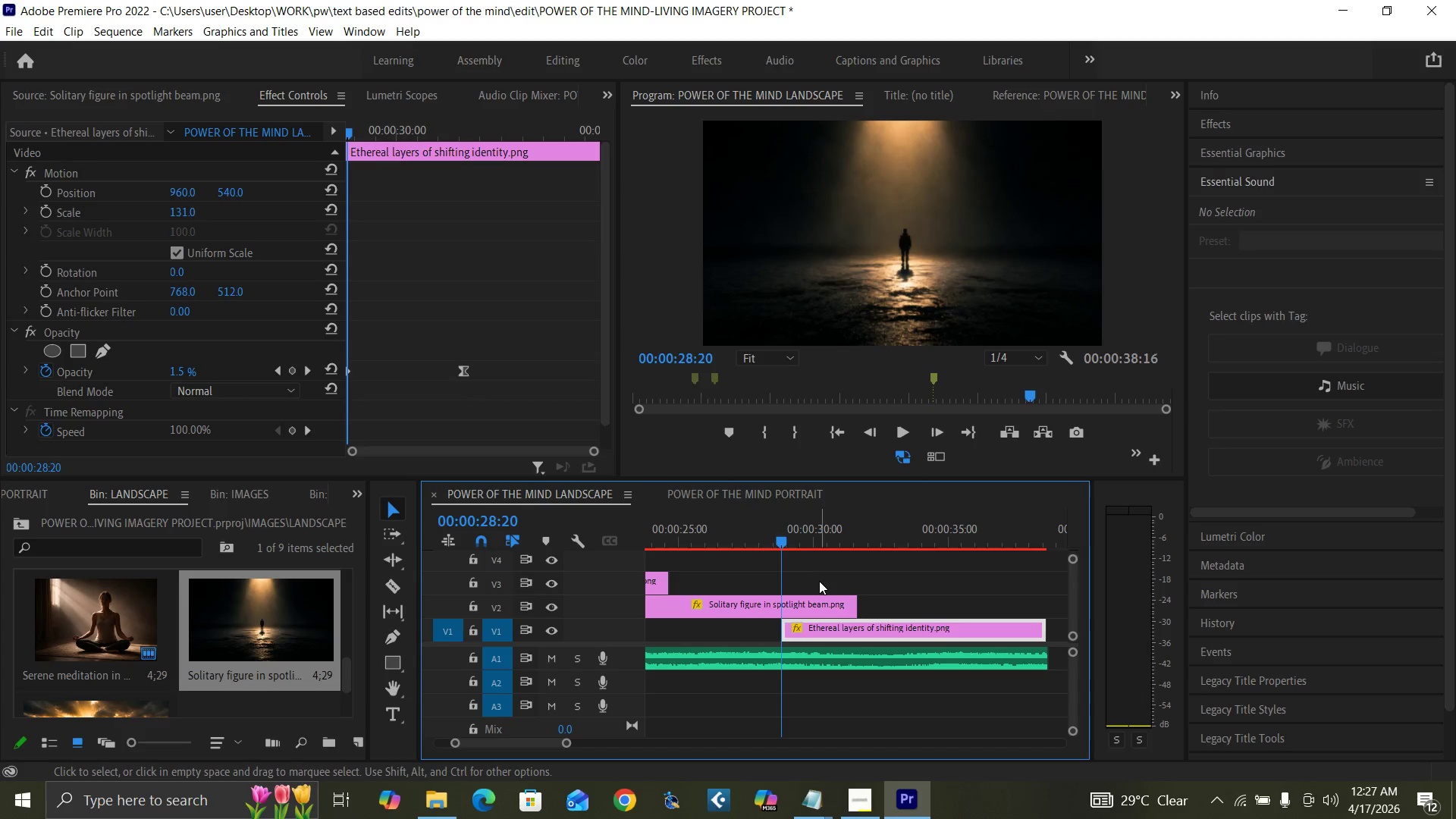 
key(Equal)
 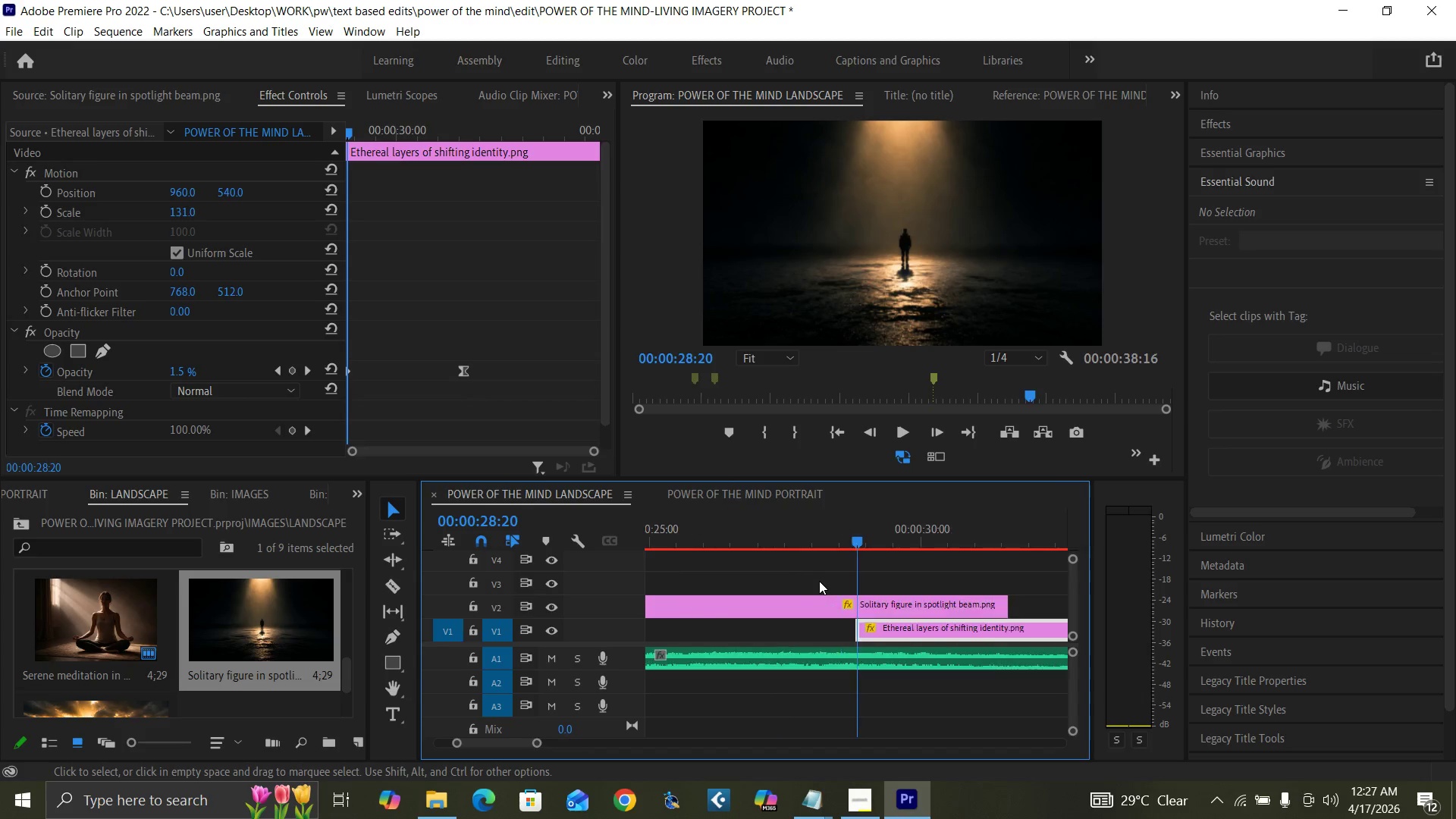 
key(Equal)
 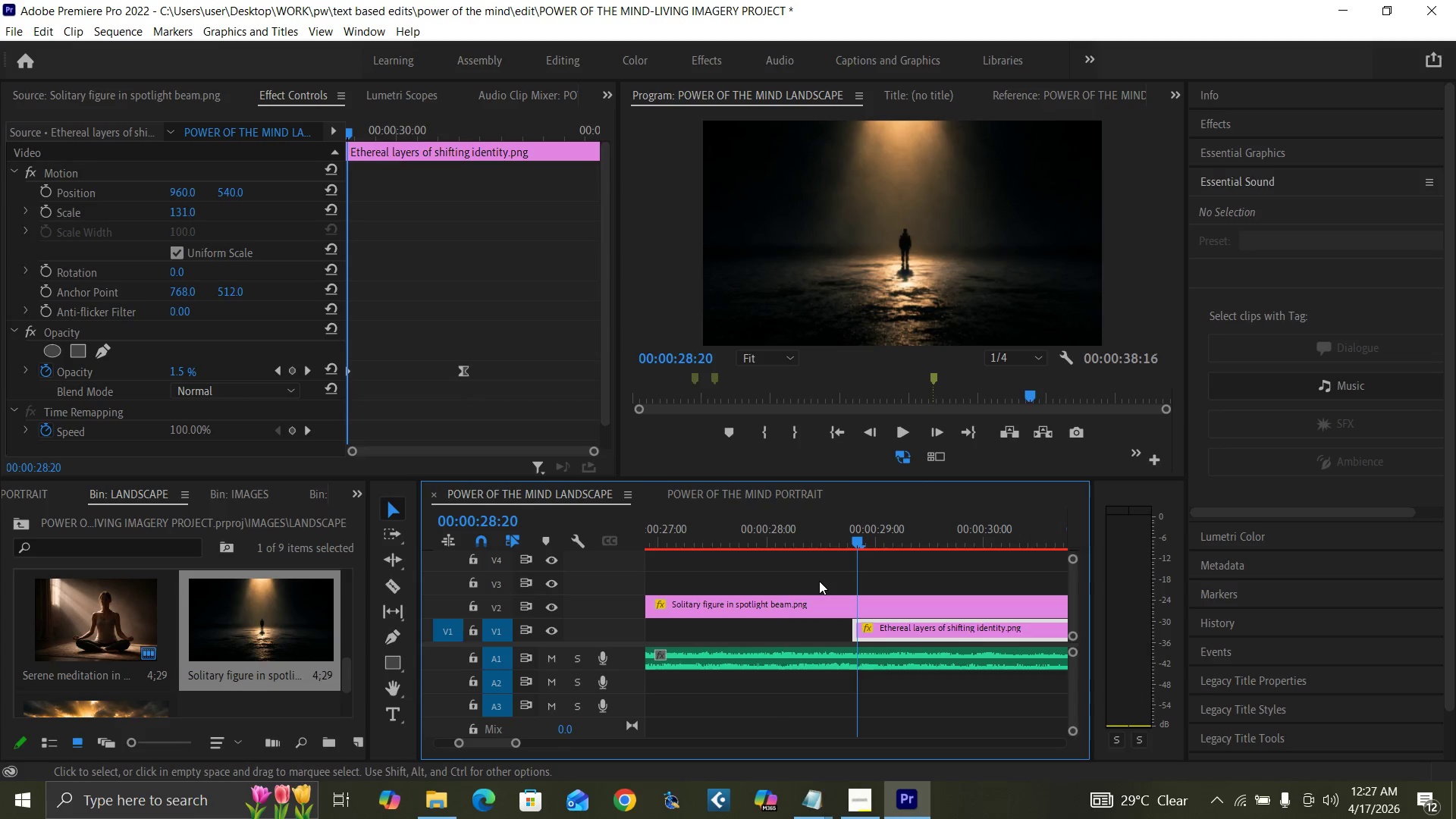 
key(Equal)
 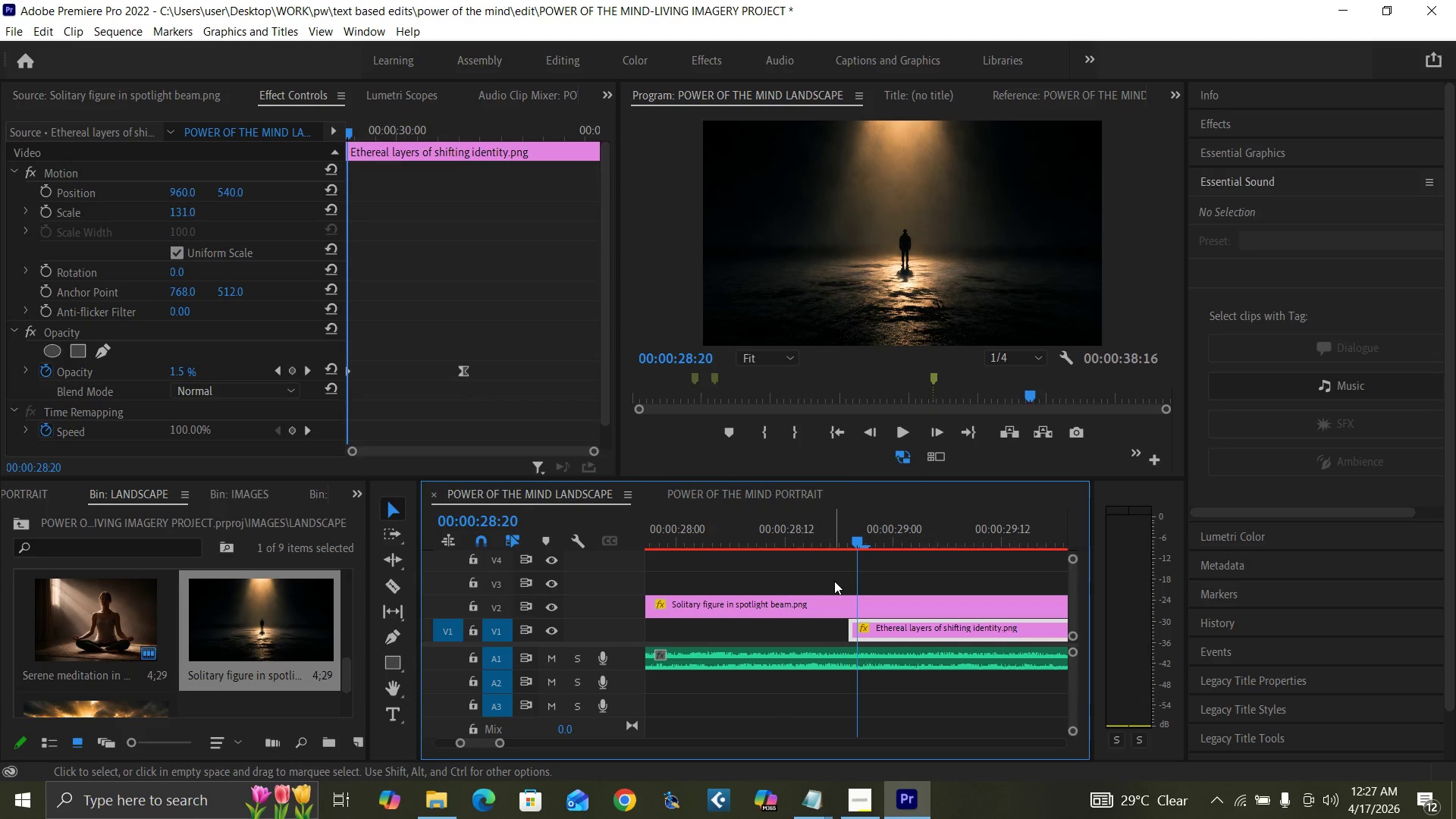 
key(ArrowLeft)
 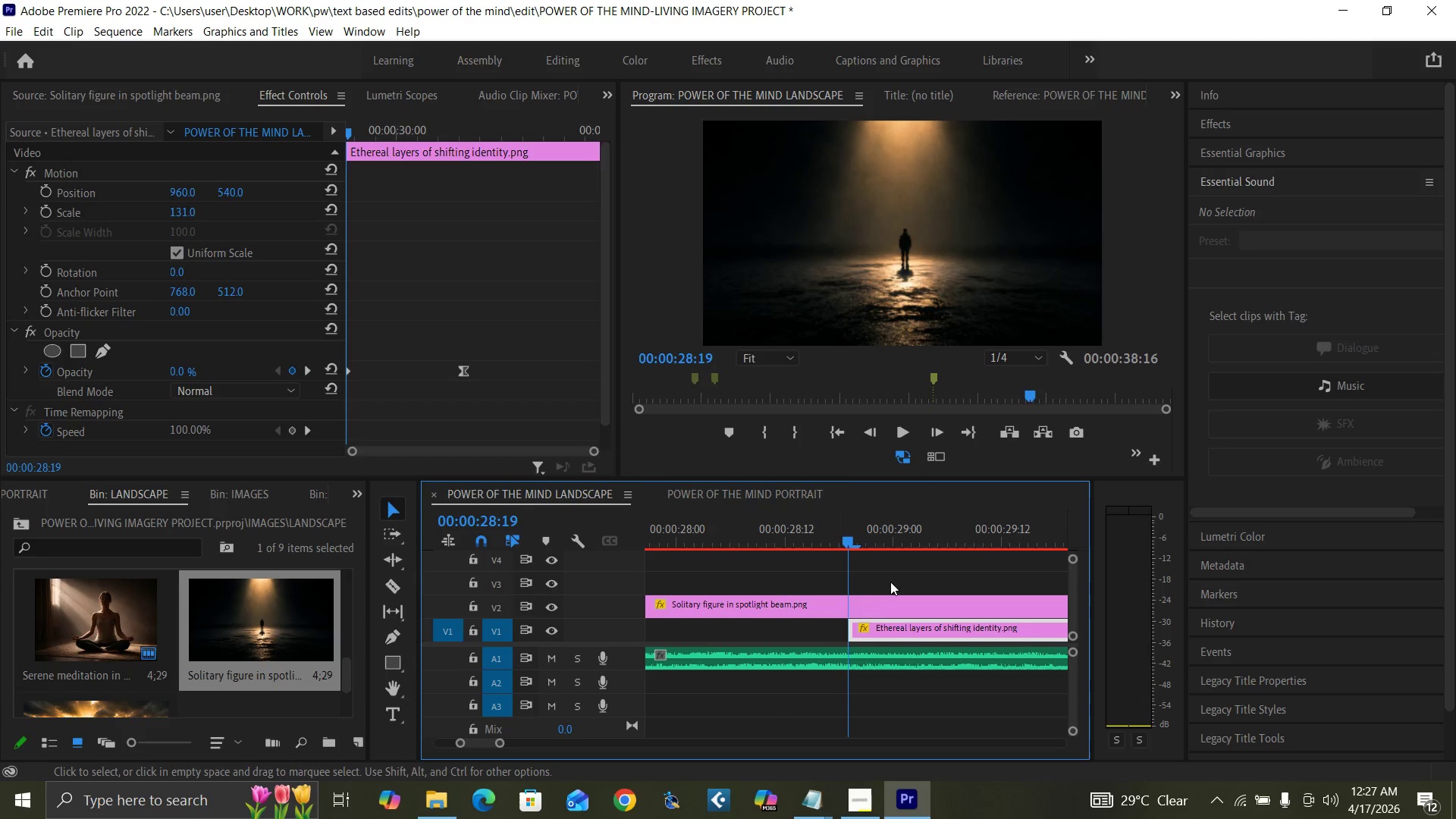 
left_click([881, 603])
 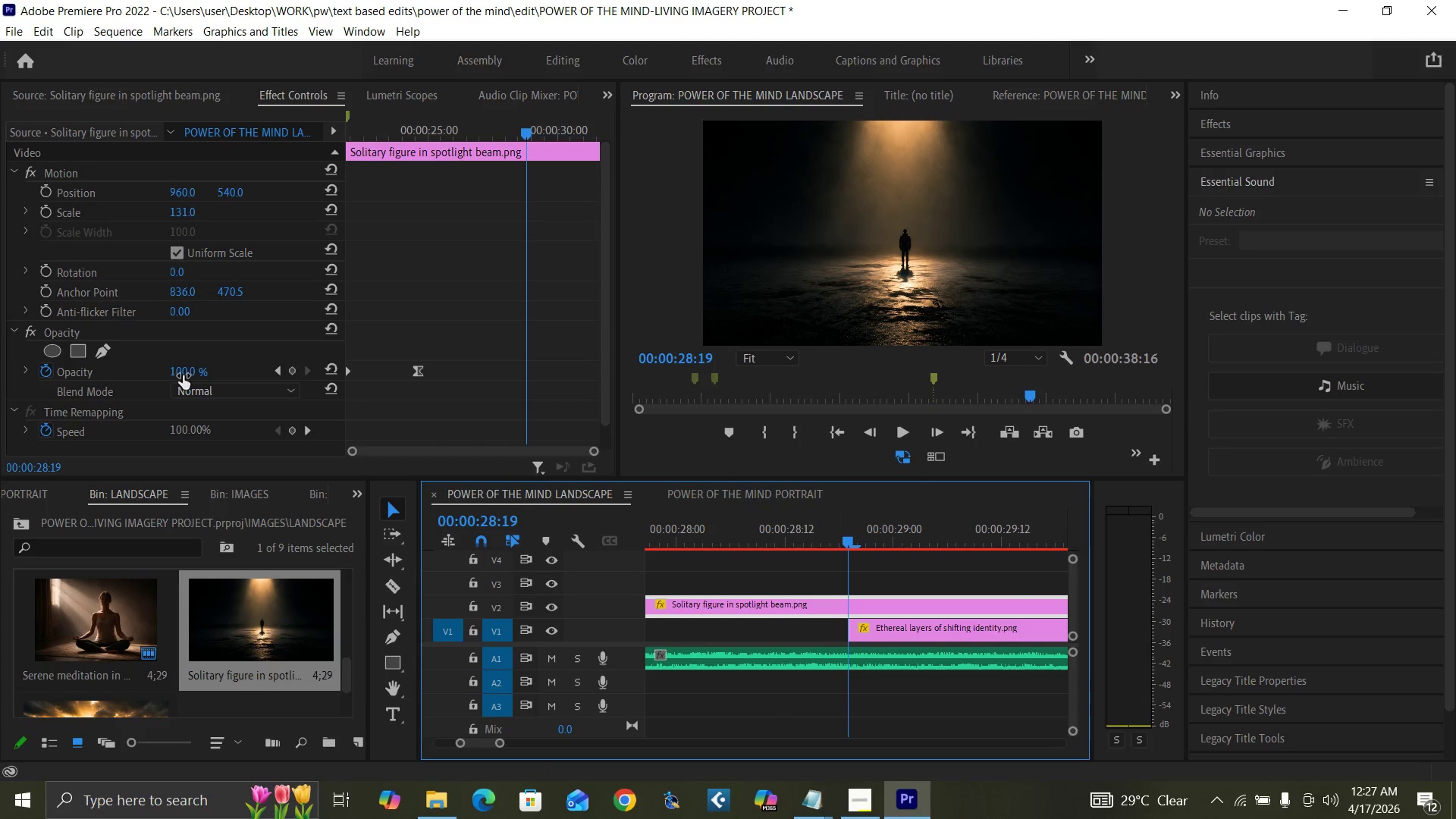 
left_click([179, 375])
 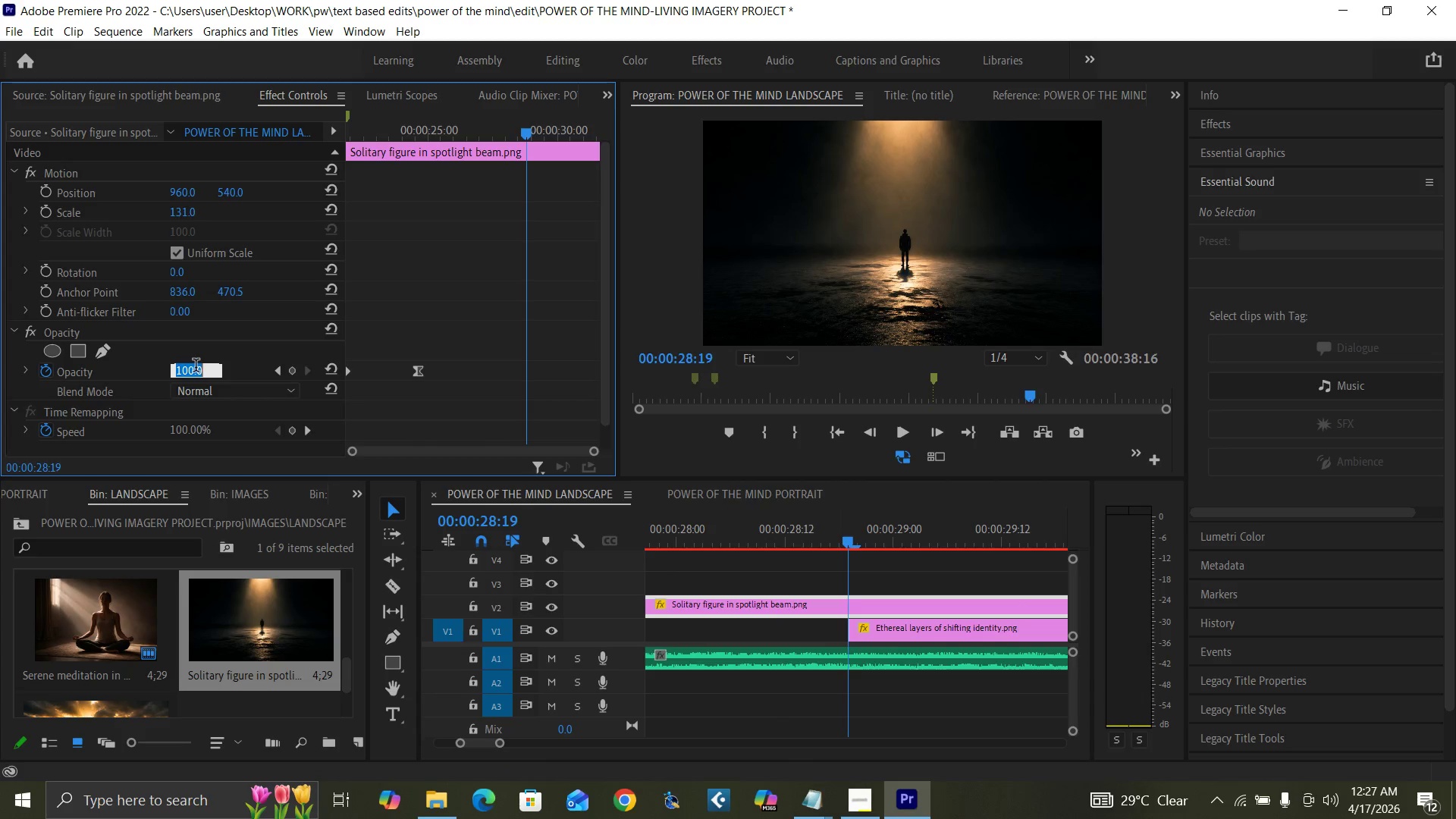 
type(100)
 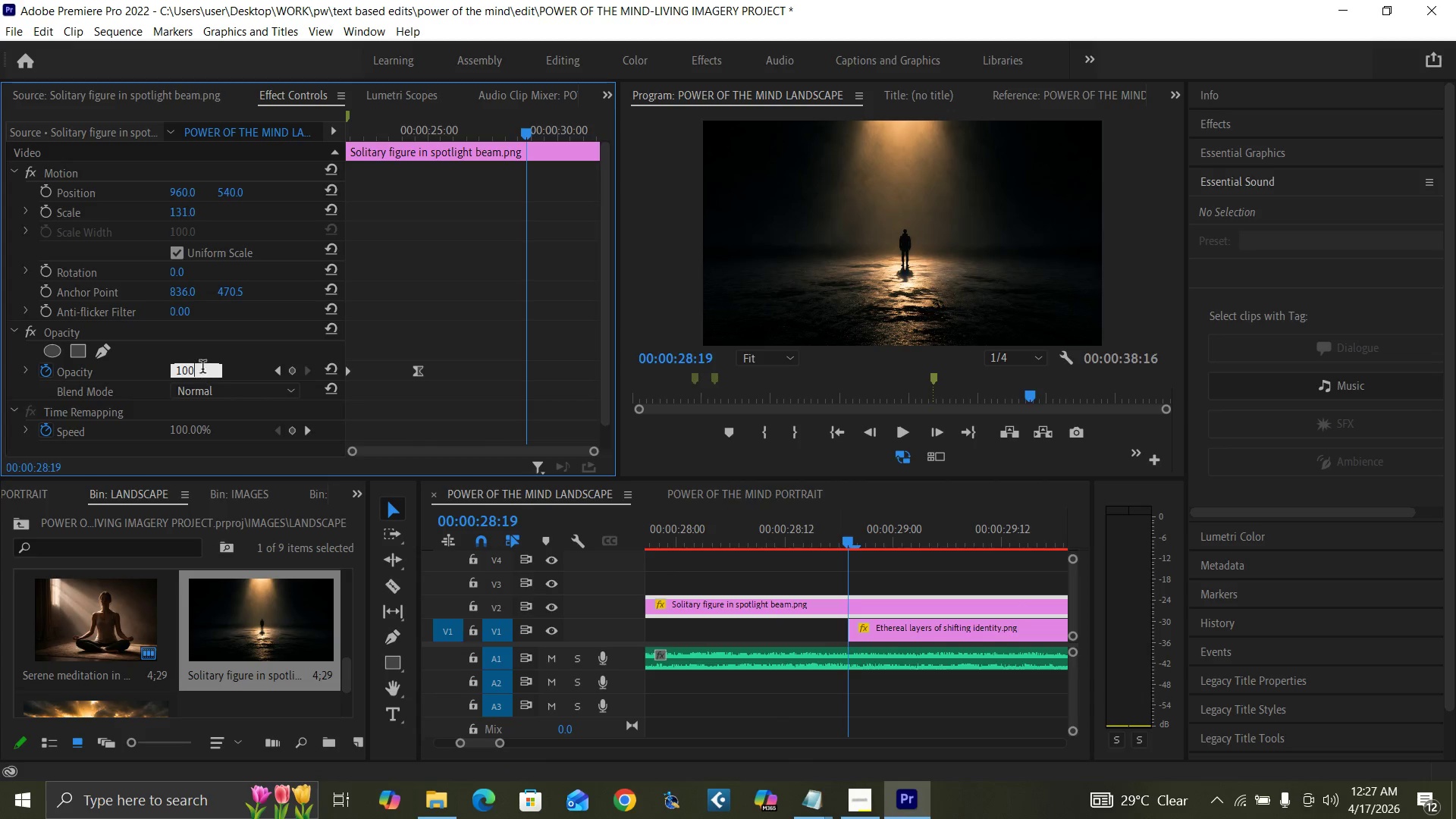 
key(Enter)
 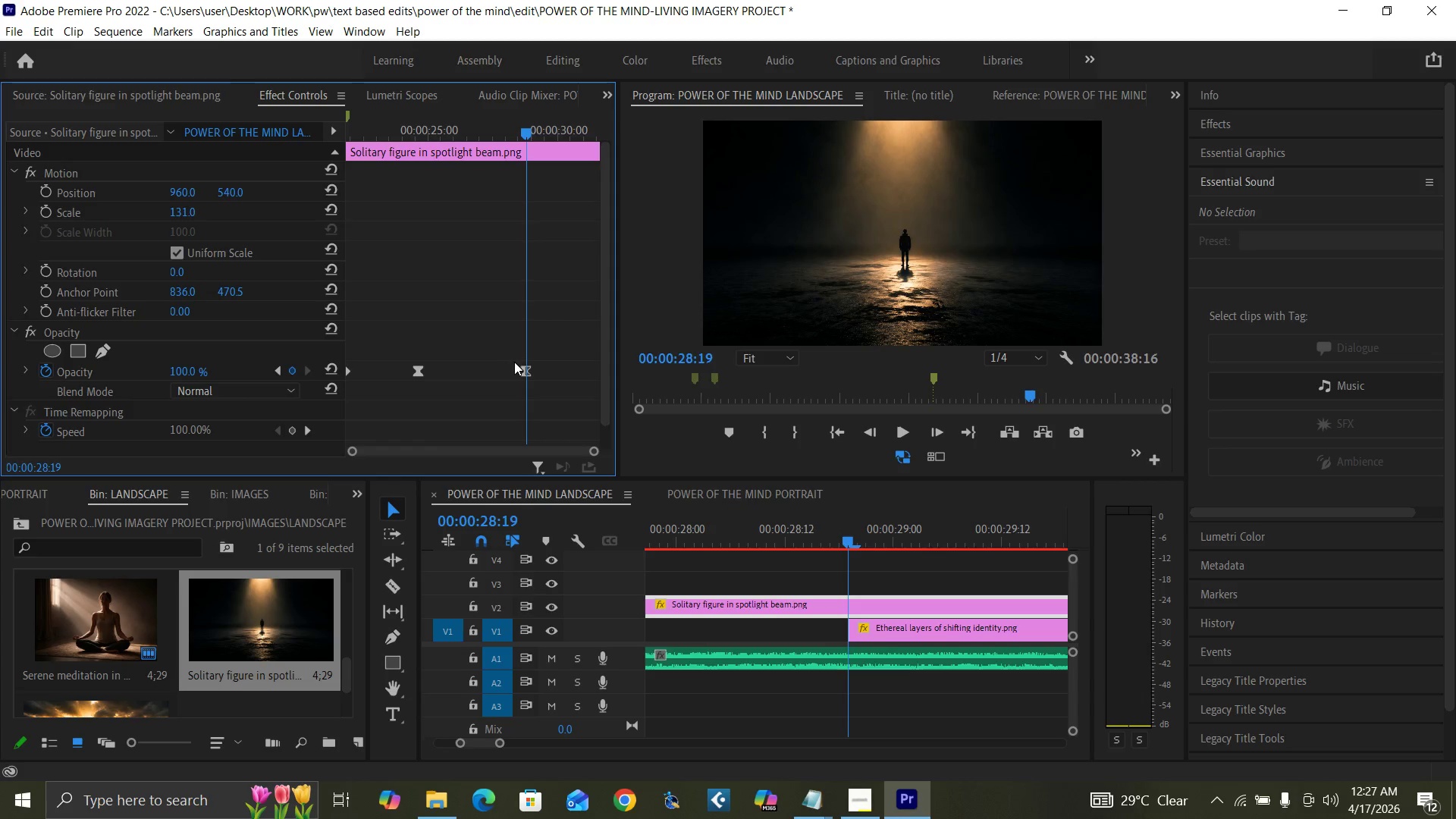 
right_click([529, 369])
 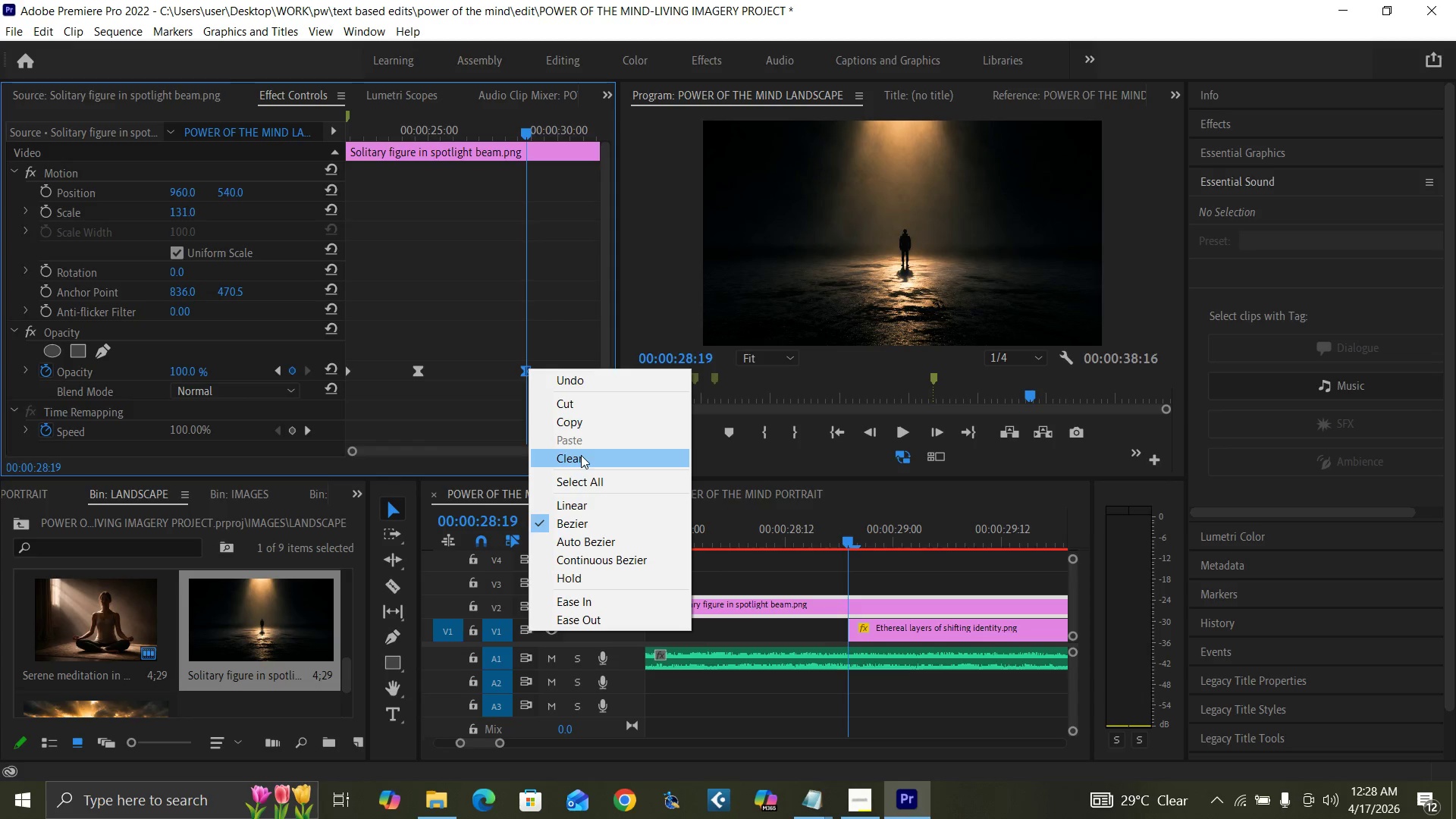 
left_click([579, 504])
 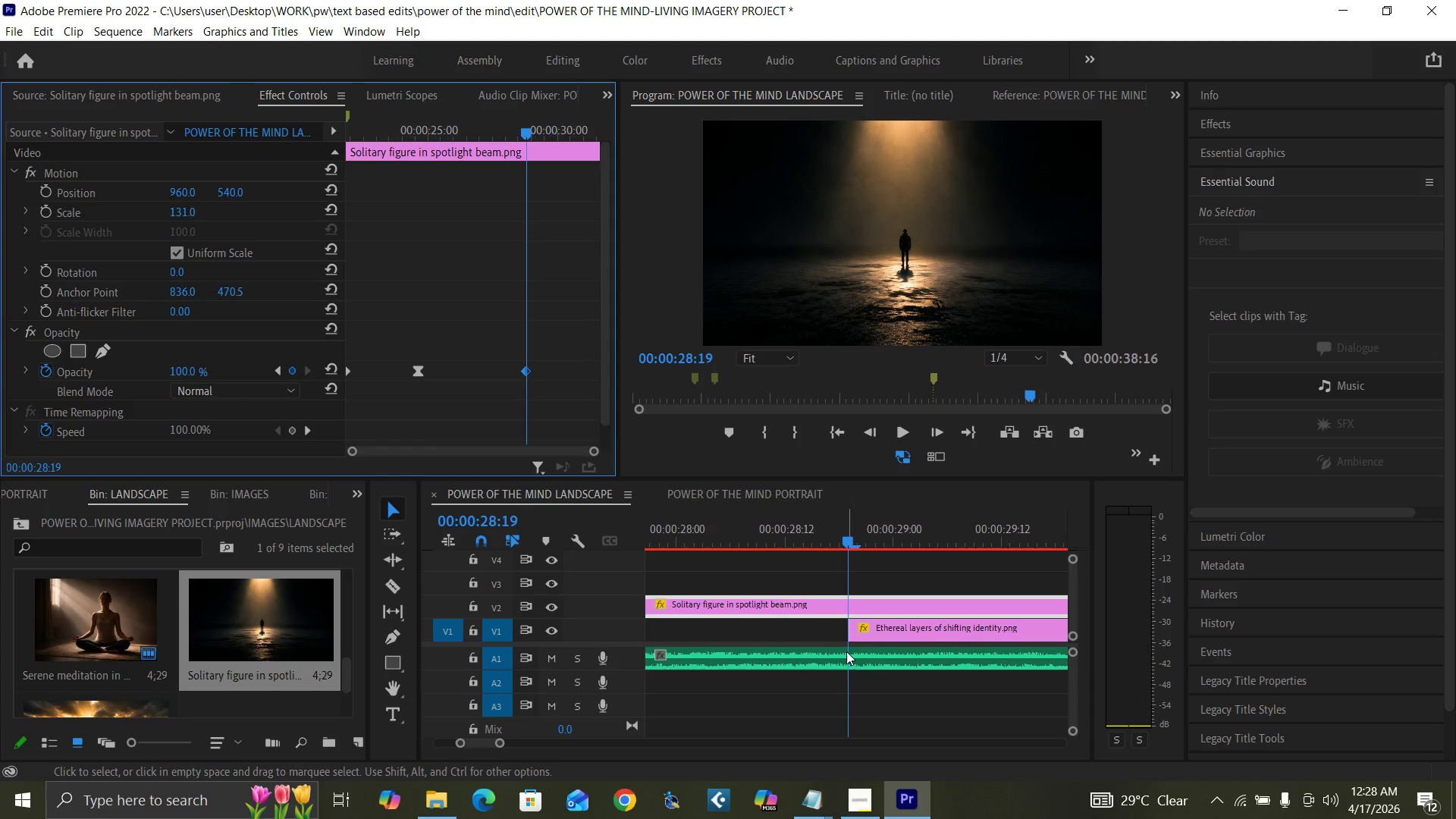 
key(Minus)
 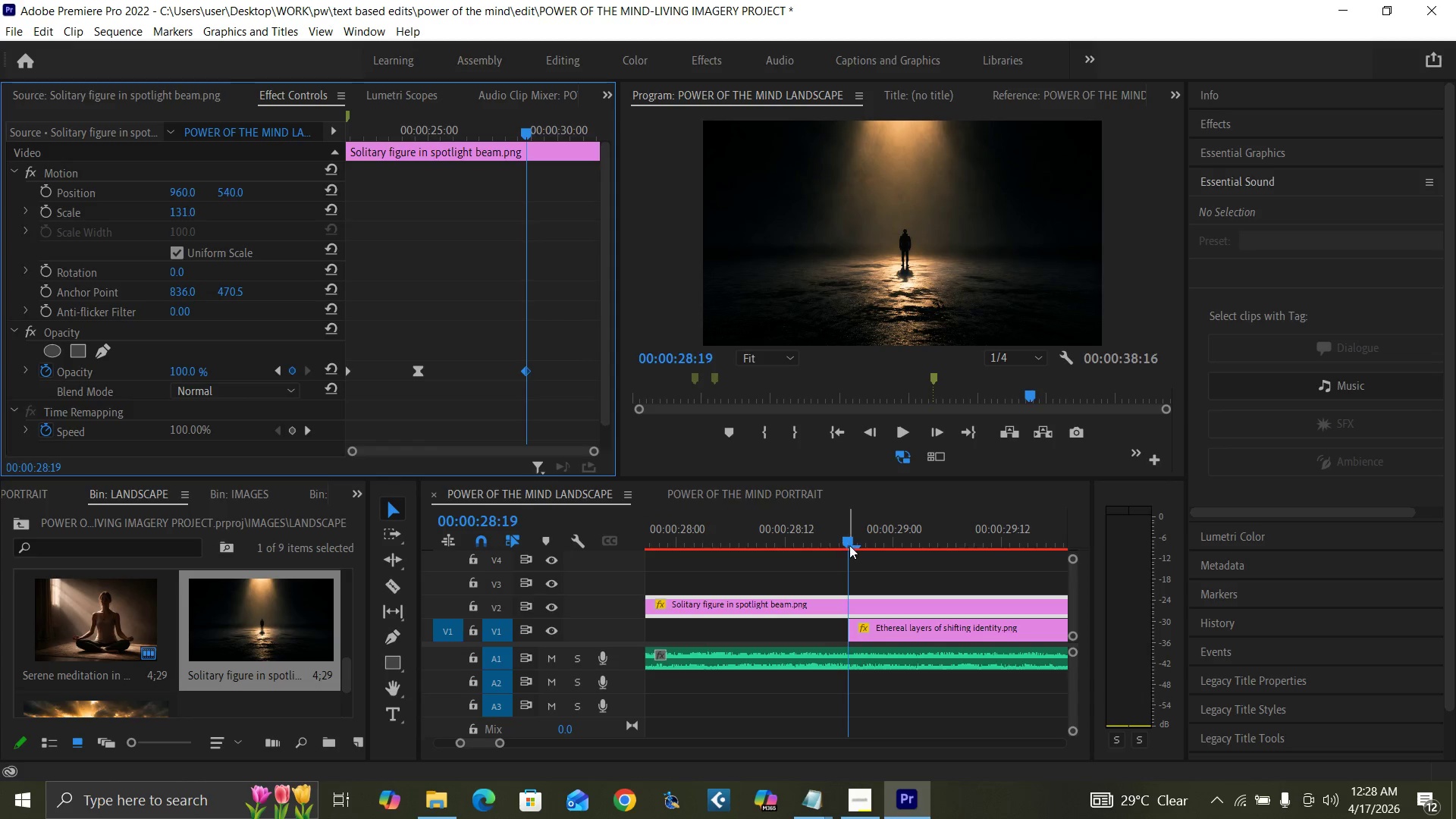 
left_click([850, 544])
 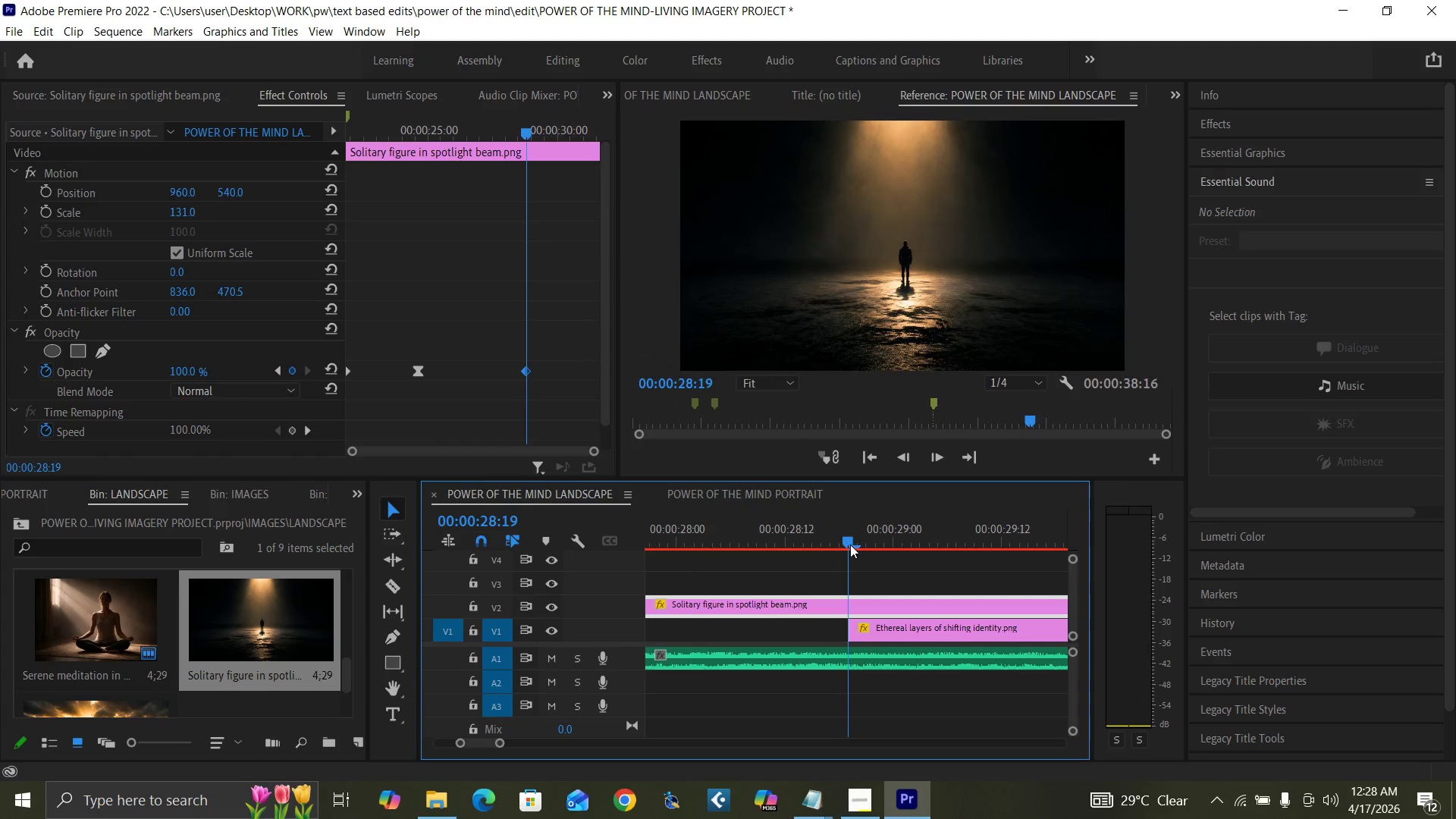 
key(Minus)
 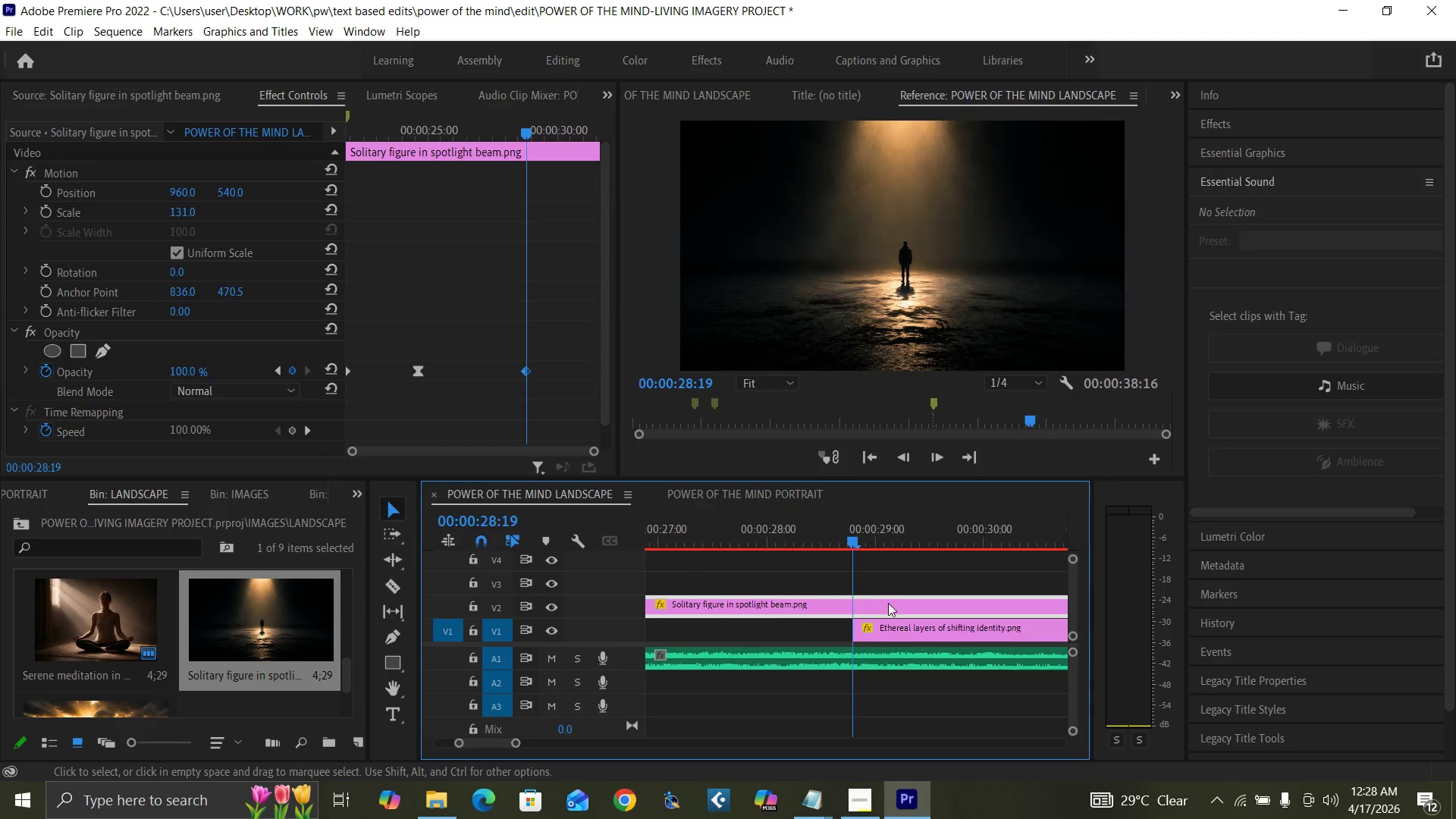 
key(Minus)
 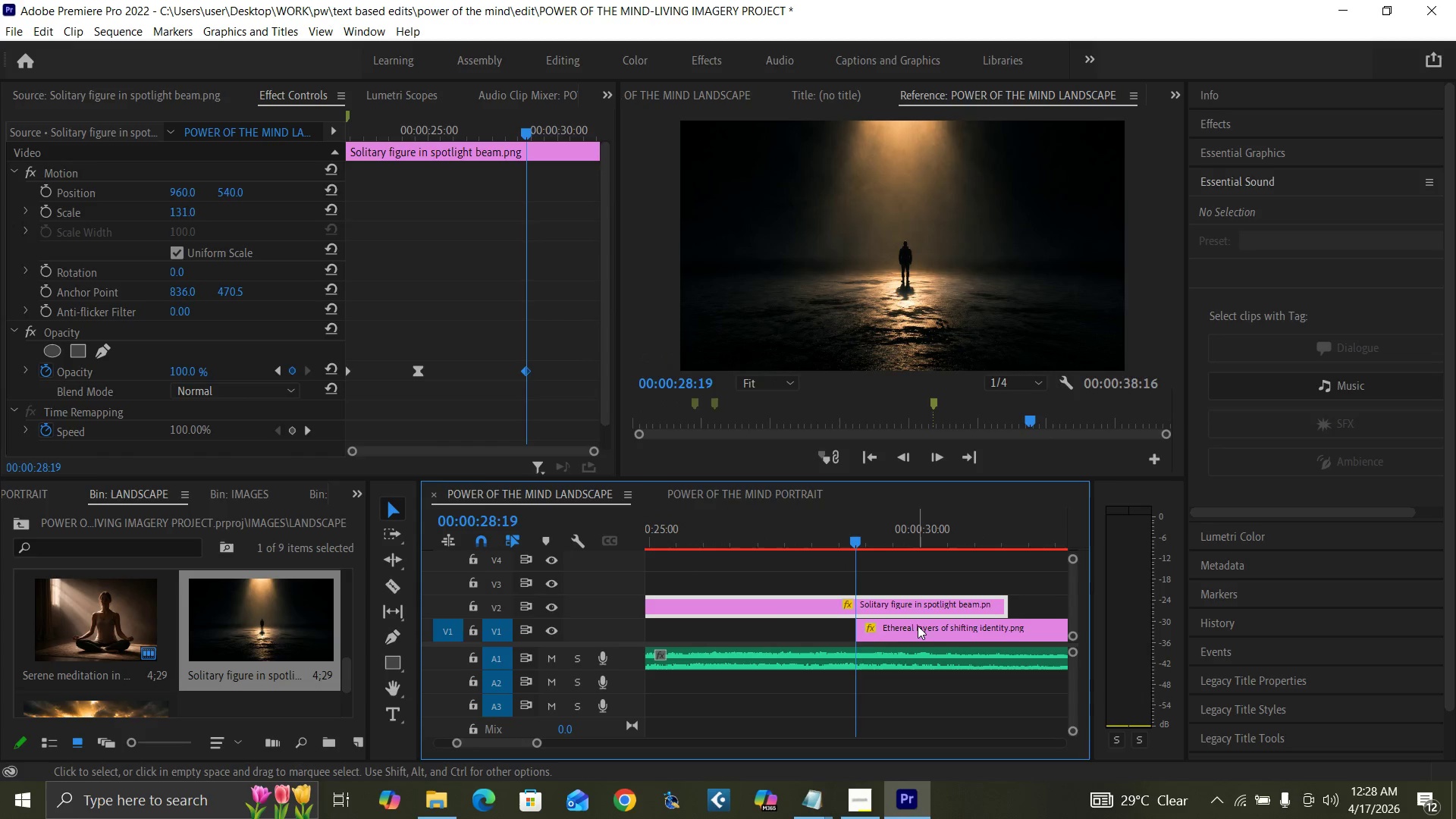 
left_click([920, 629])
 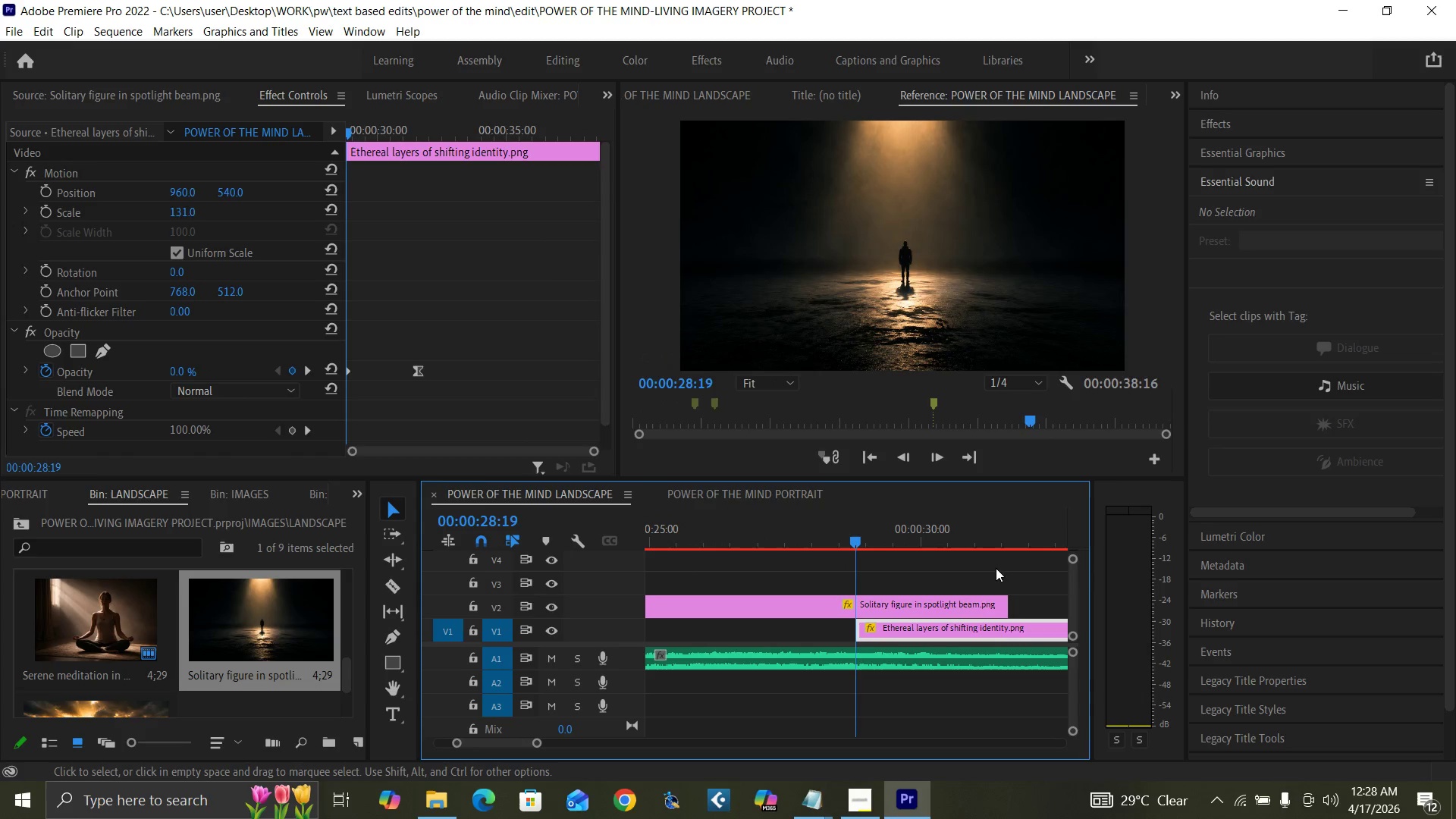 
left_click([1002, 541])
 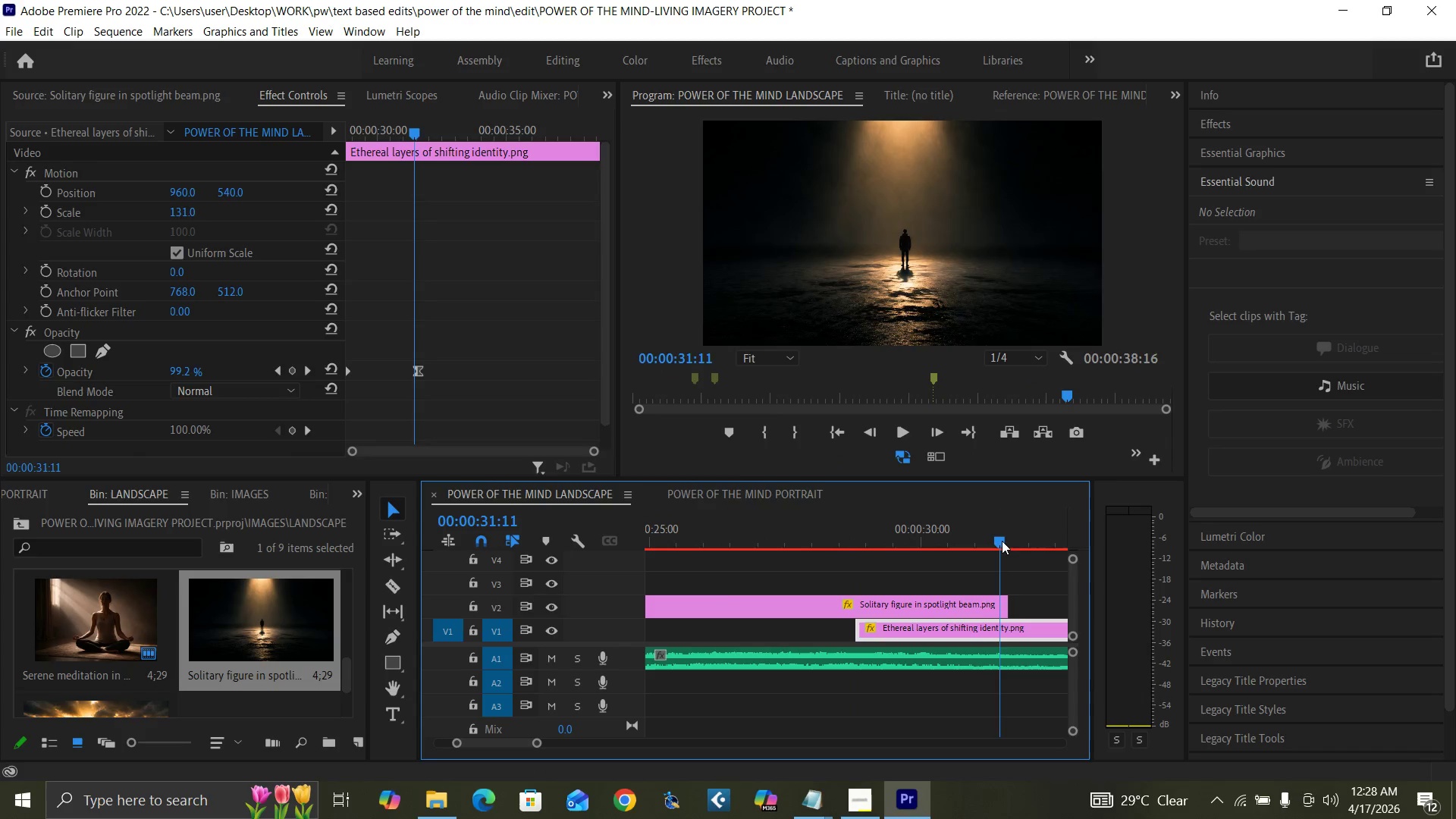 
key(ArrowRight)
 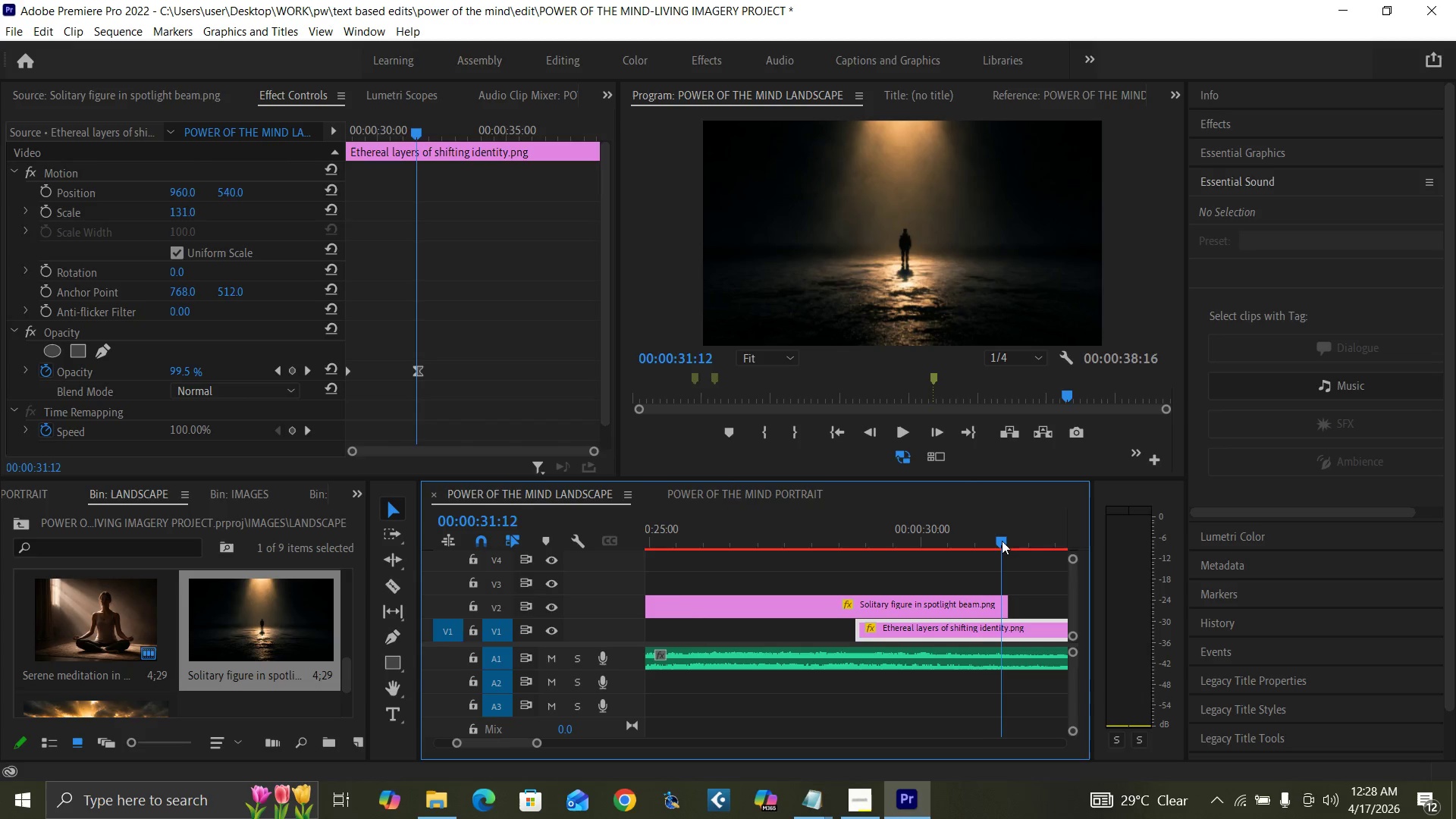 
key(ArrowRight)
 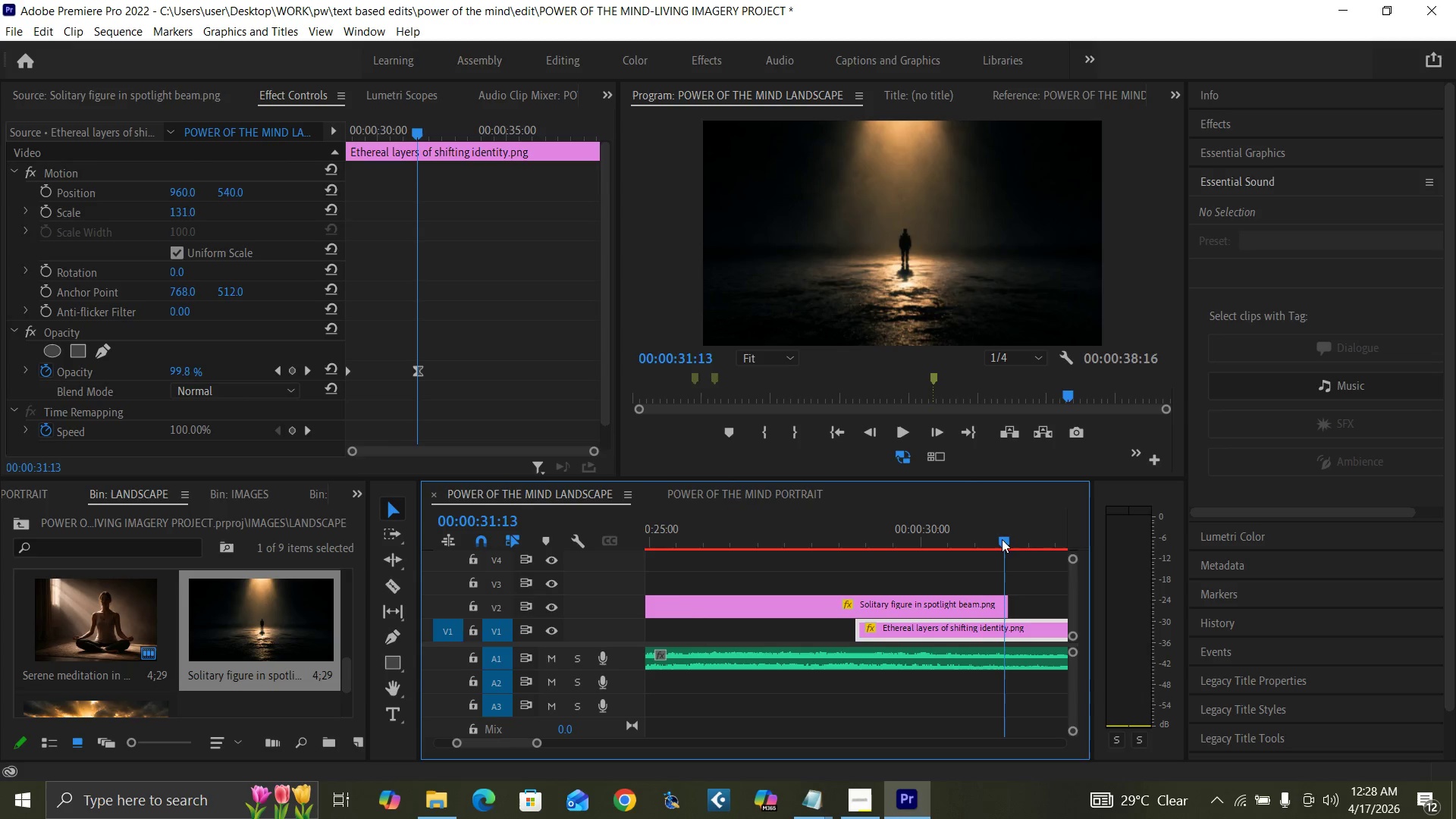 
key(ArrowRight)
 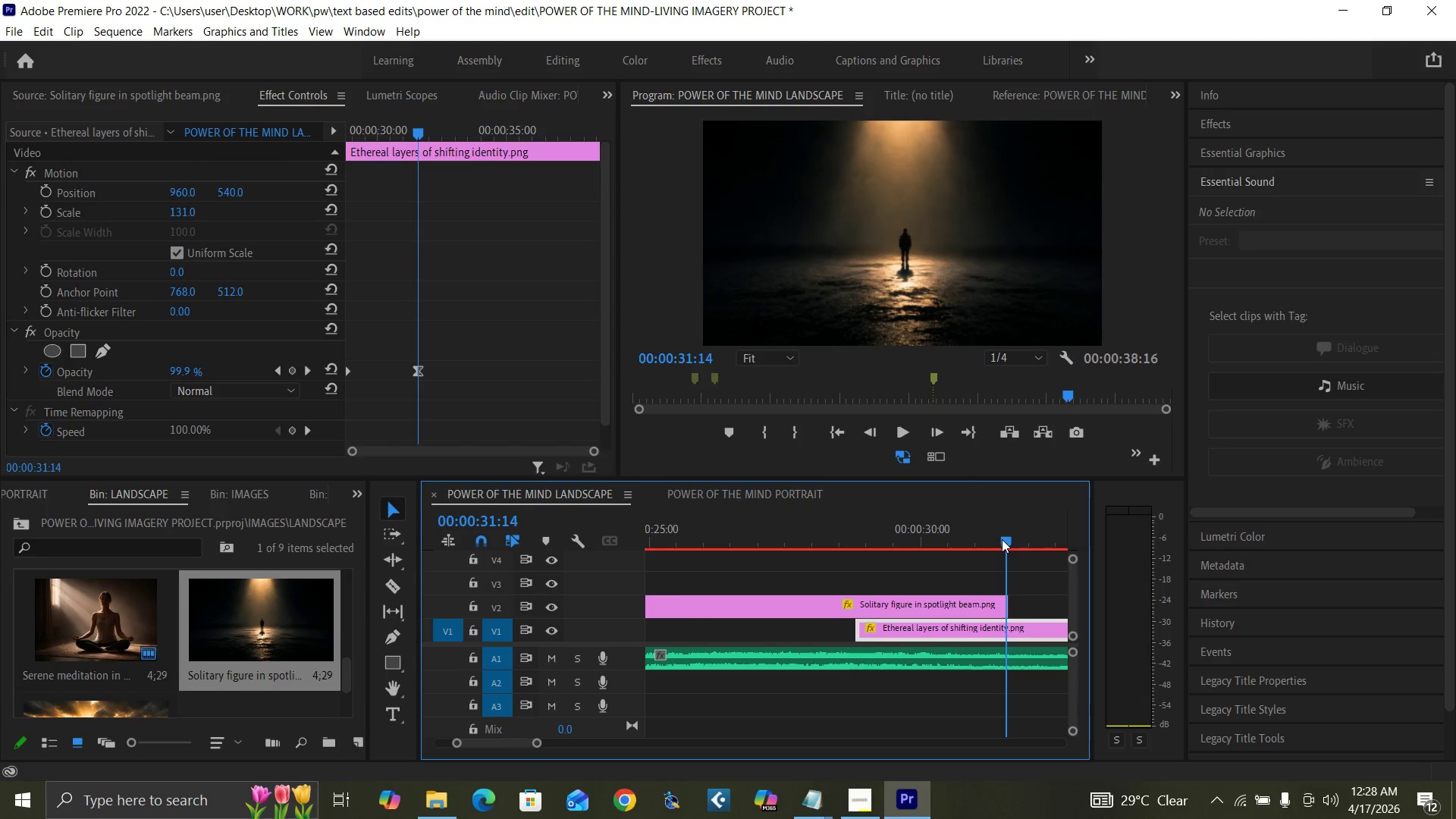 
key(ArrowRight)
 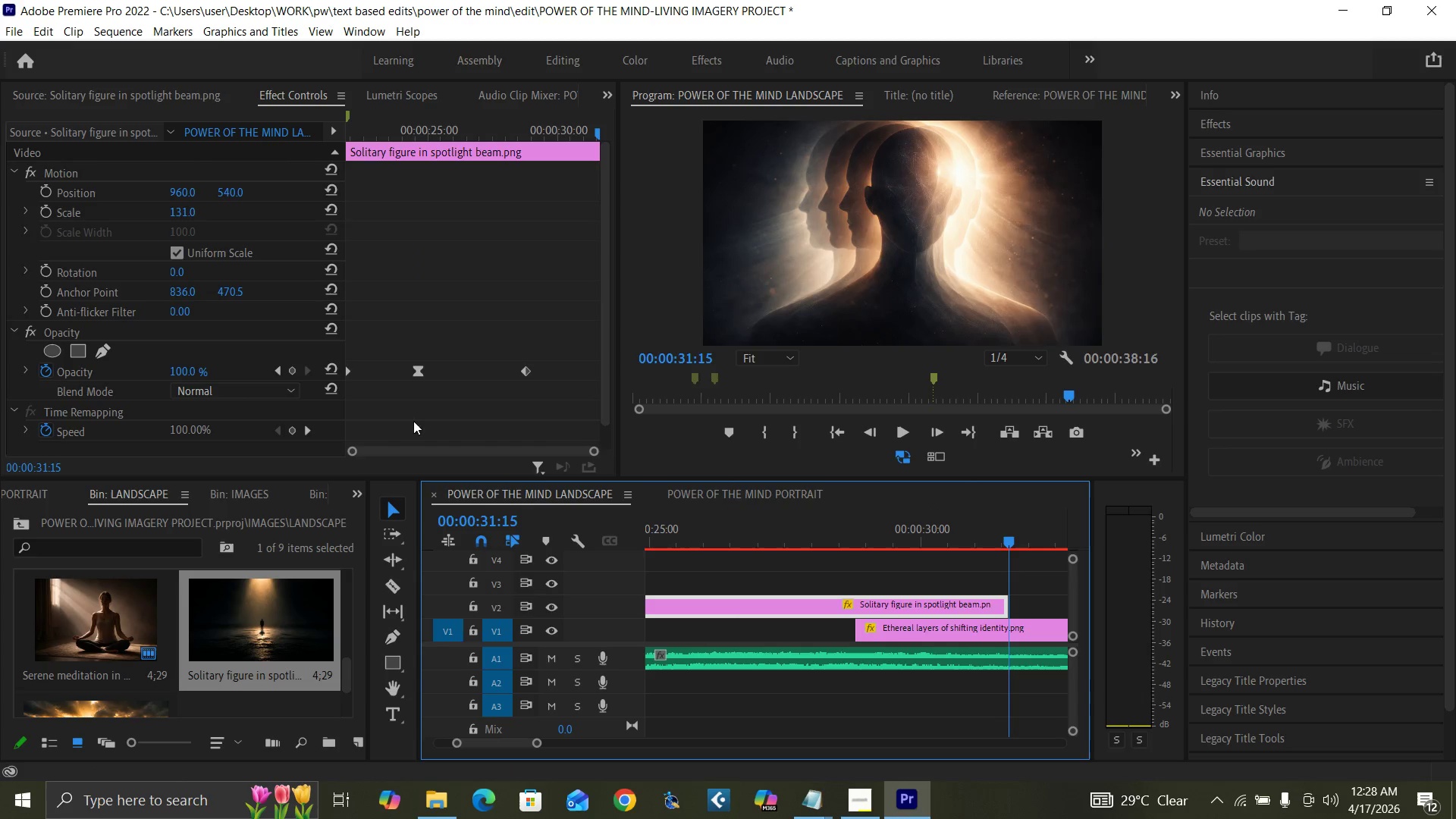 
left_click([184, 373])
 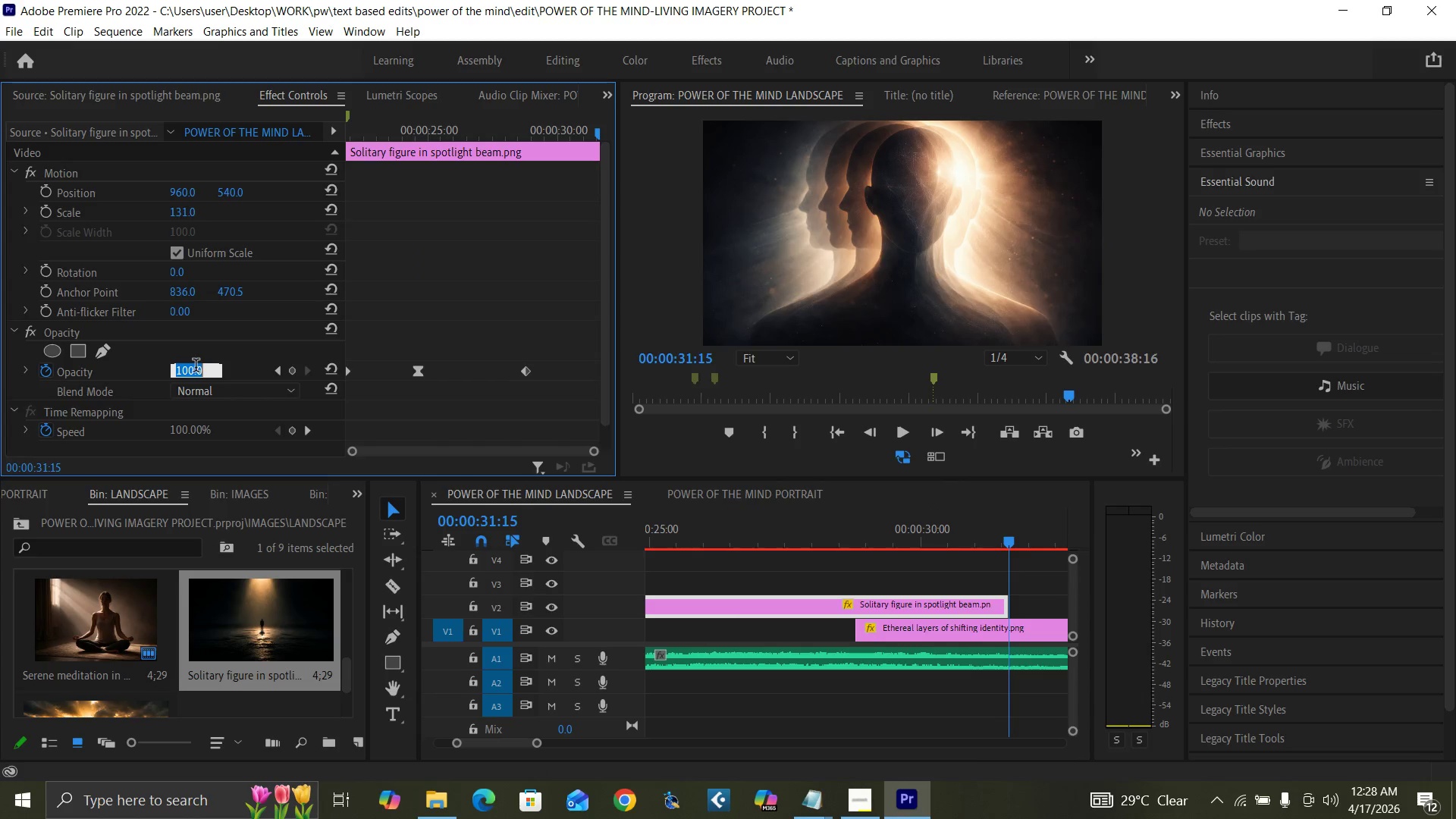 
key(0)
 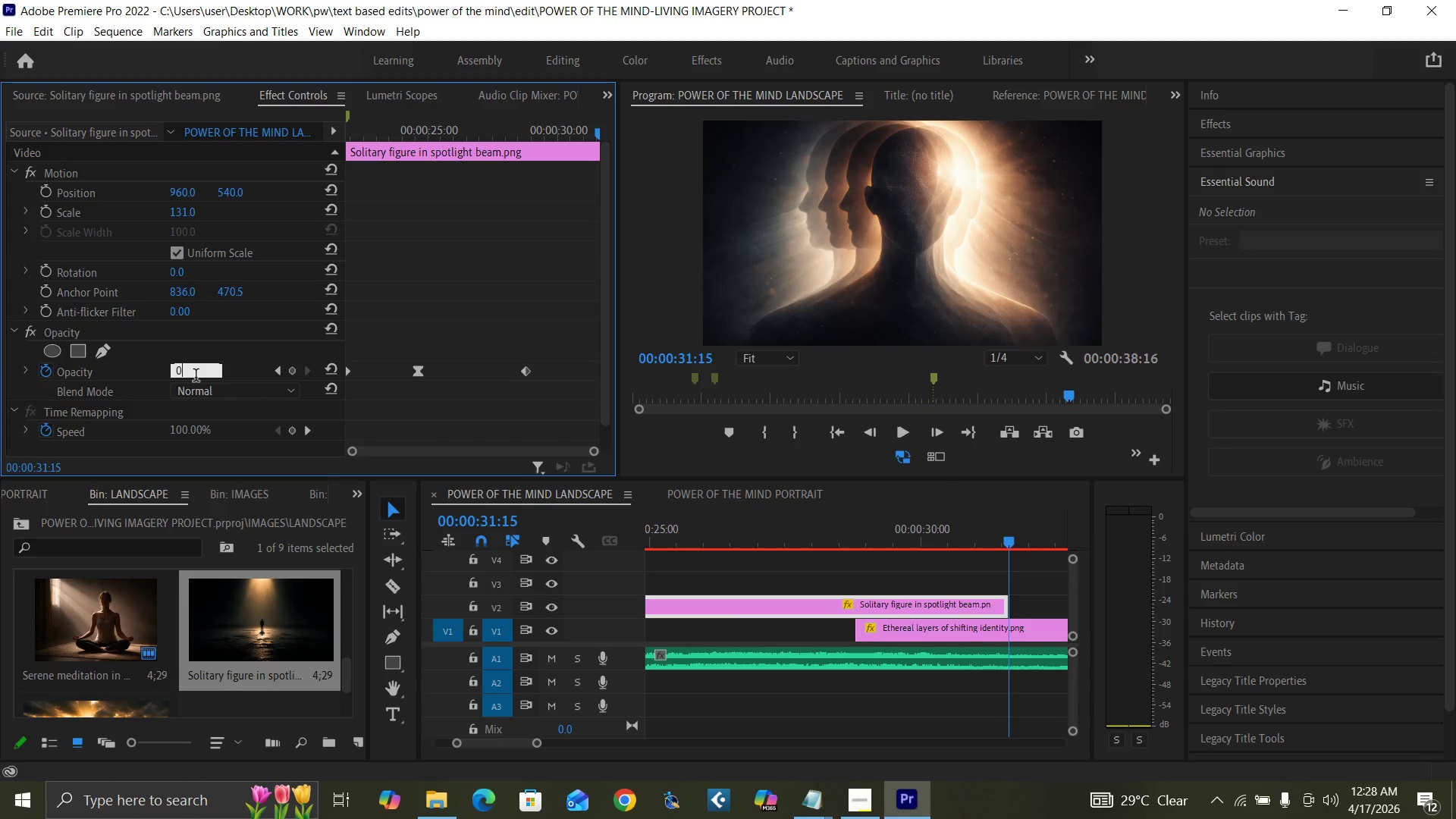 
key(Enter)
 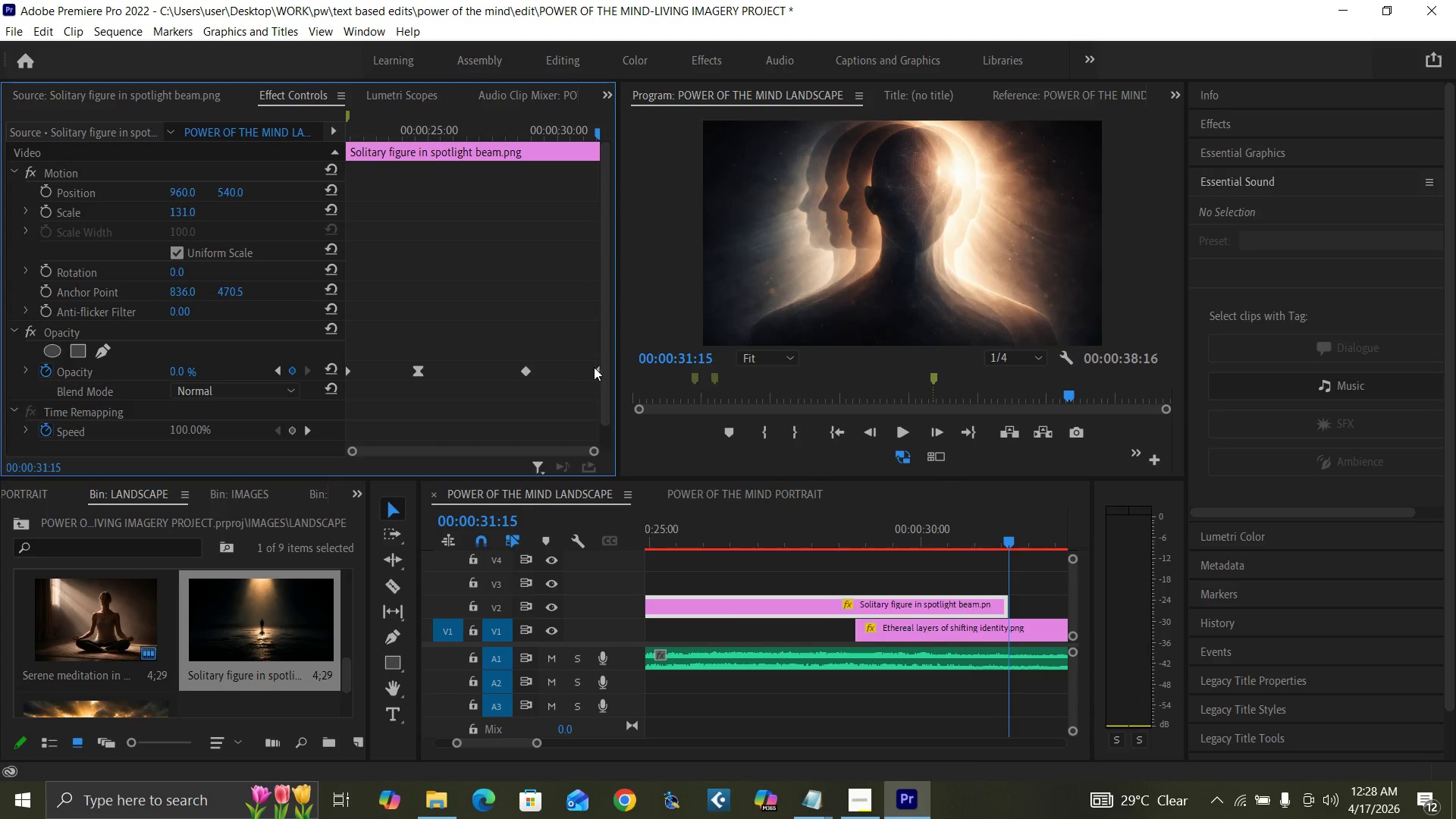 
right_click([596, 368])
 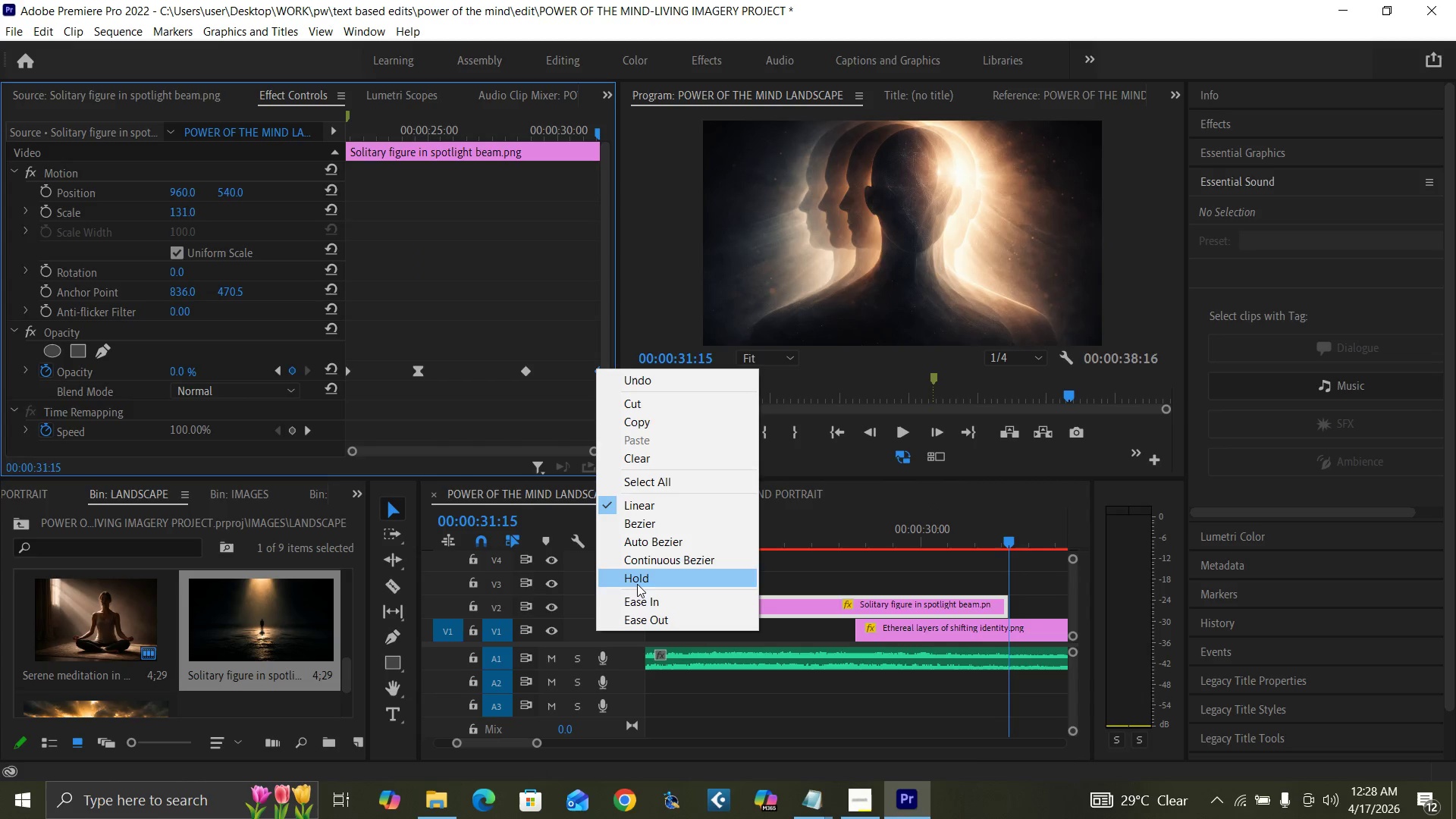 
left_click([646, 592])
 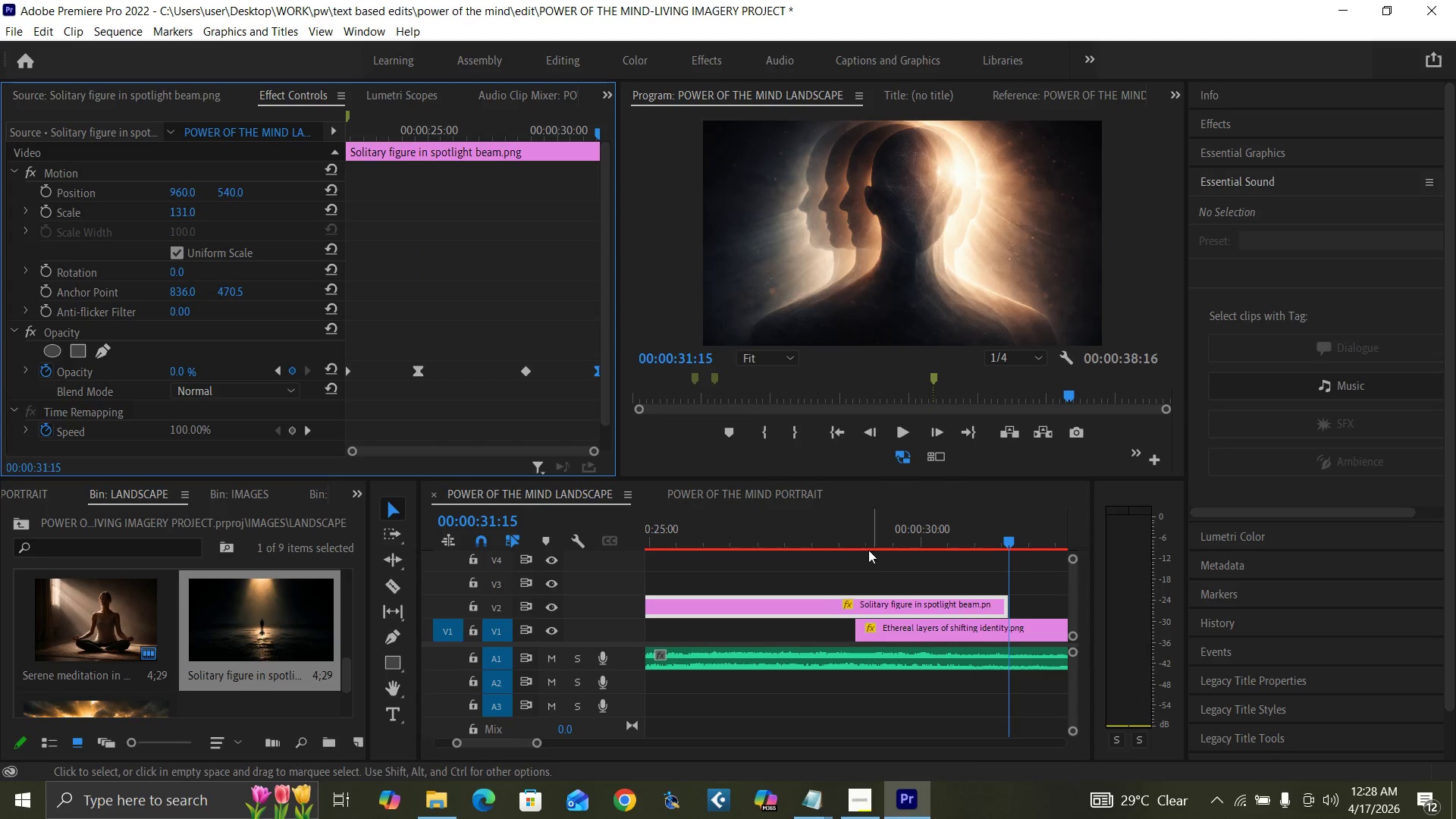 
left_click([805, 541])
 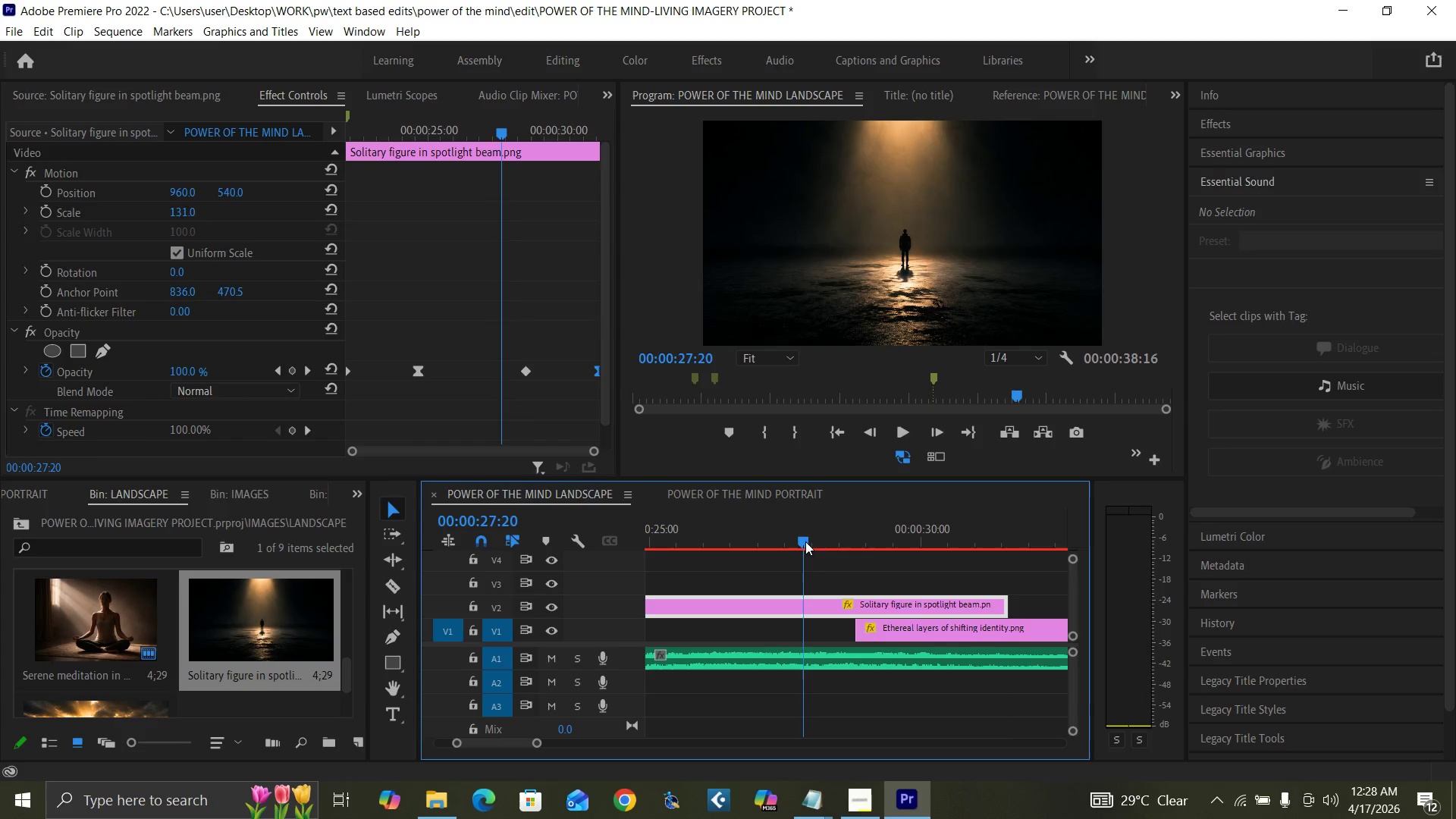 
key(Space)
 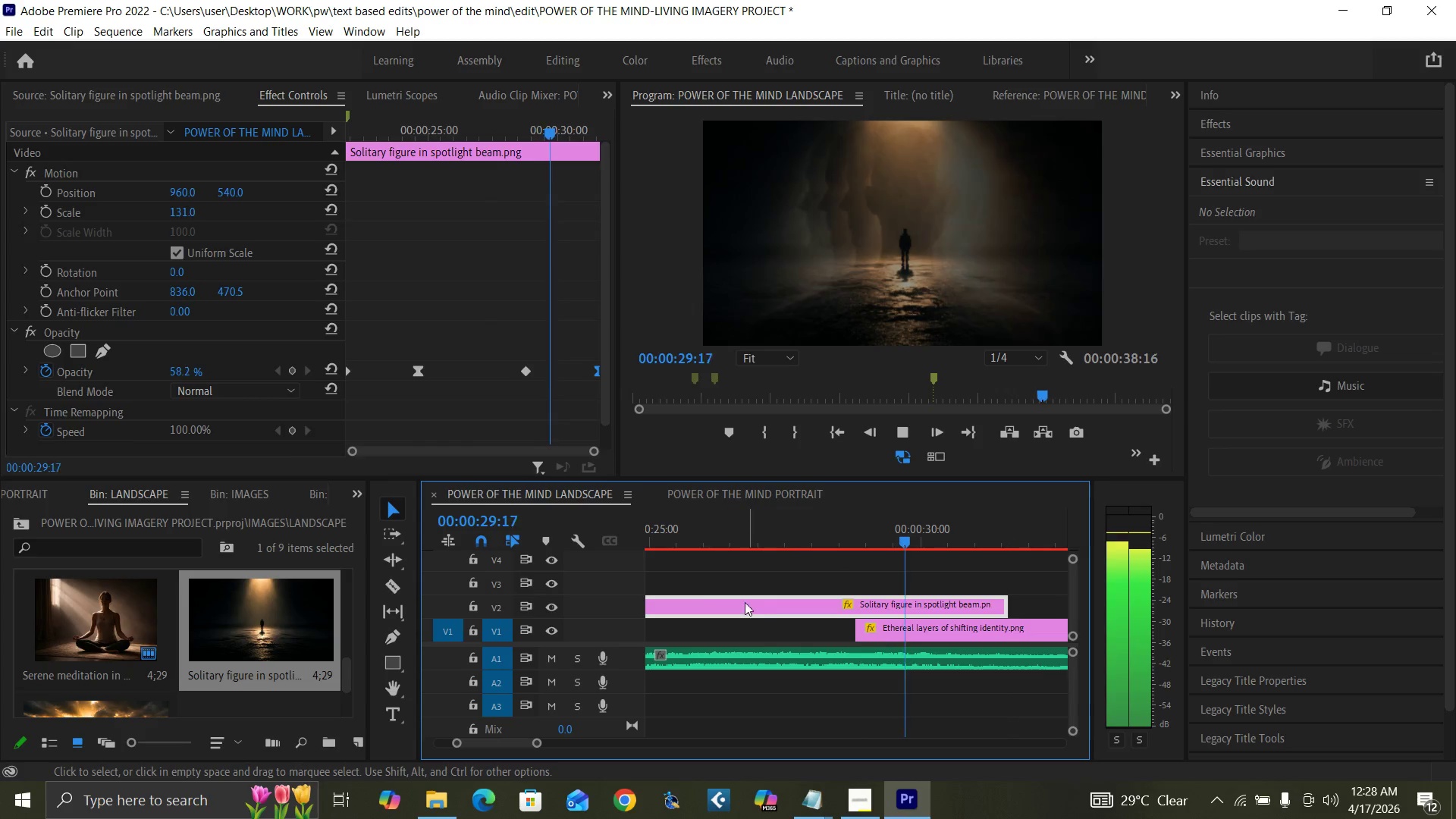 
key(Minus)
 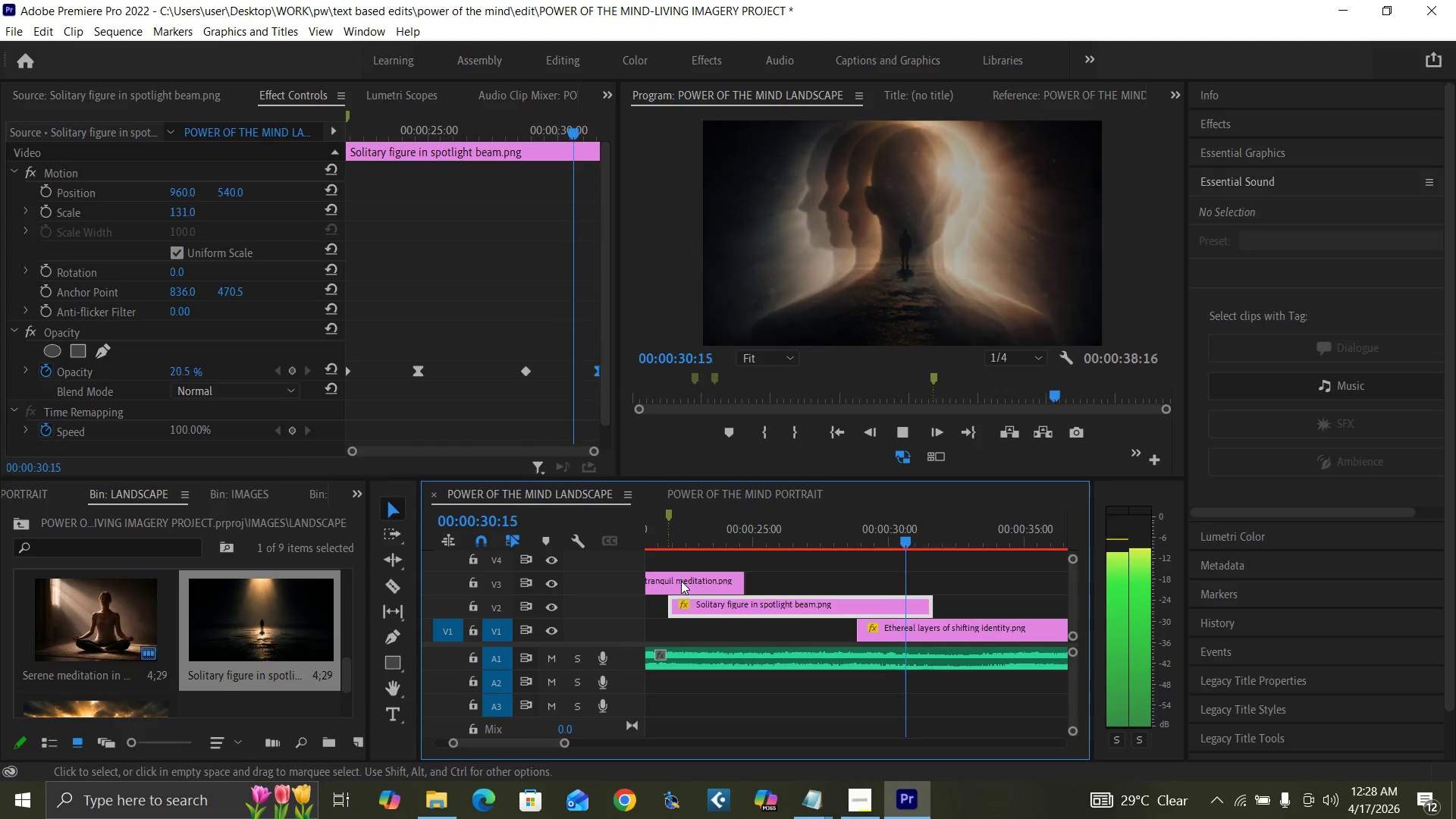 
key(Minus)
 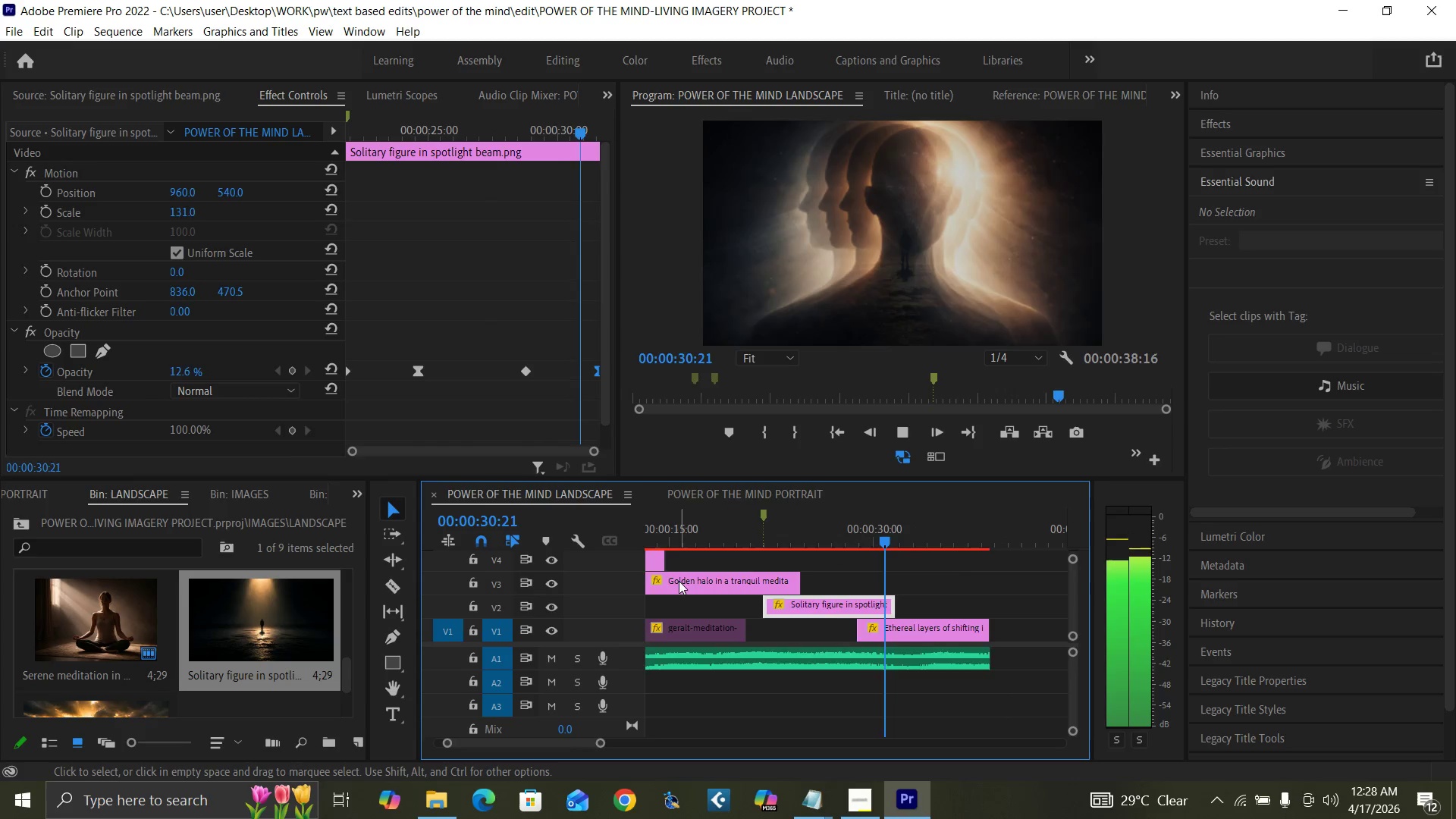 
key(Minus)
 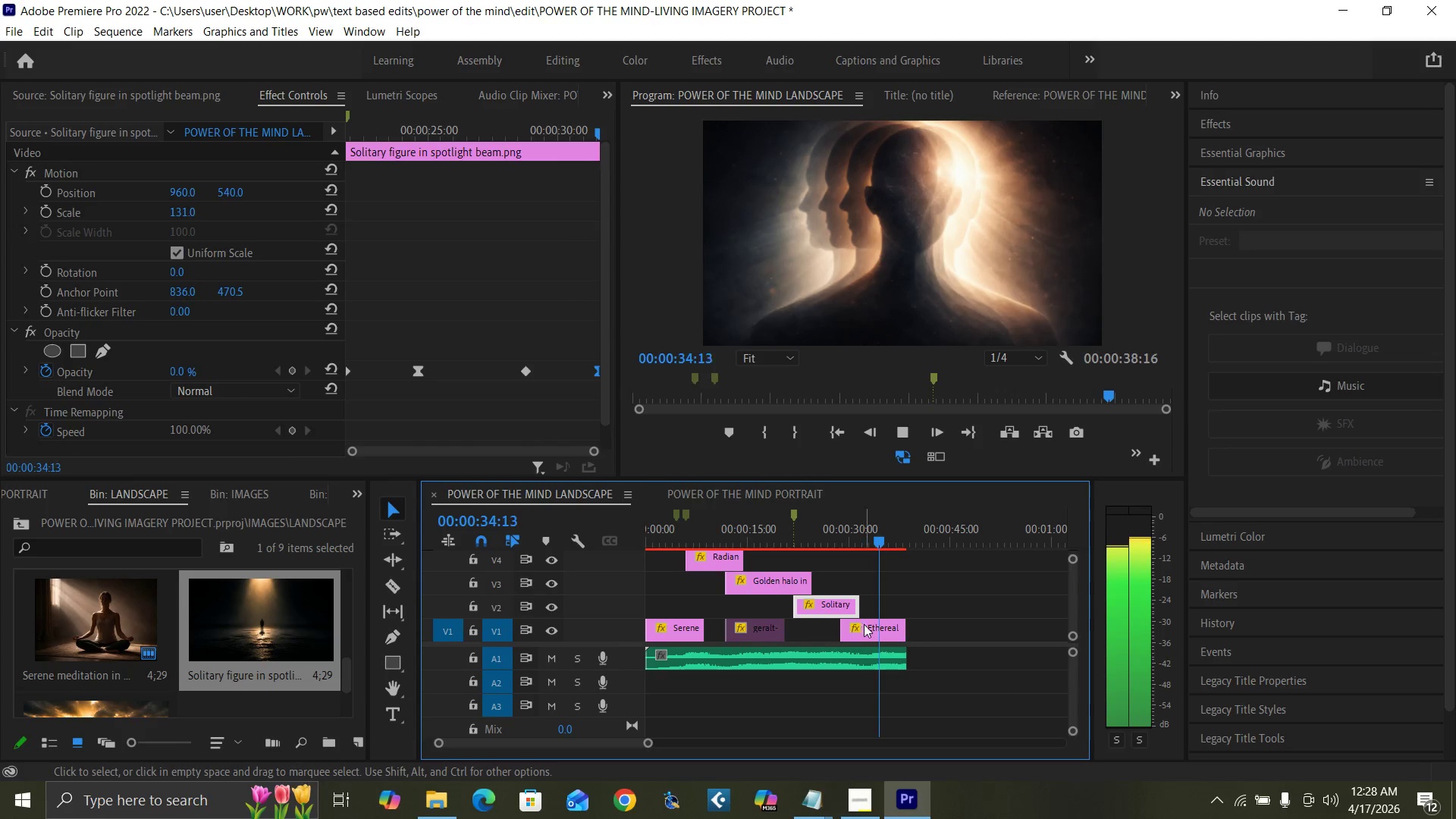 
mouse_move([908, 629])
 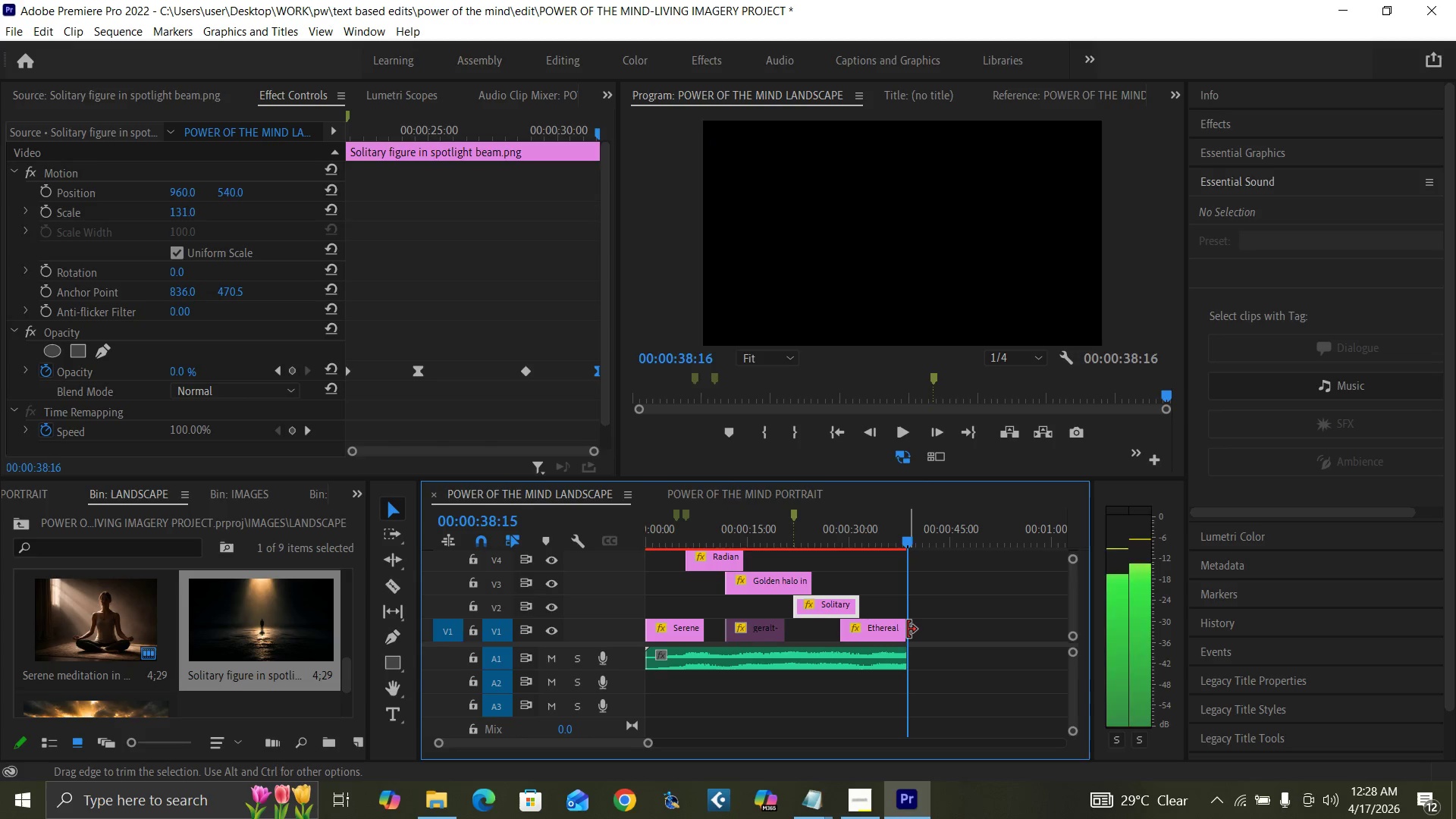 
key(Space)
 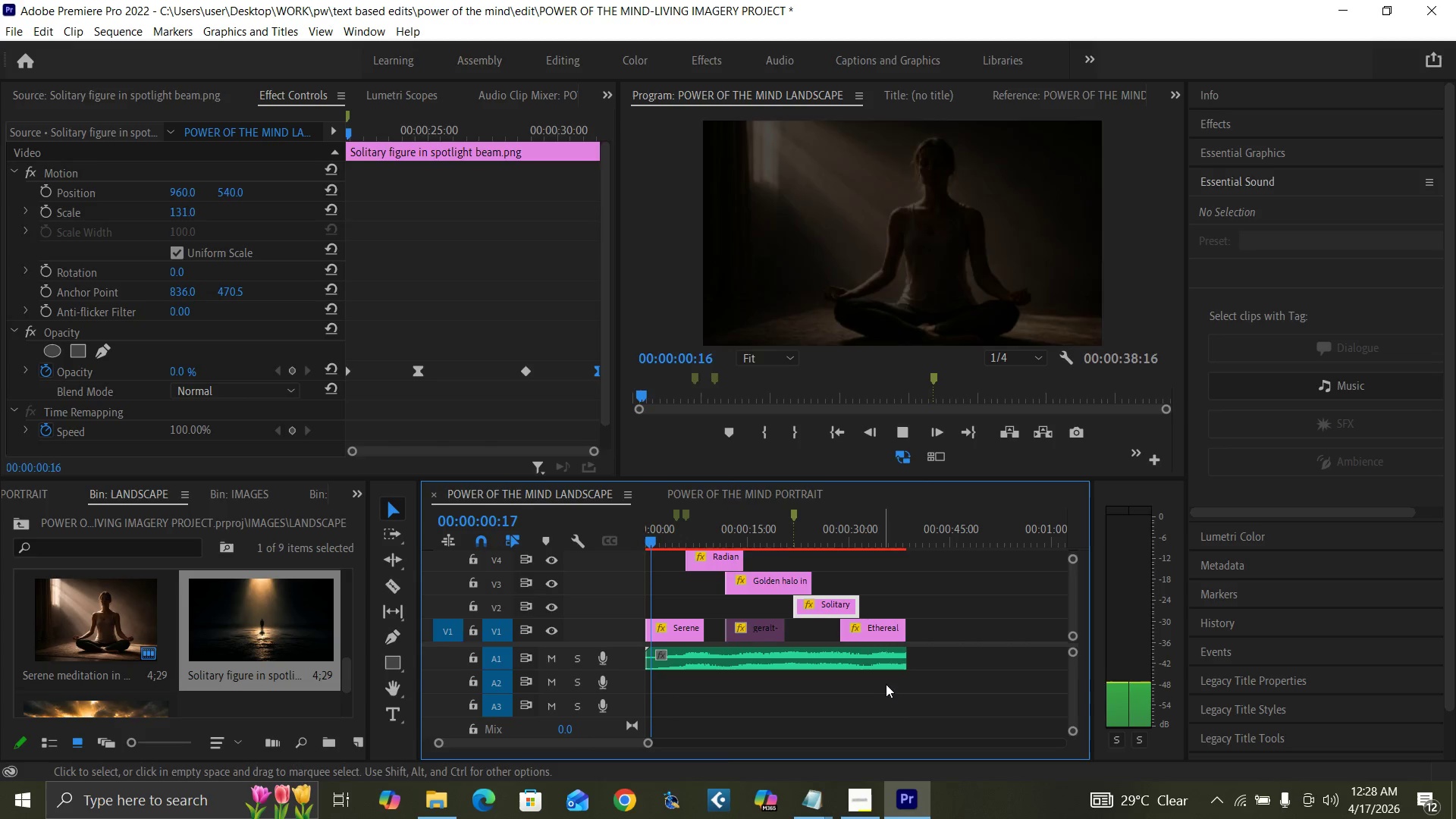 
key(Space)
 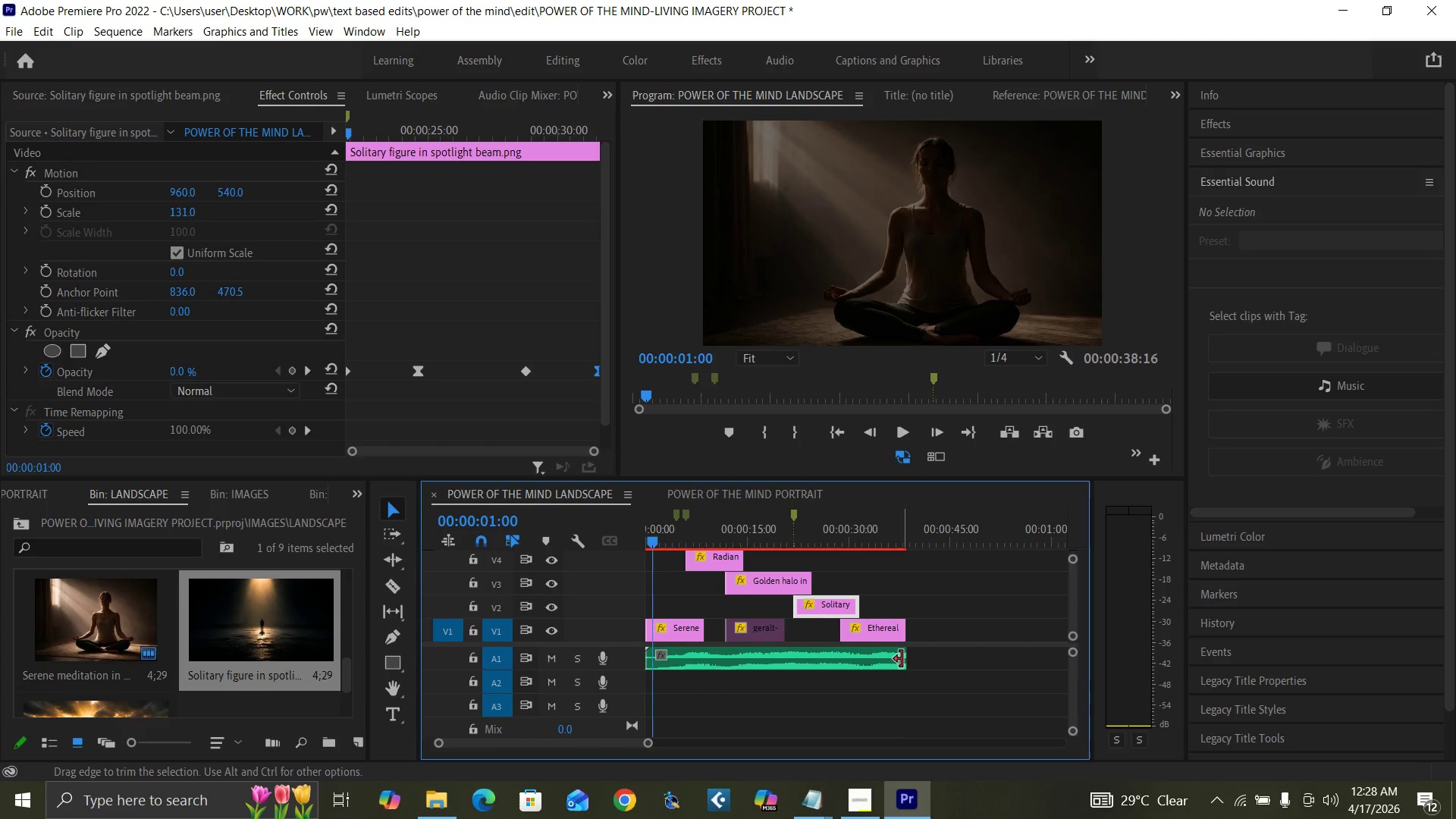 
left_click_drag(start_coordinate=[902, 659], to_coordinate=[976, 668])
 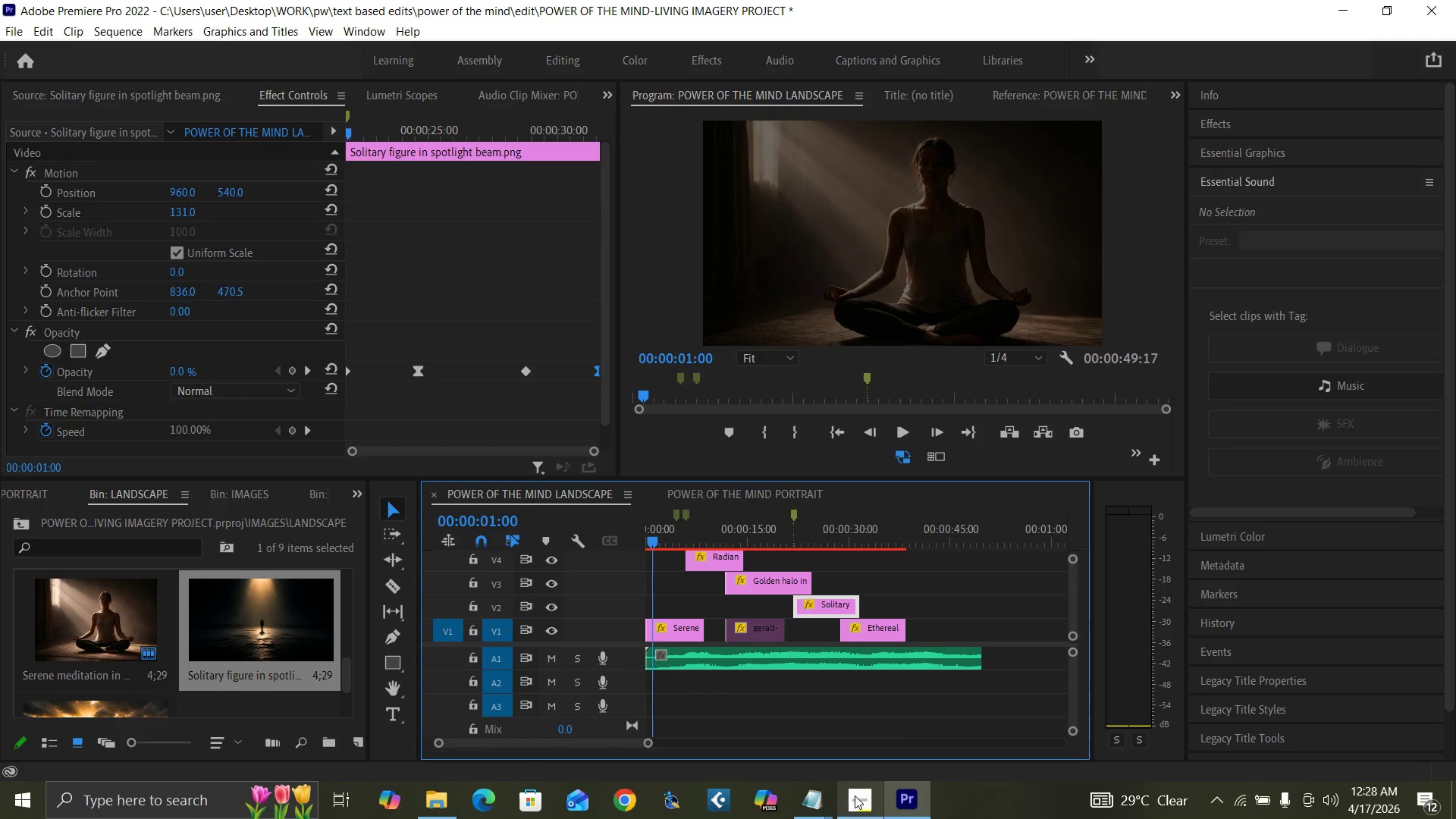 
mouse_move([812, 789])
 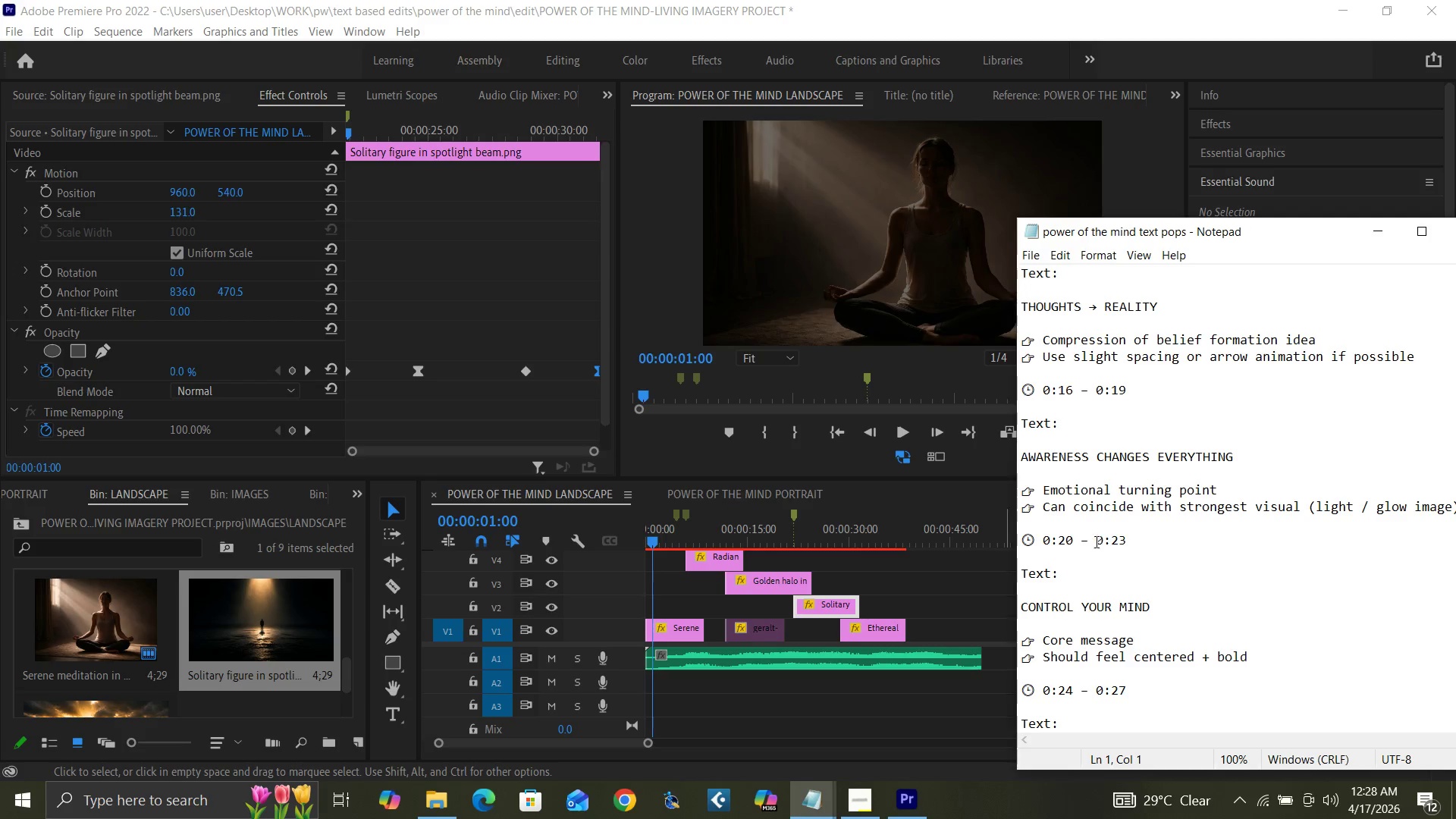 
wait(8.69)
 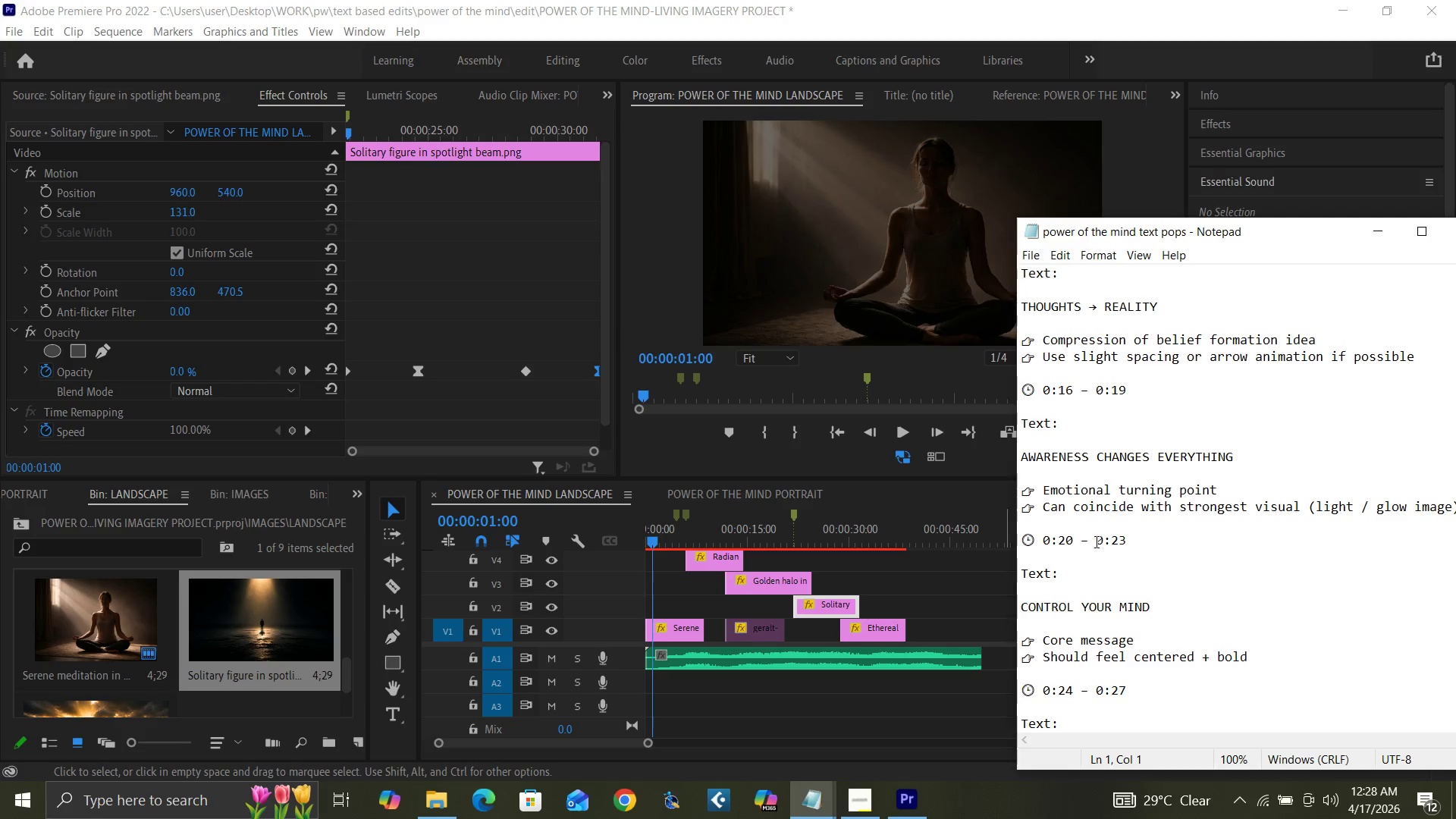 
scroll: coordinate [1181, 520], scroll_direction: down, amount: 9.0
 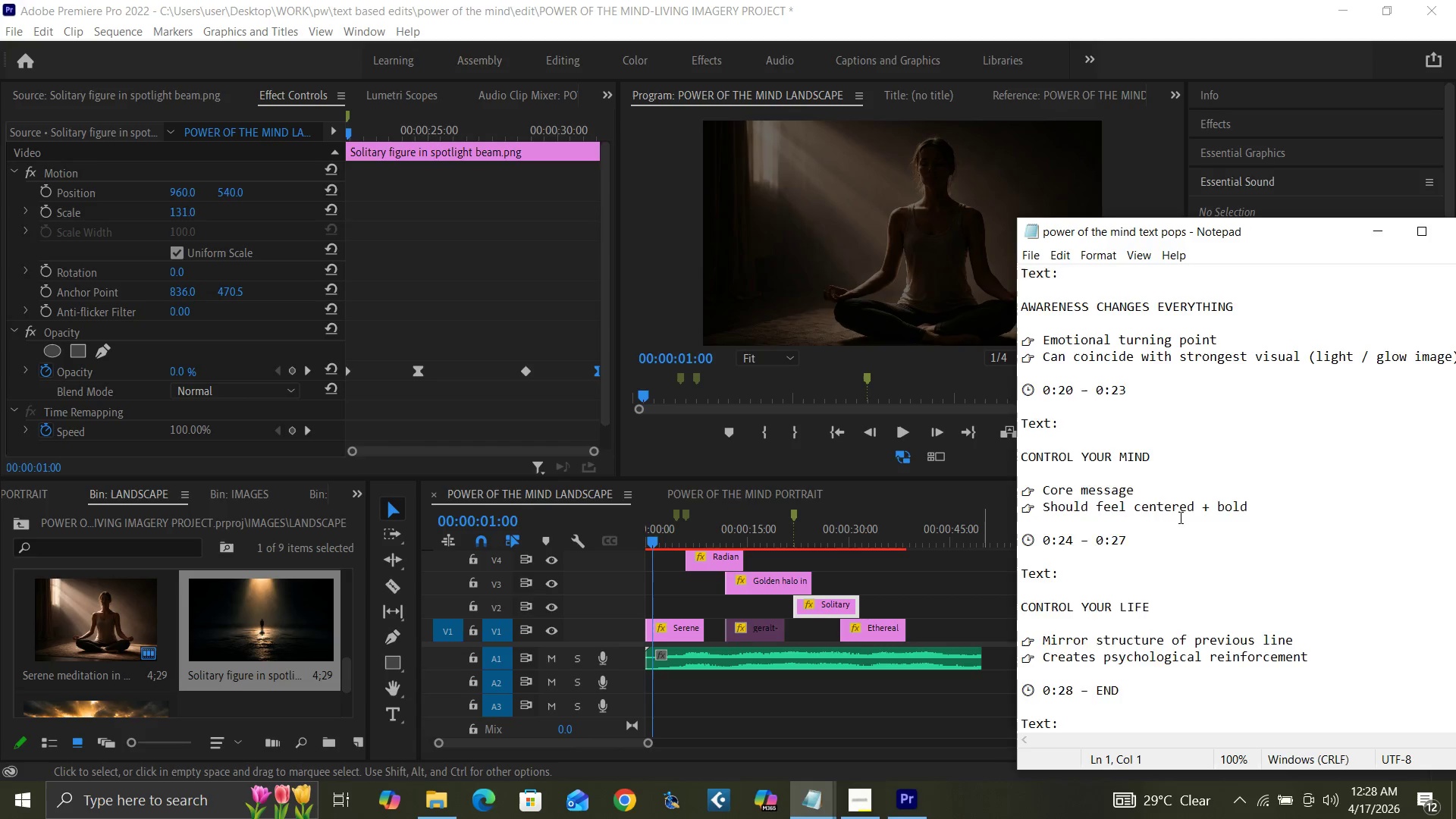 
scroll: coordinate [1179, 517], scroll_direction: down, amount: 1.0
 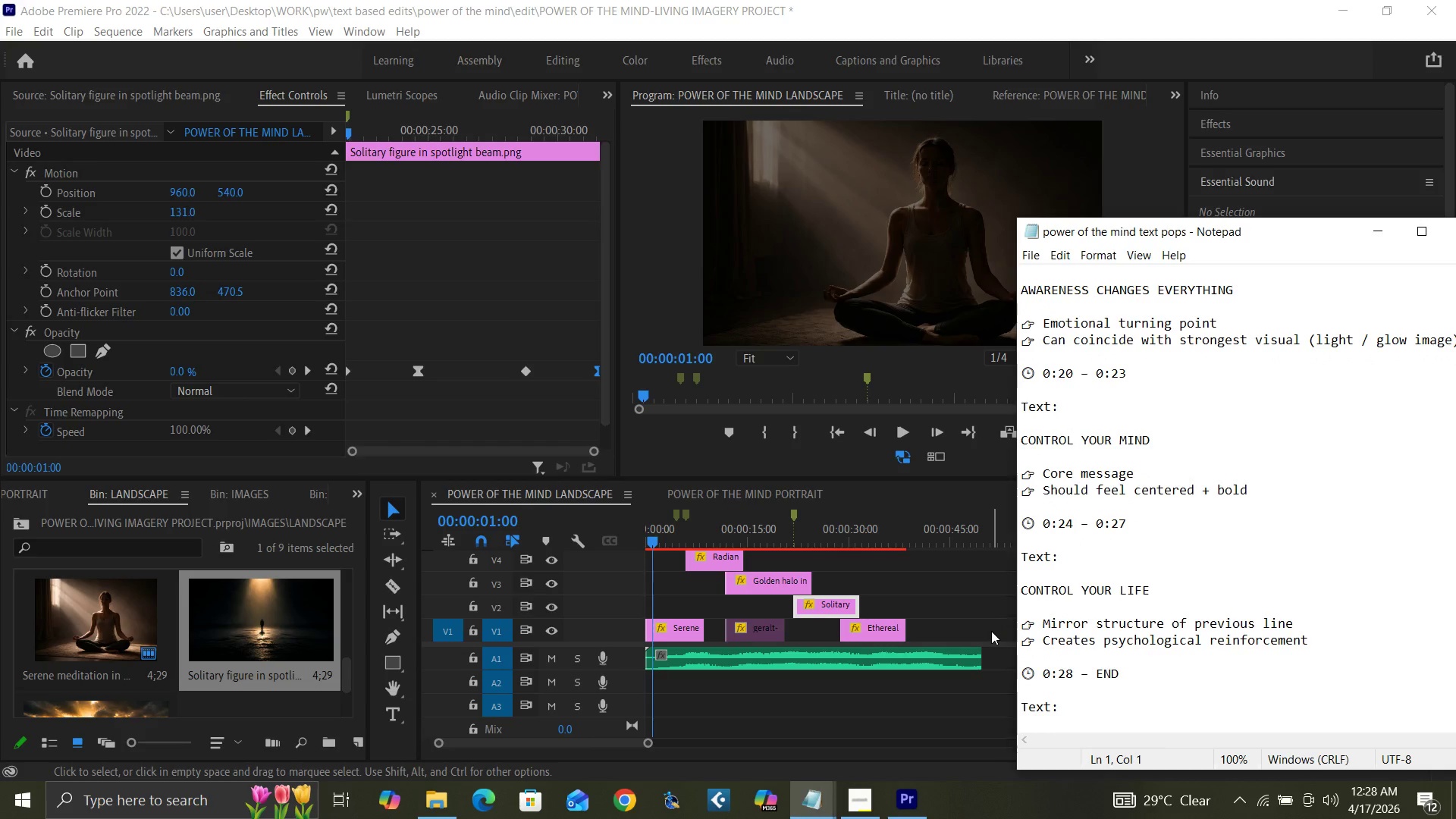 
wait(5.57)
 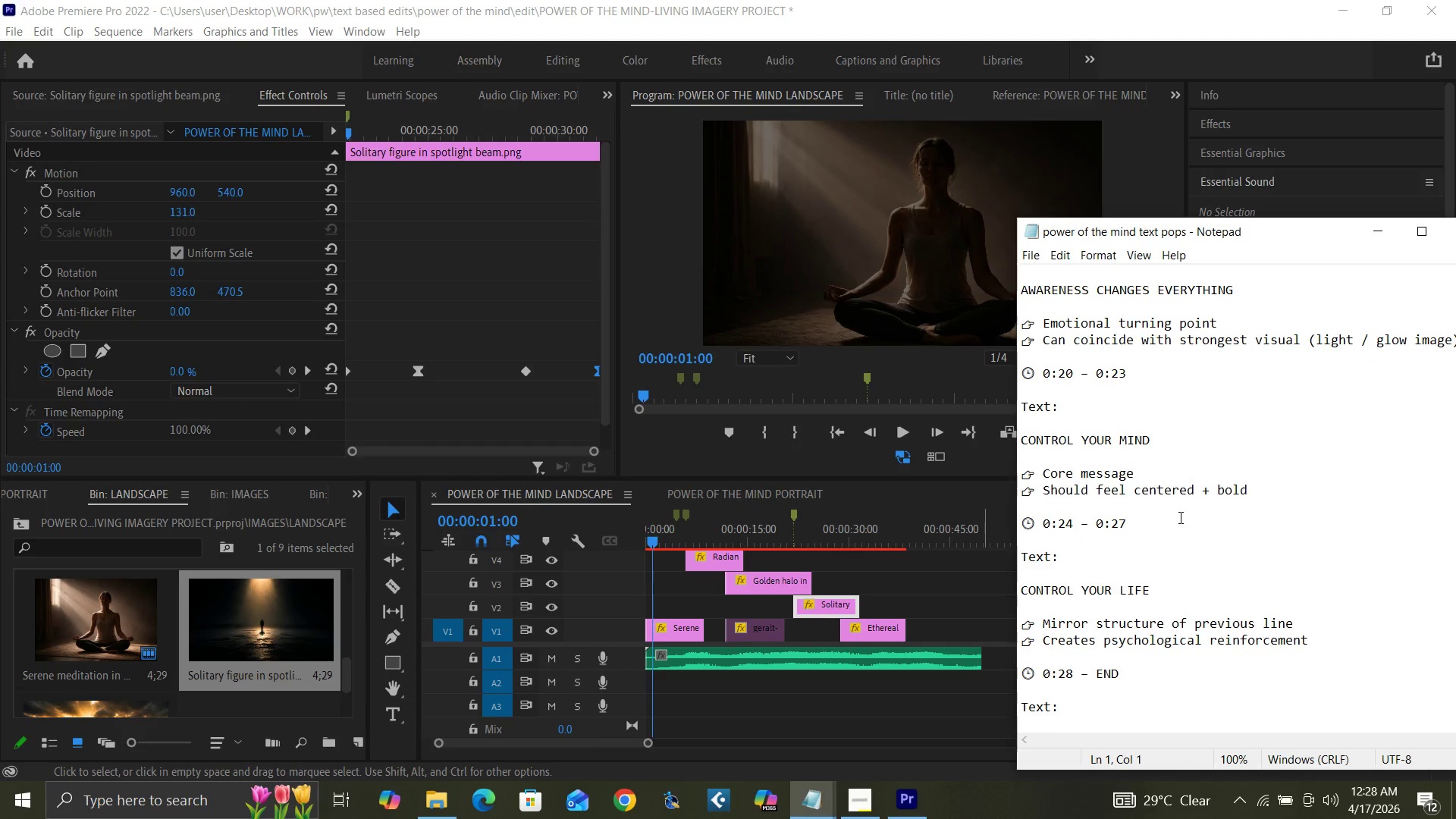 
scroll: coordinate [1165, 595], scroll_direction: down, amount: 10.0
 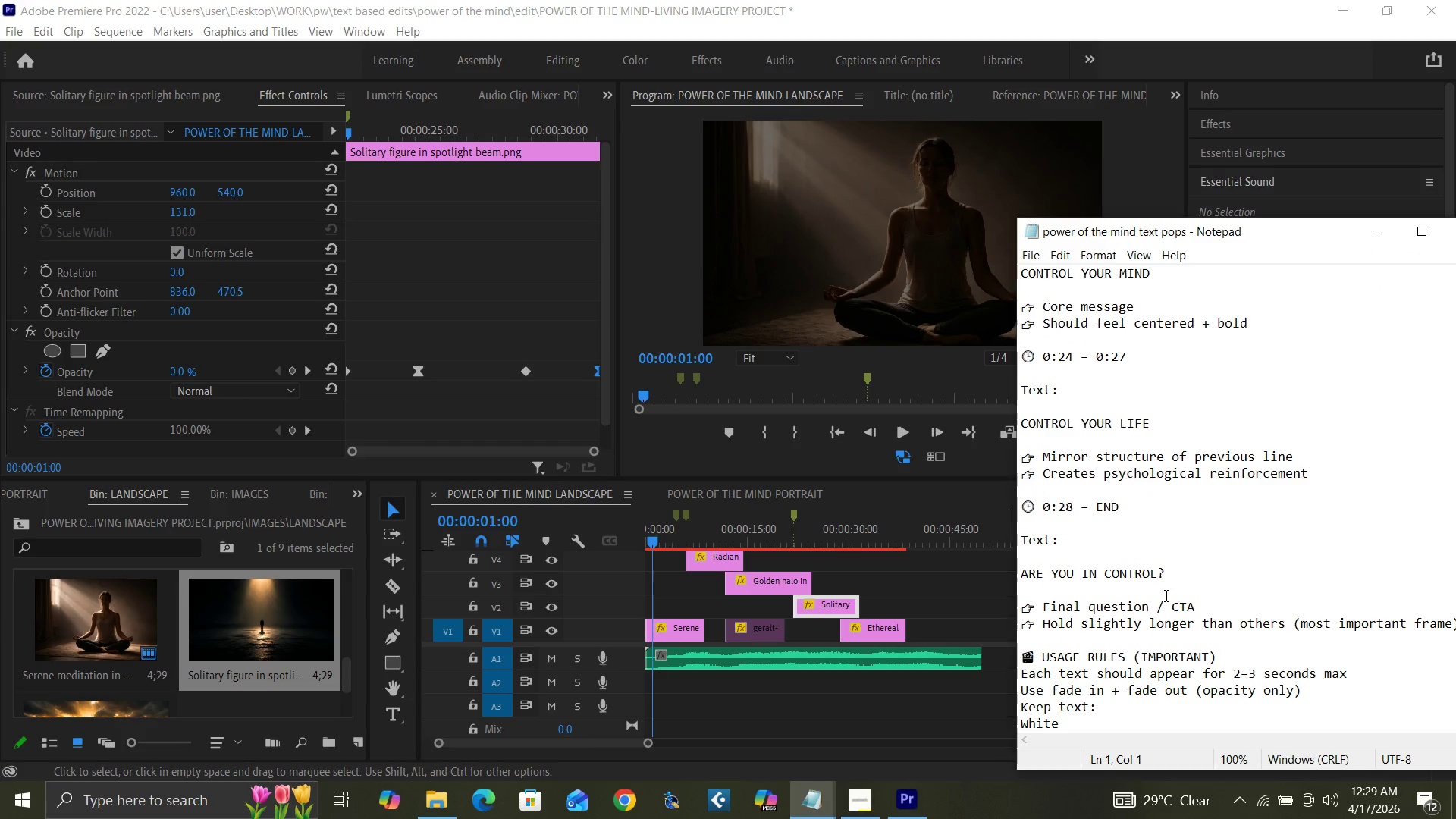 
scroll: coordinate [1165, 595], scroll_direction: down, amount: 1.0
 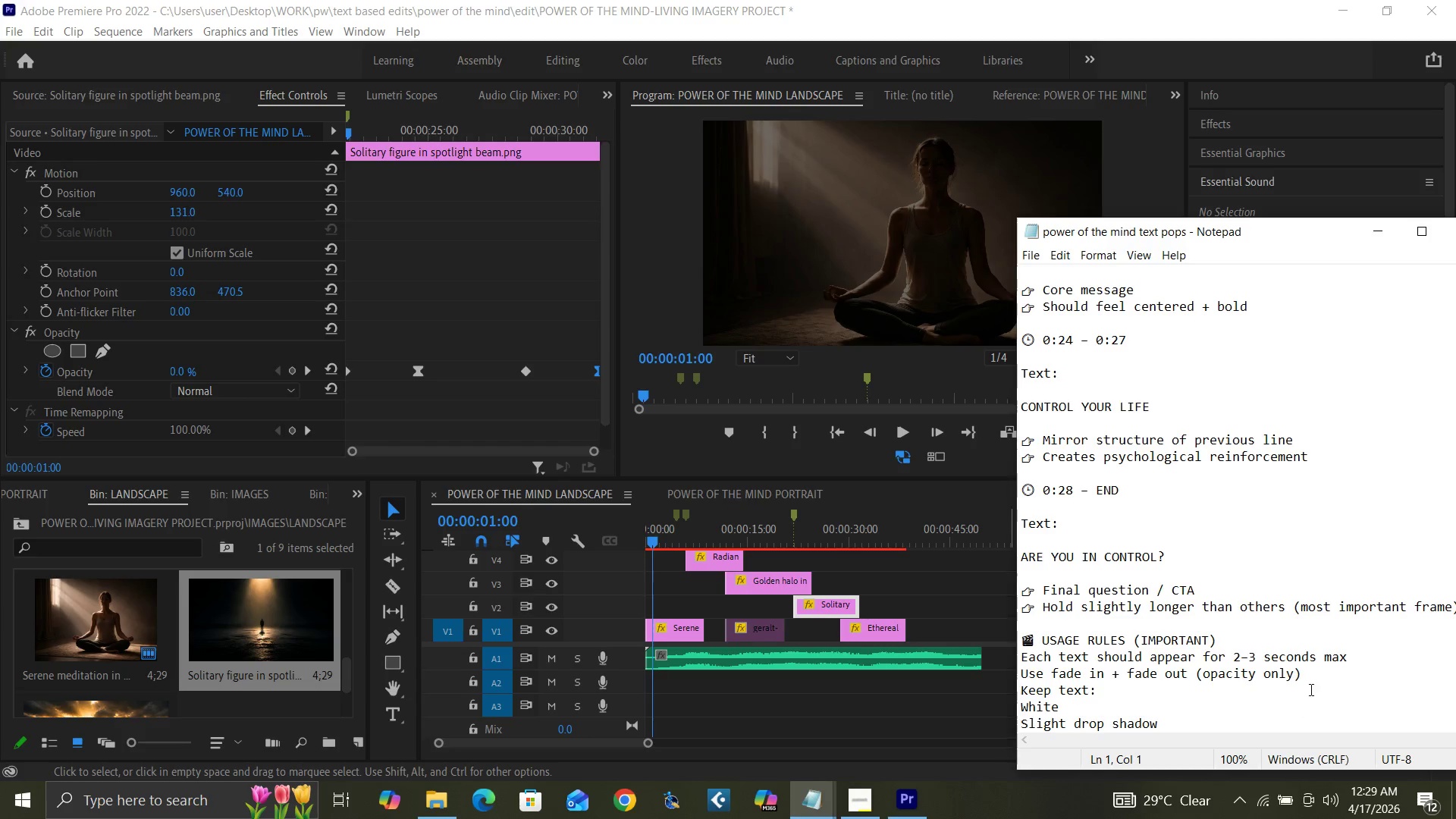 
wait(6.11)
 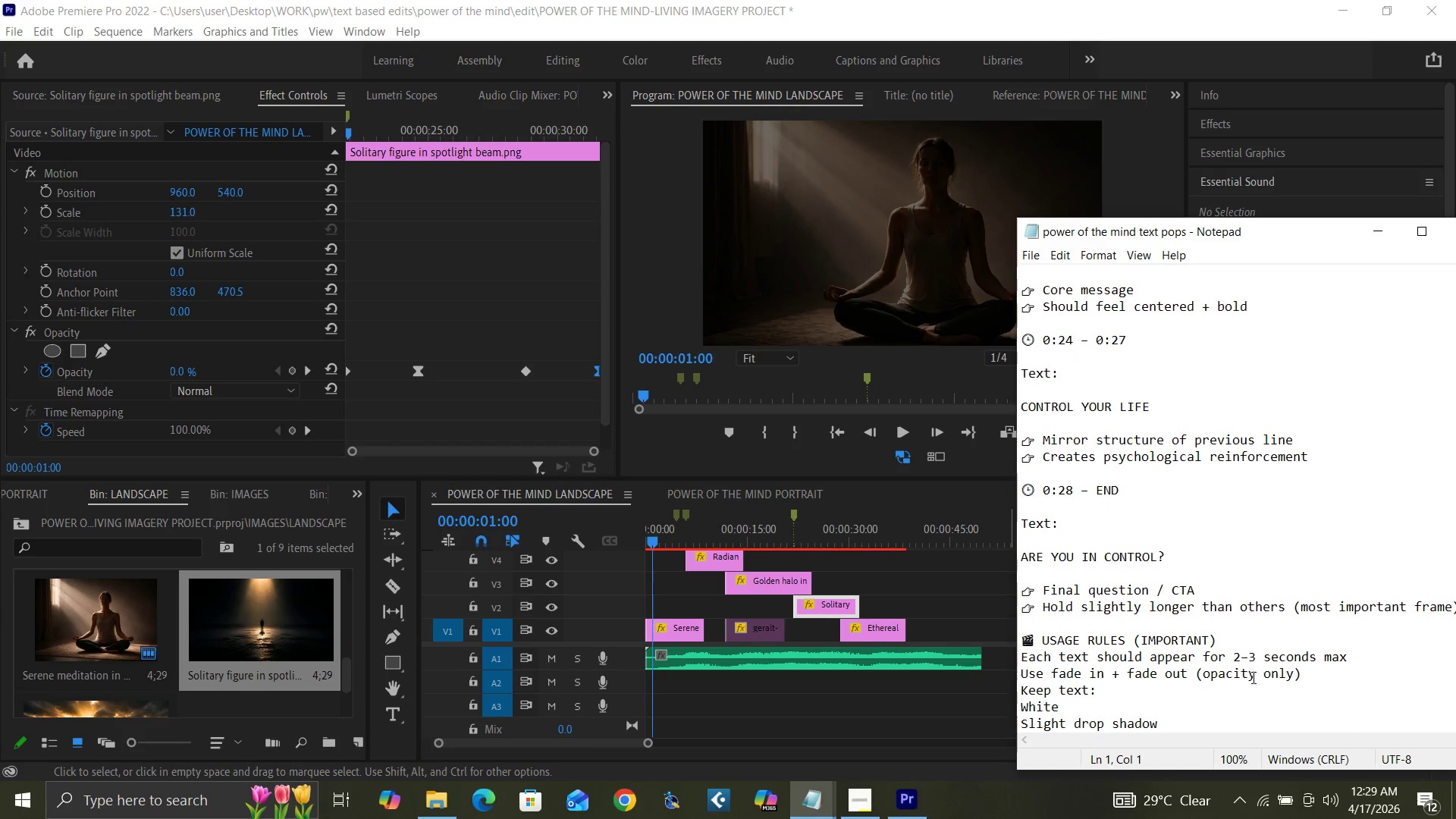 
scroll: coordinate [1182, 661], scroll_direction: down, amount: 7.0
 